 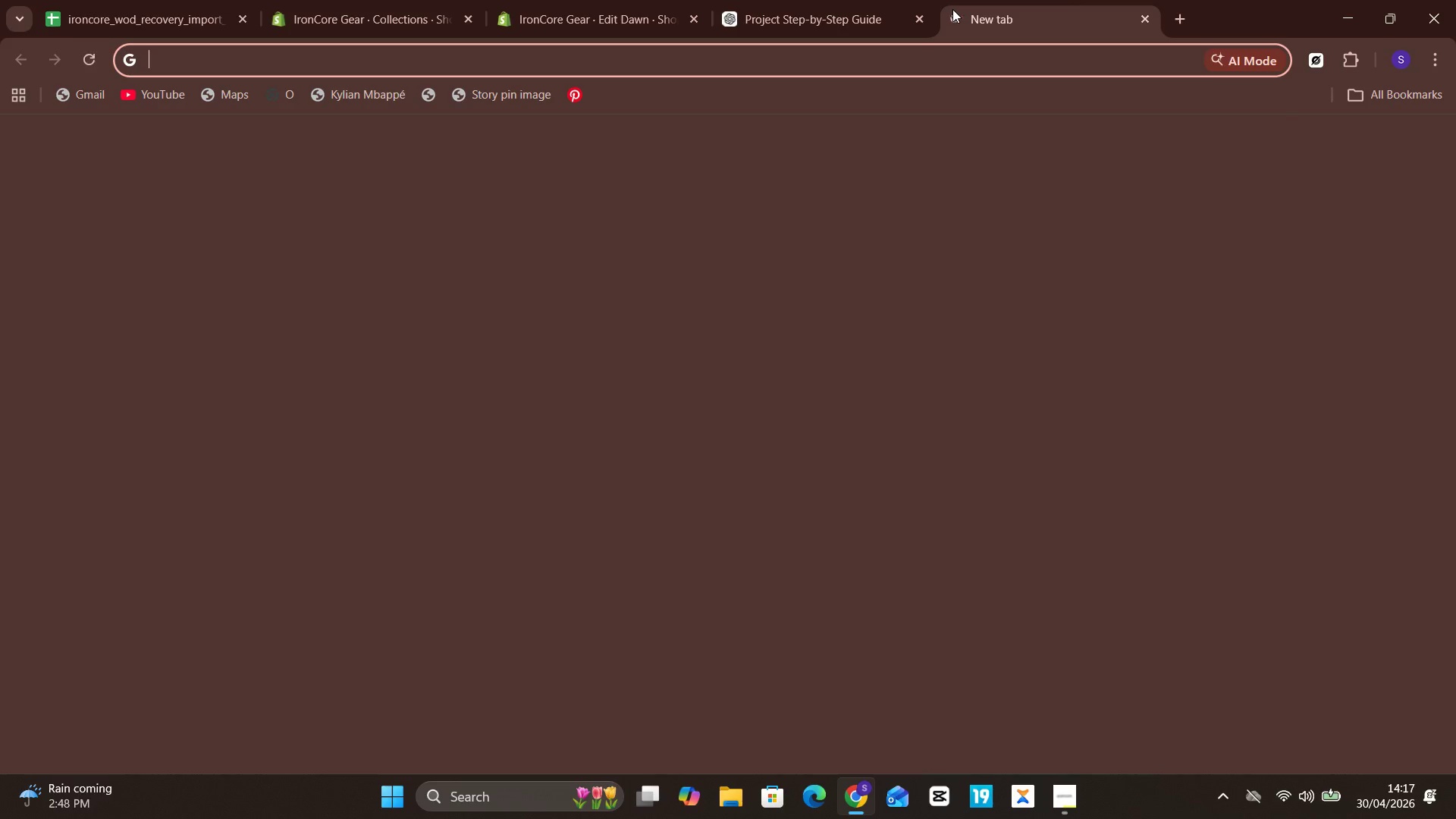 
type(crosfield recovery tools )
 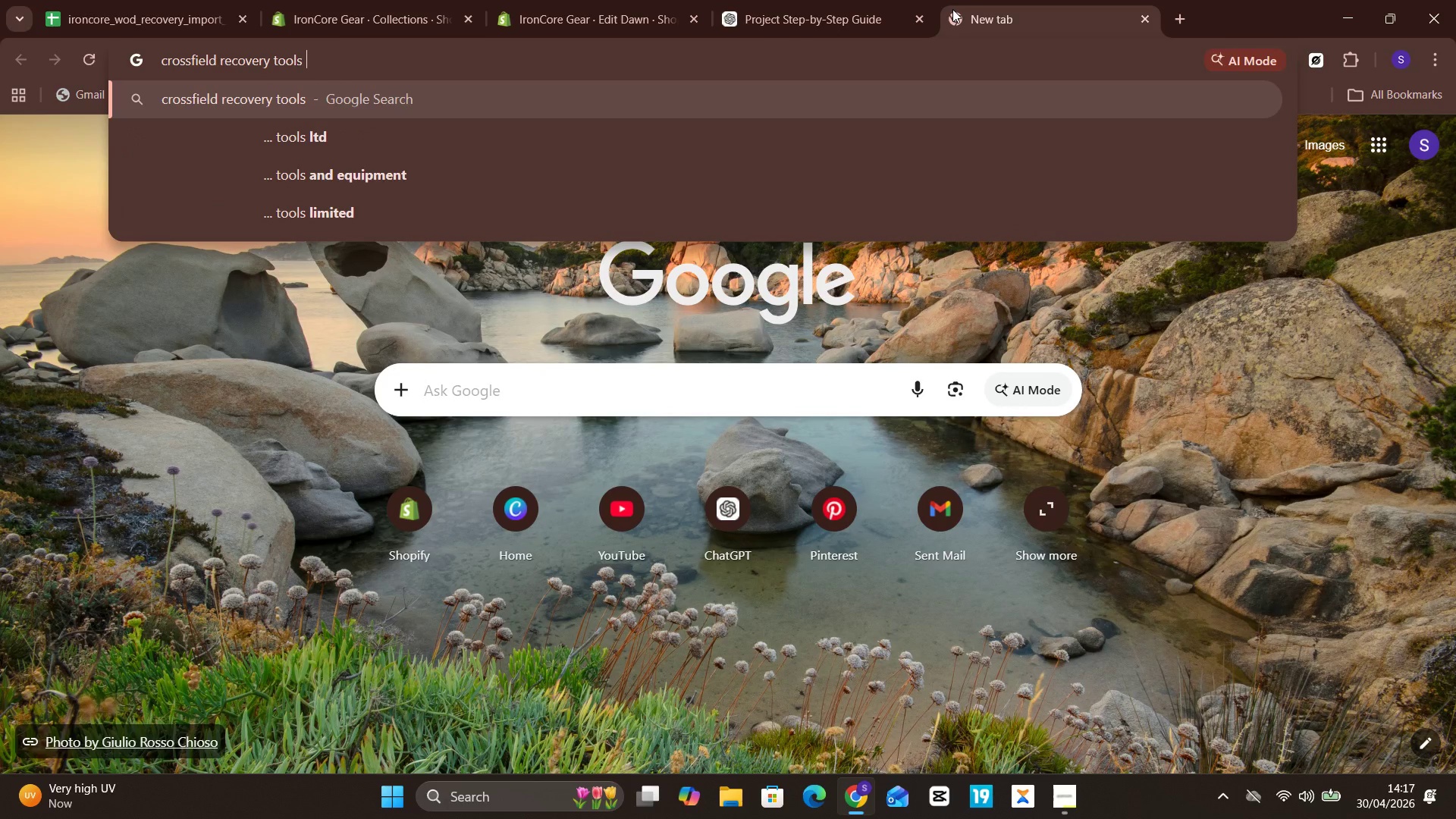 
type(flt l)
 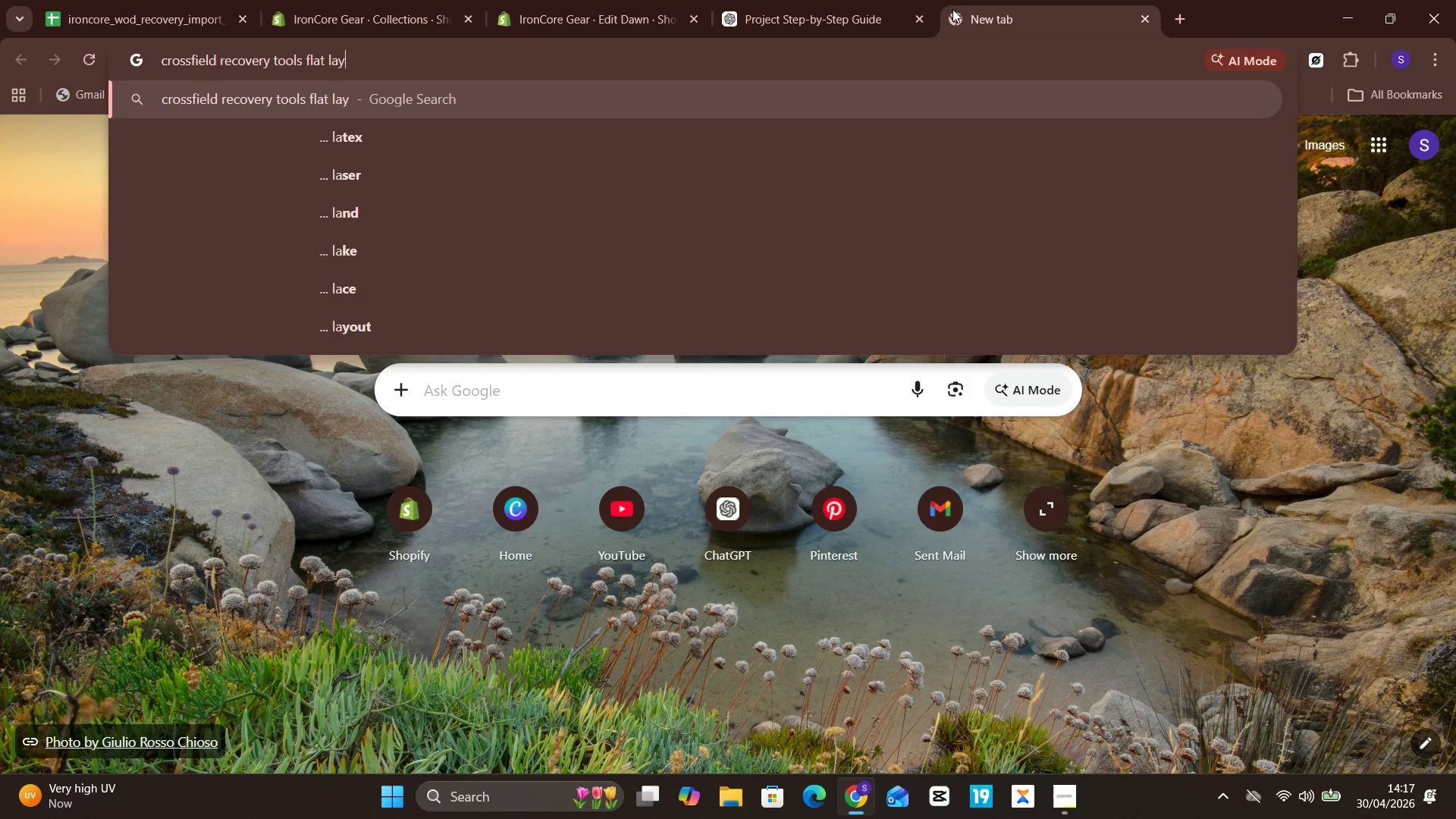 
hold_key(key=A, duration=1.44)
 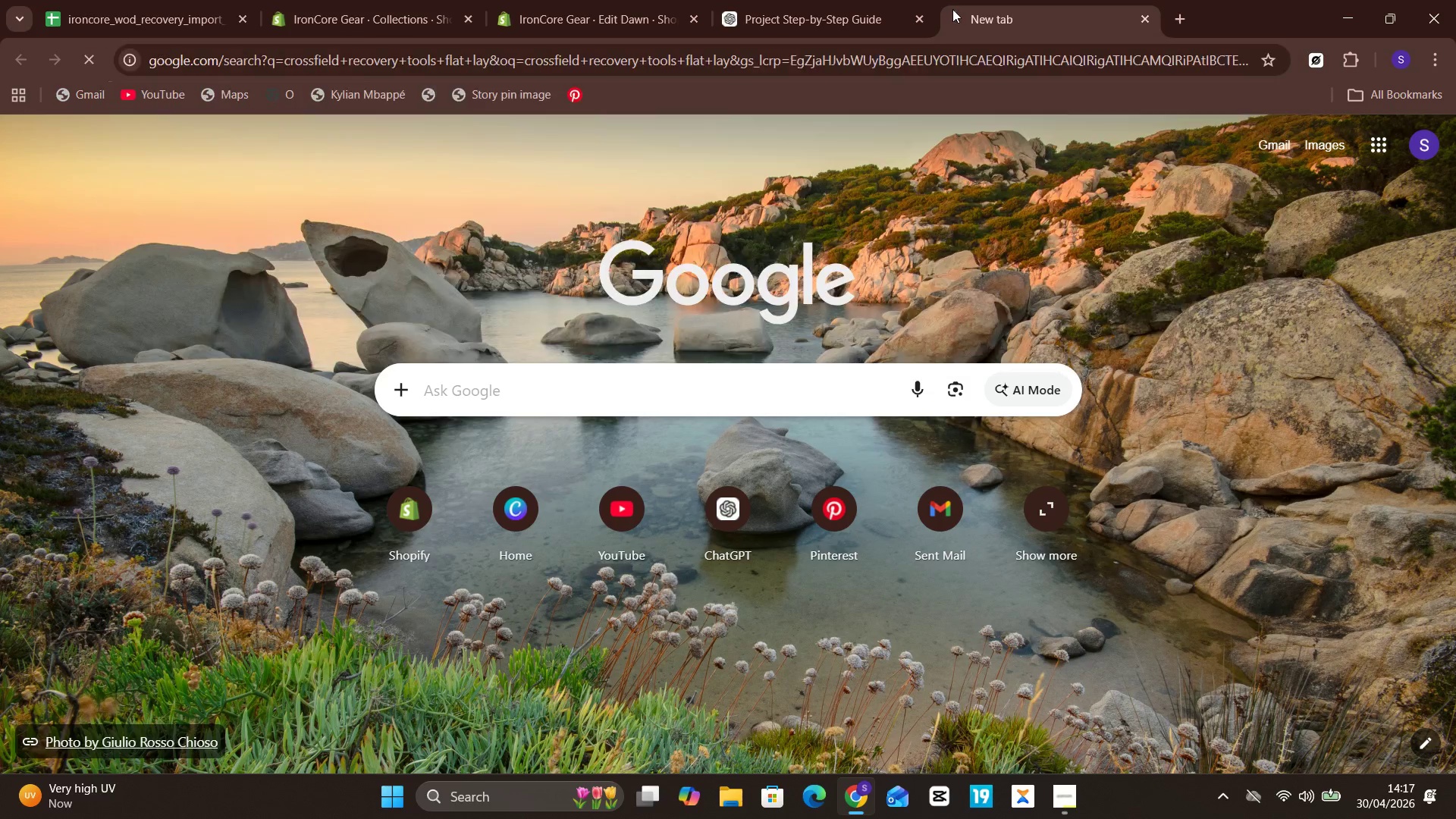 
key(Enter)
 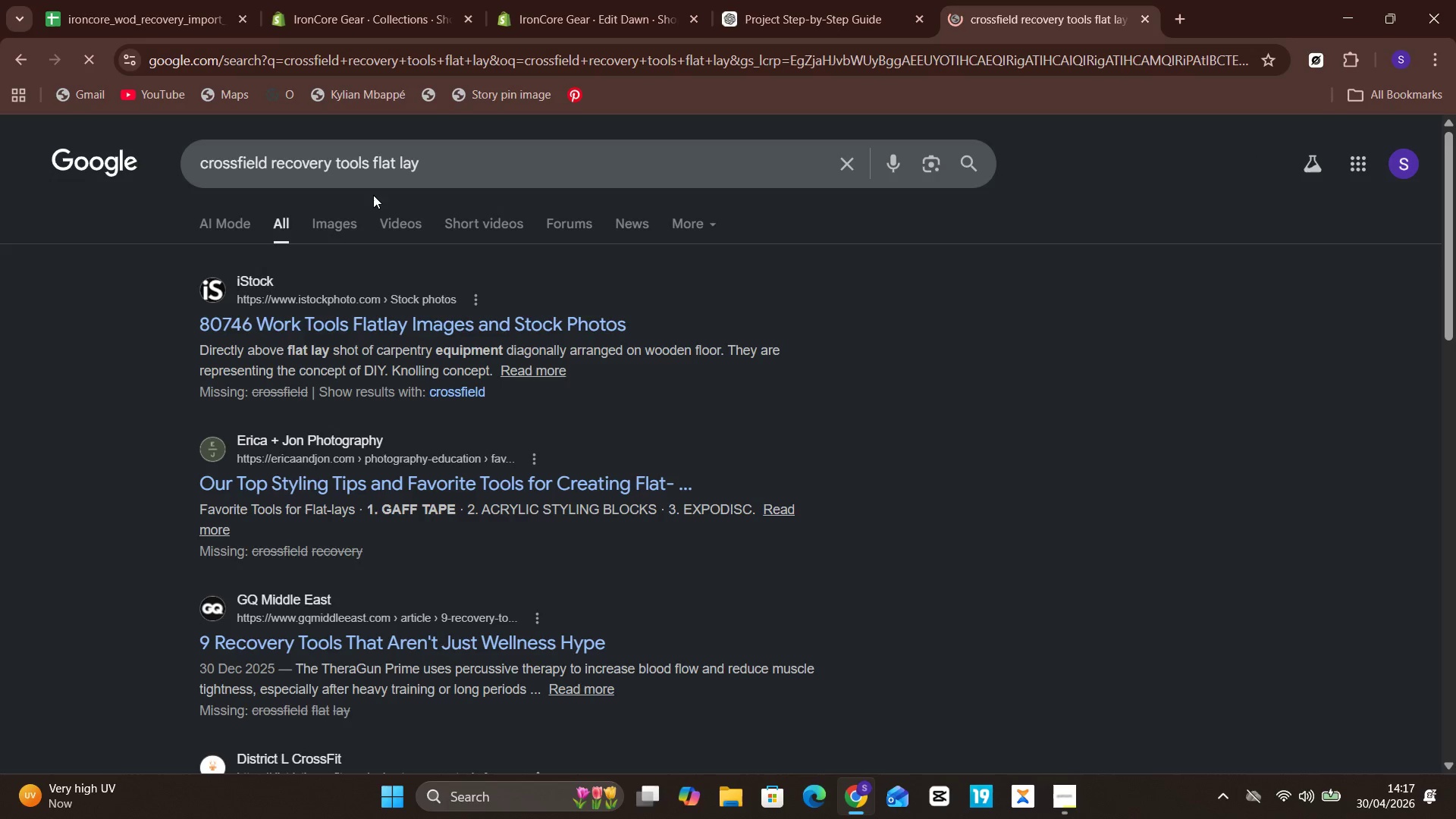 
left_click([352, 222])
 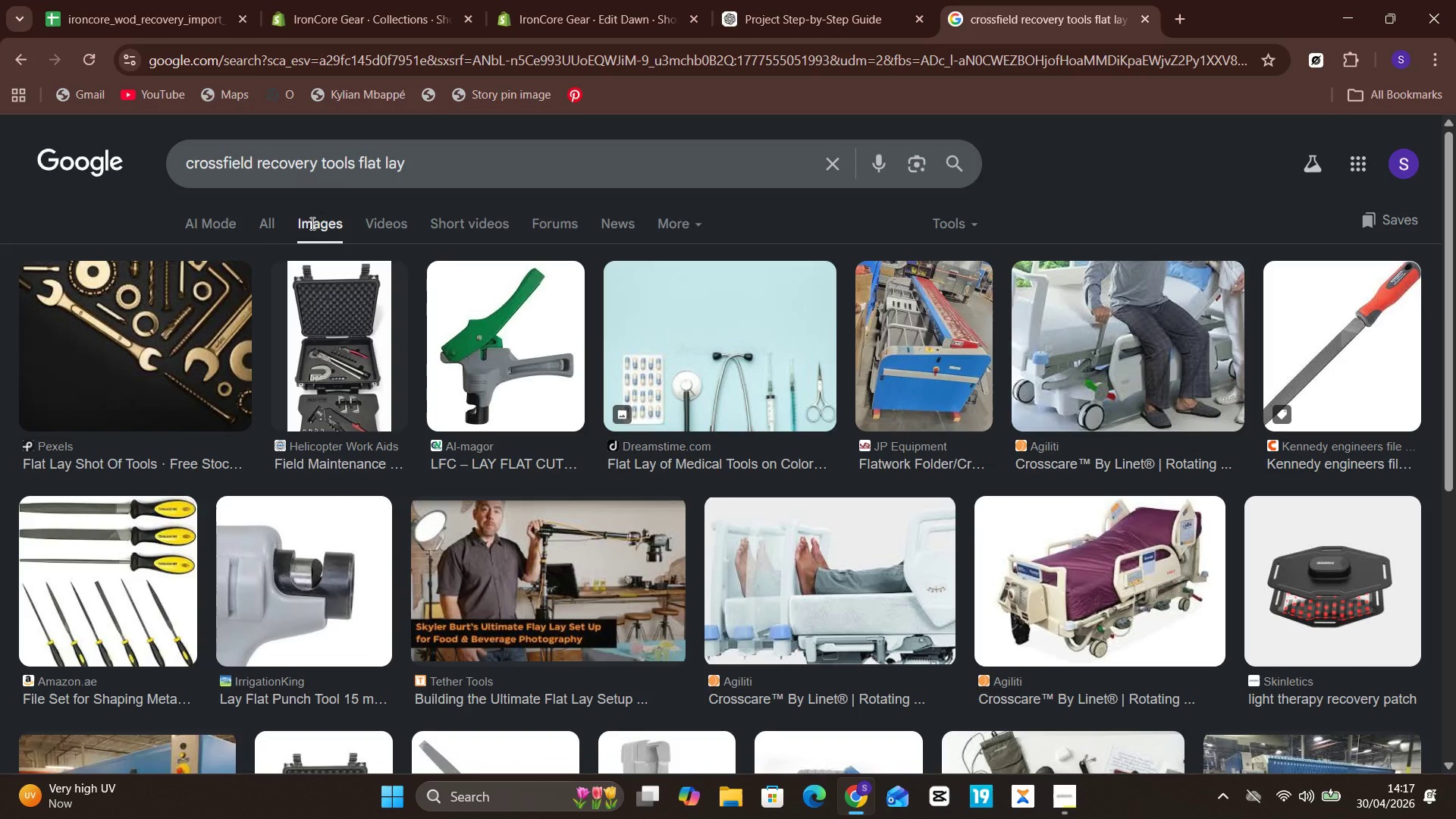 
wait(12.0)
 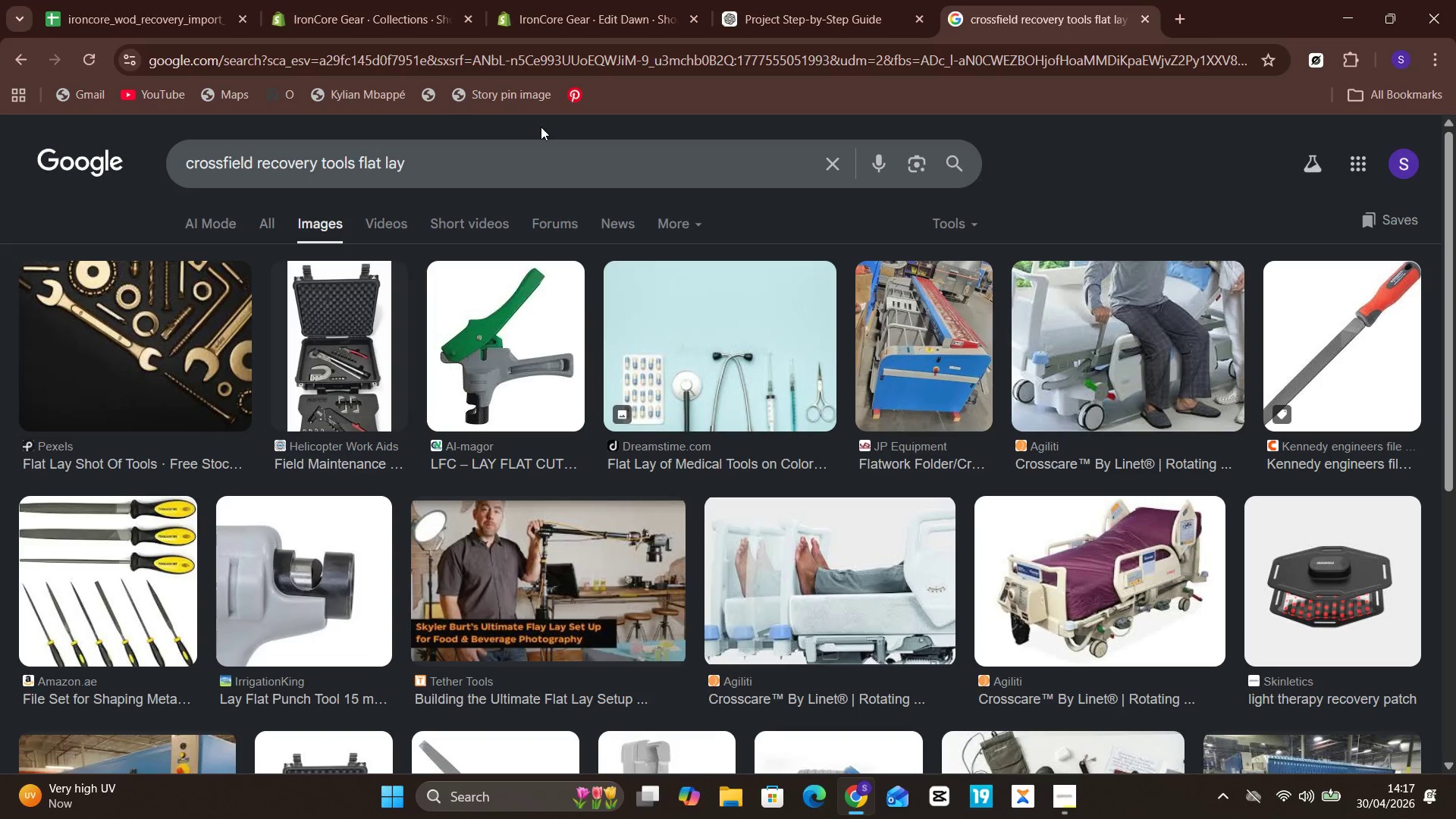 
left_click([548, 171])
 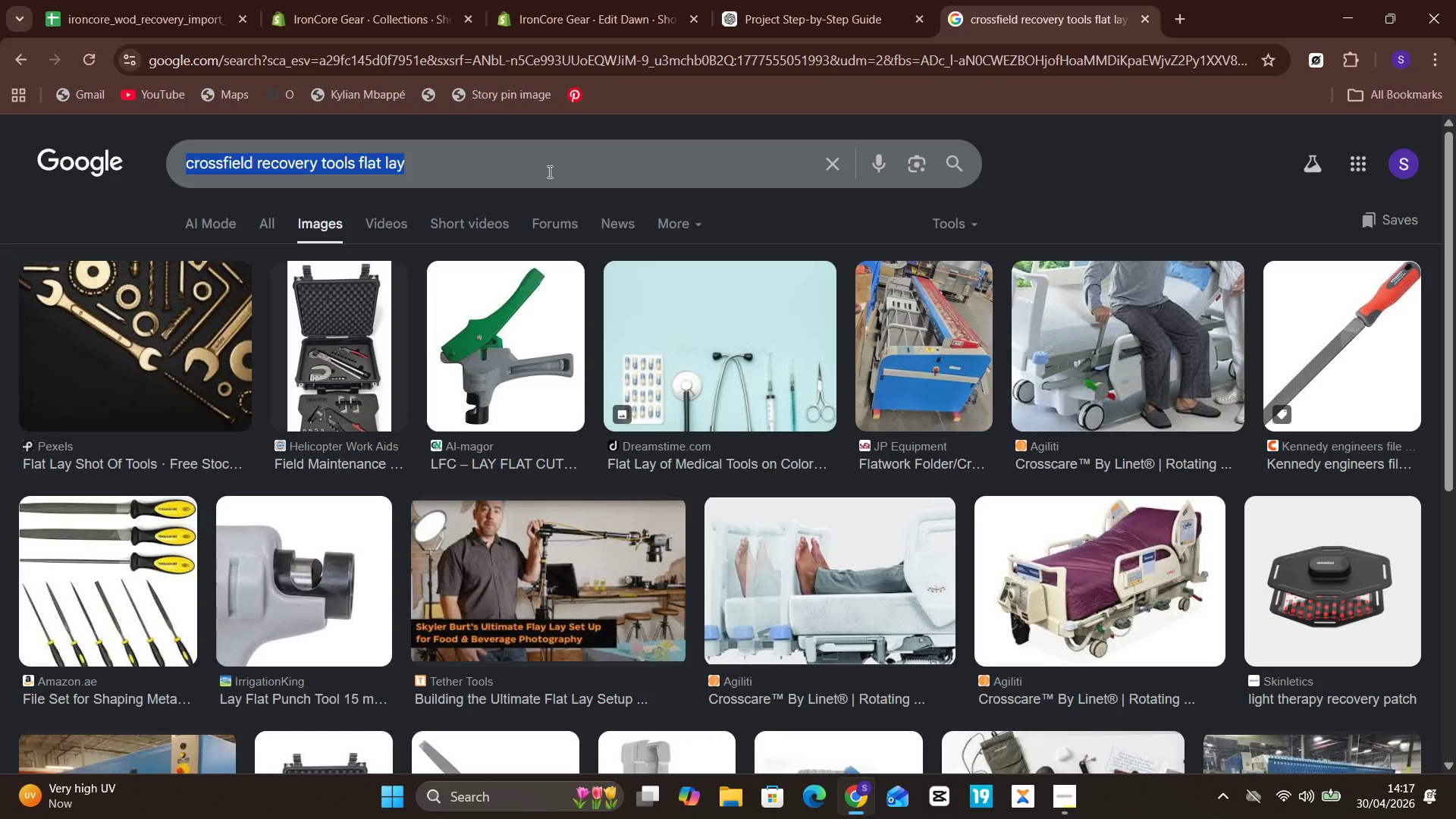 
key(Control+A)
 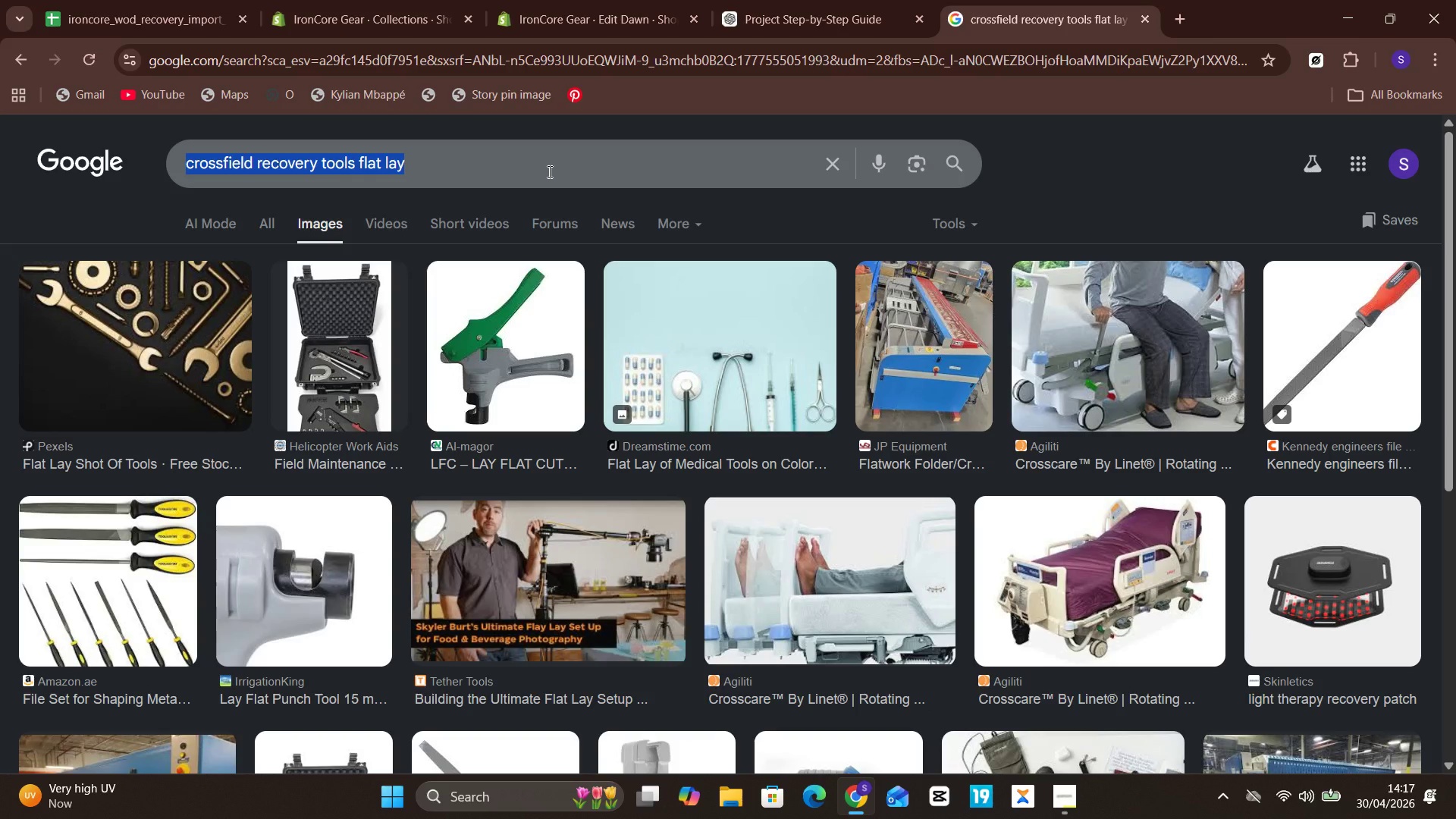 
type(fitness recovery equipment black background)
 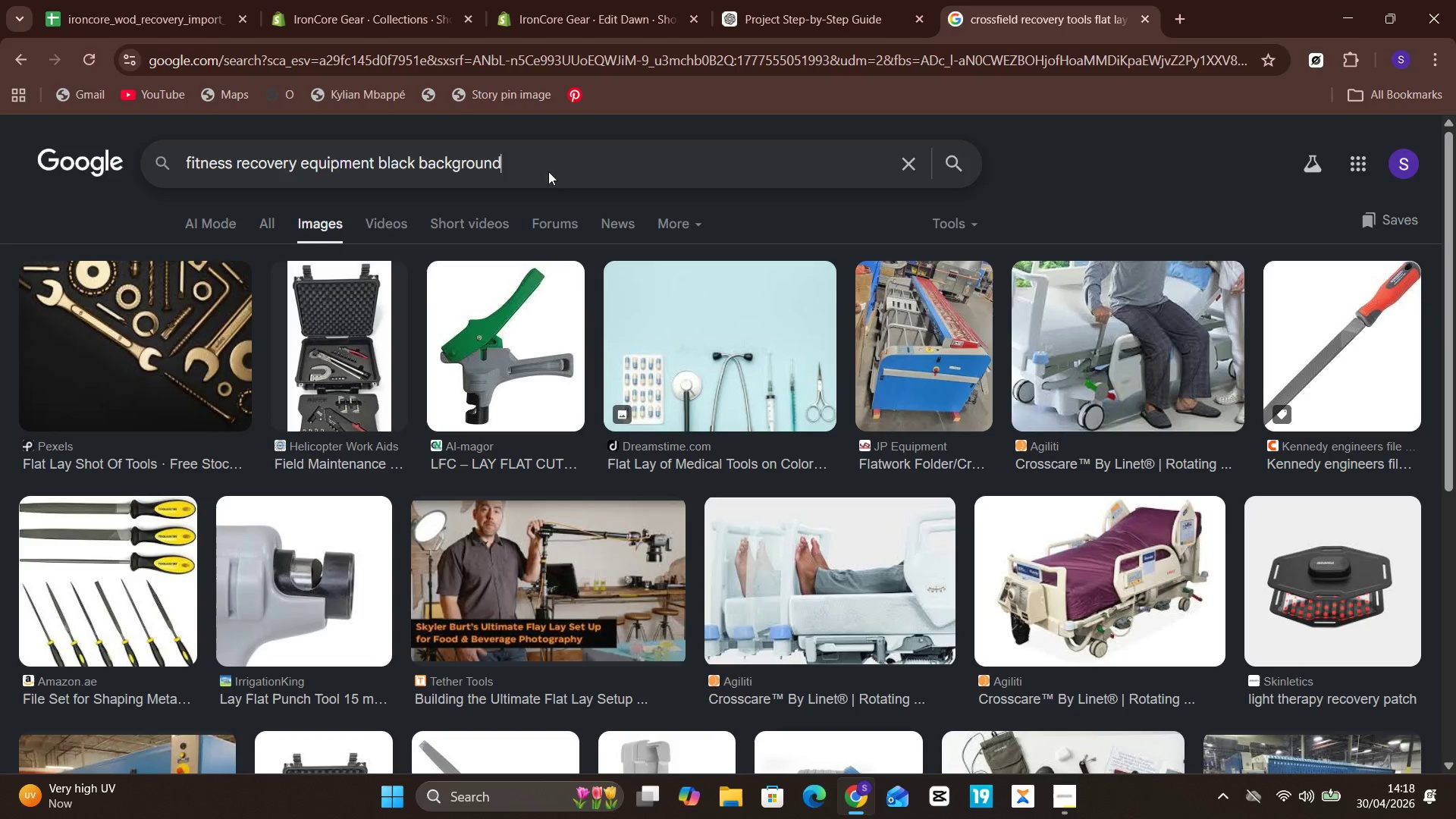 
key(Enter)
 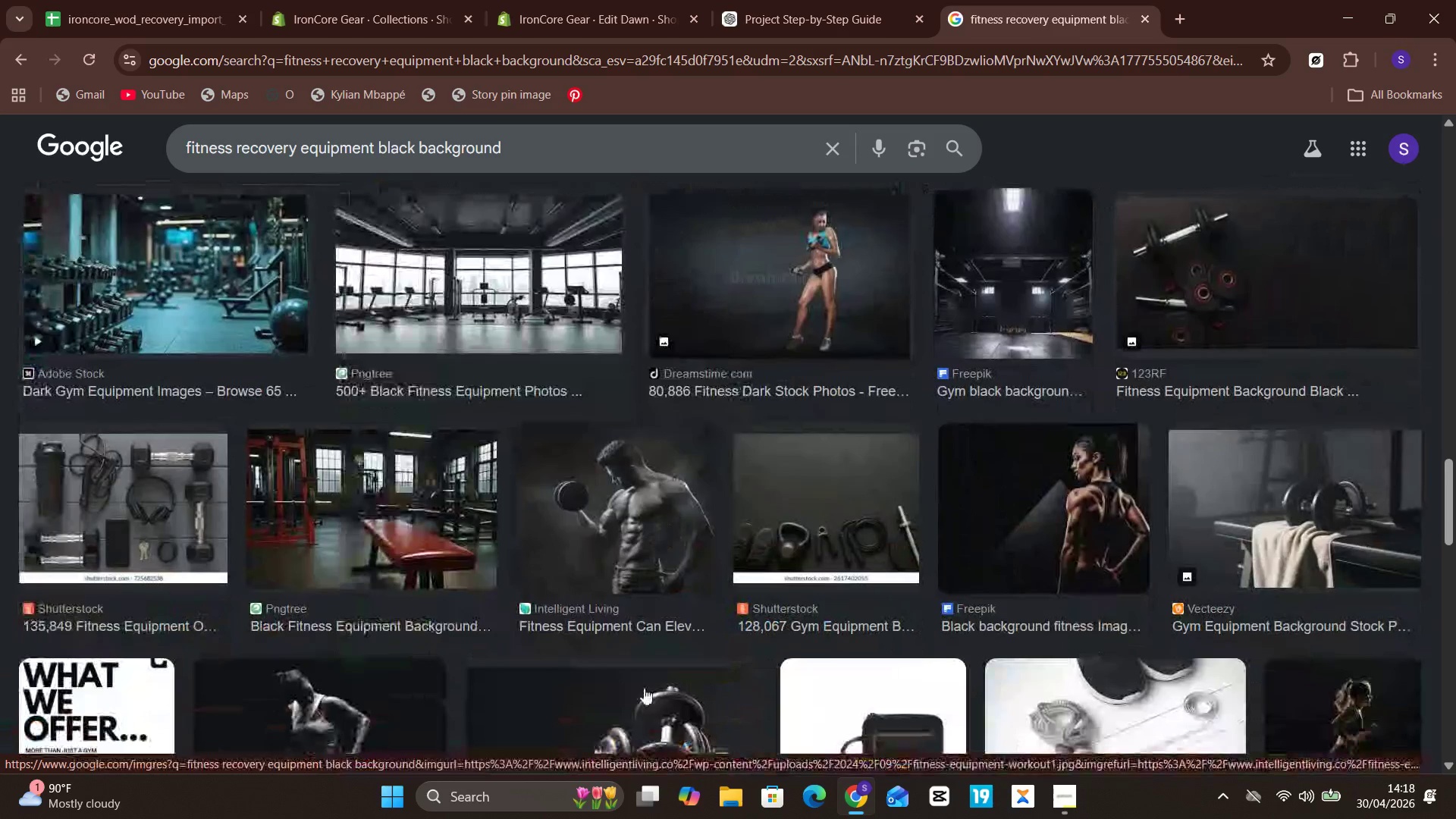 
wait(32.18)
 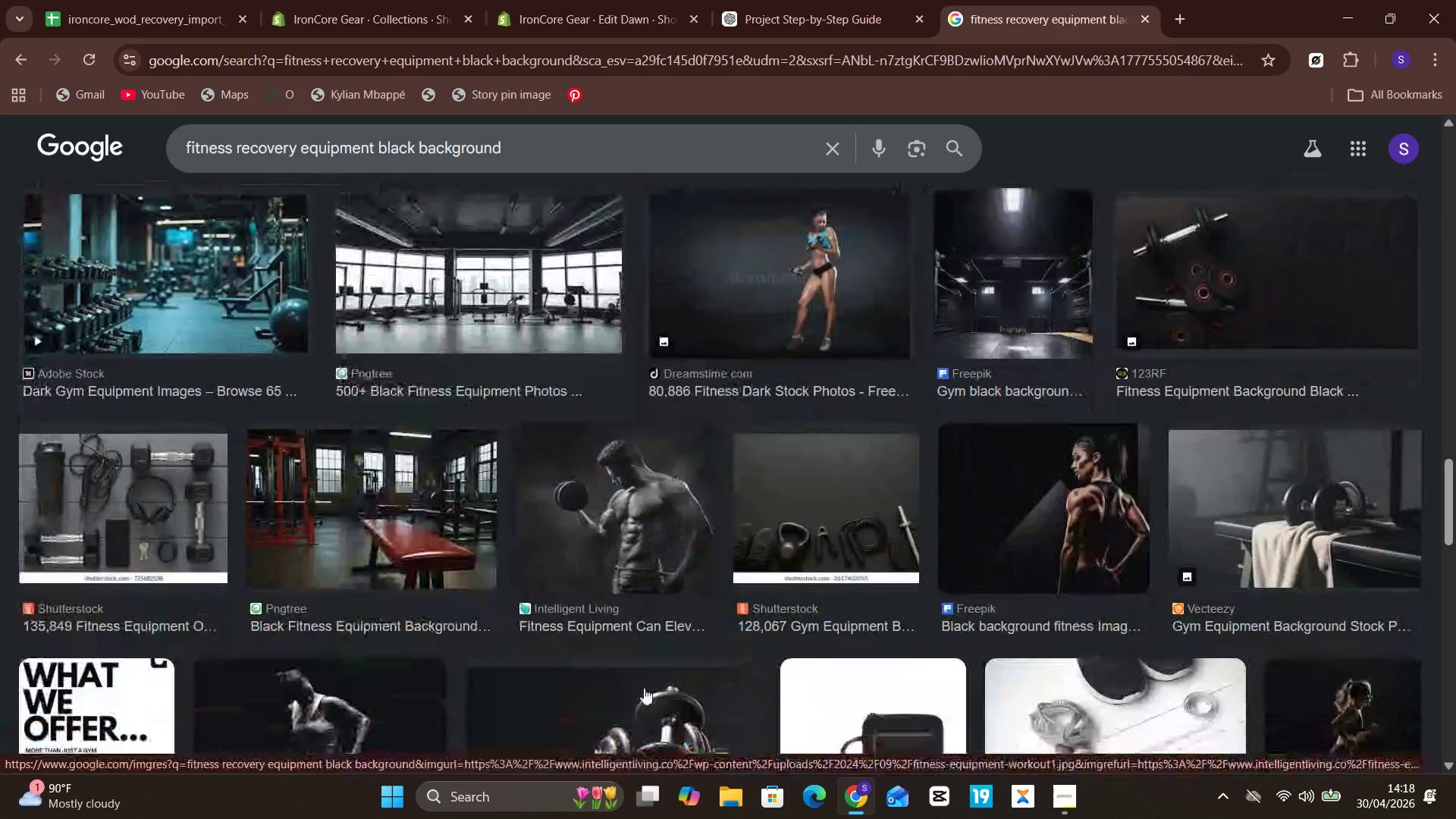 
mouse_move([732, 316])
 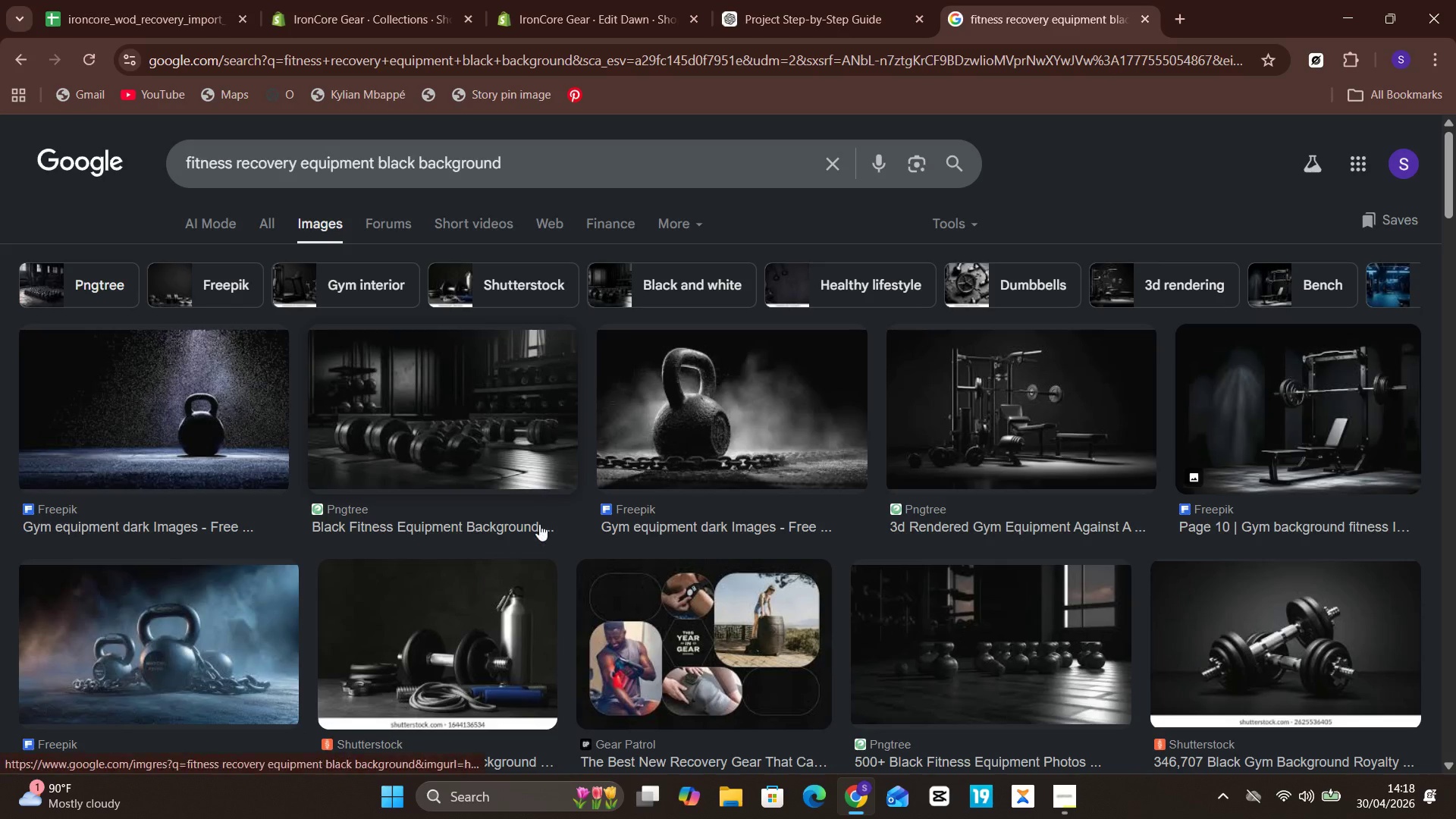 
wait(9.32)
 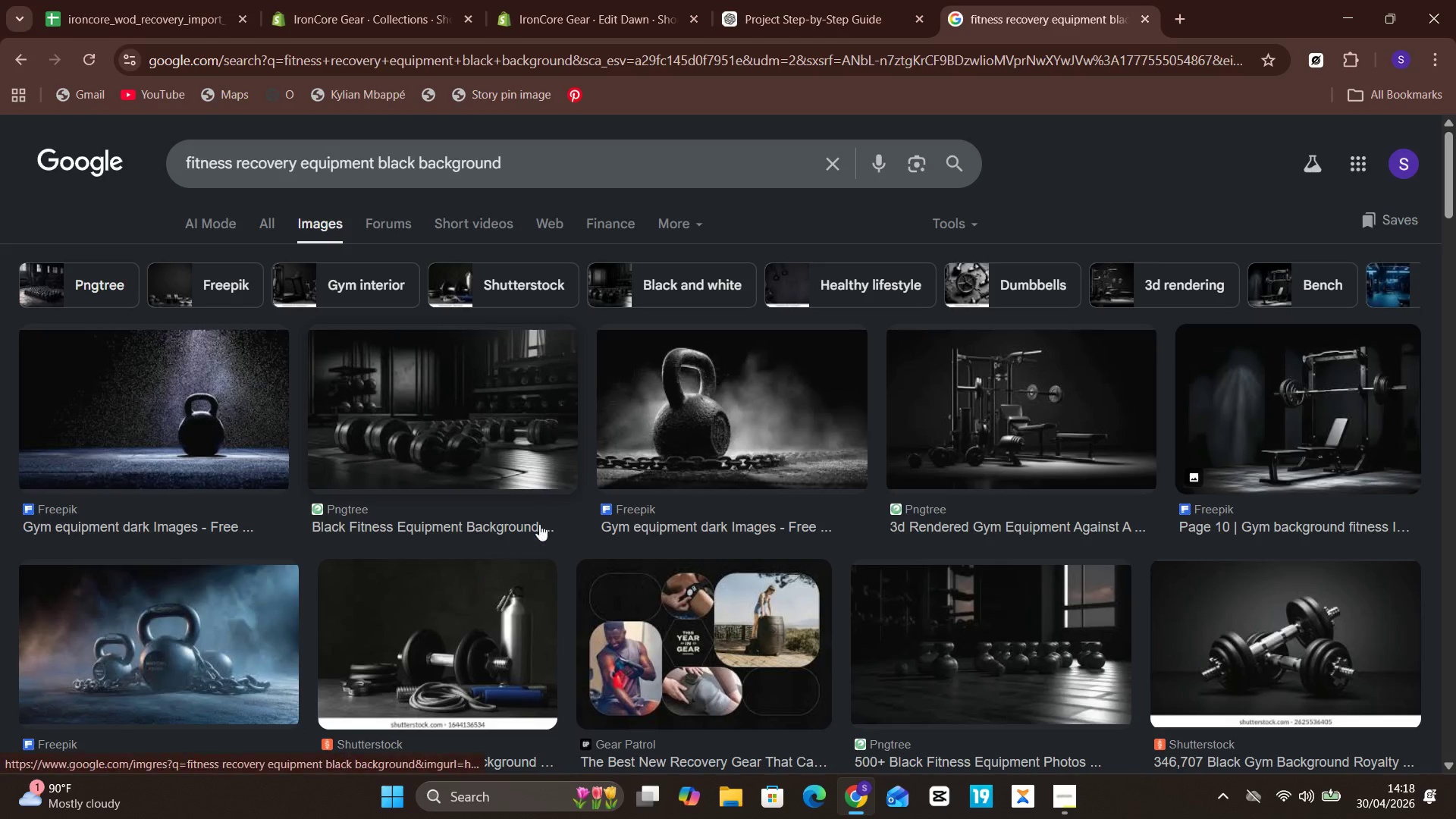 
left_click([369, 178])
 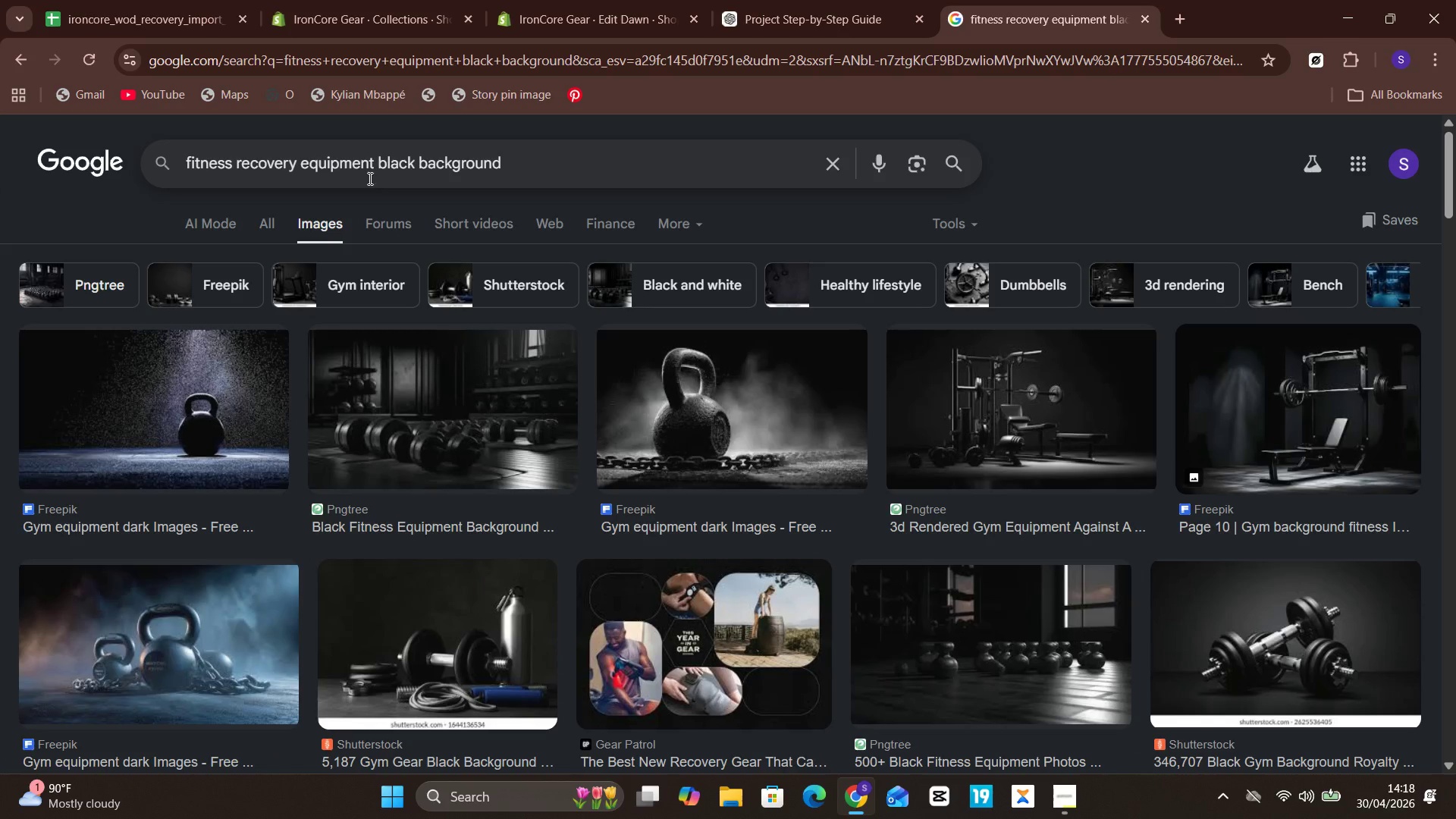 
key(Unknown)
 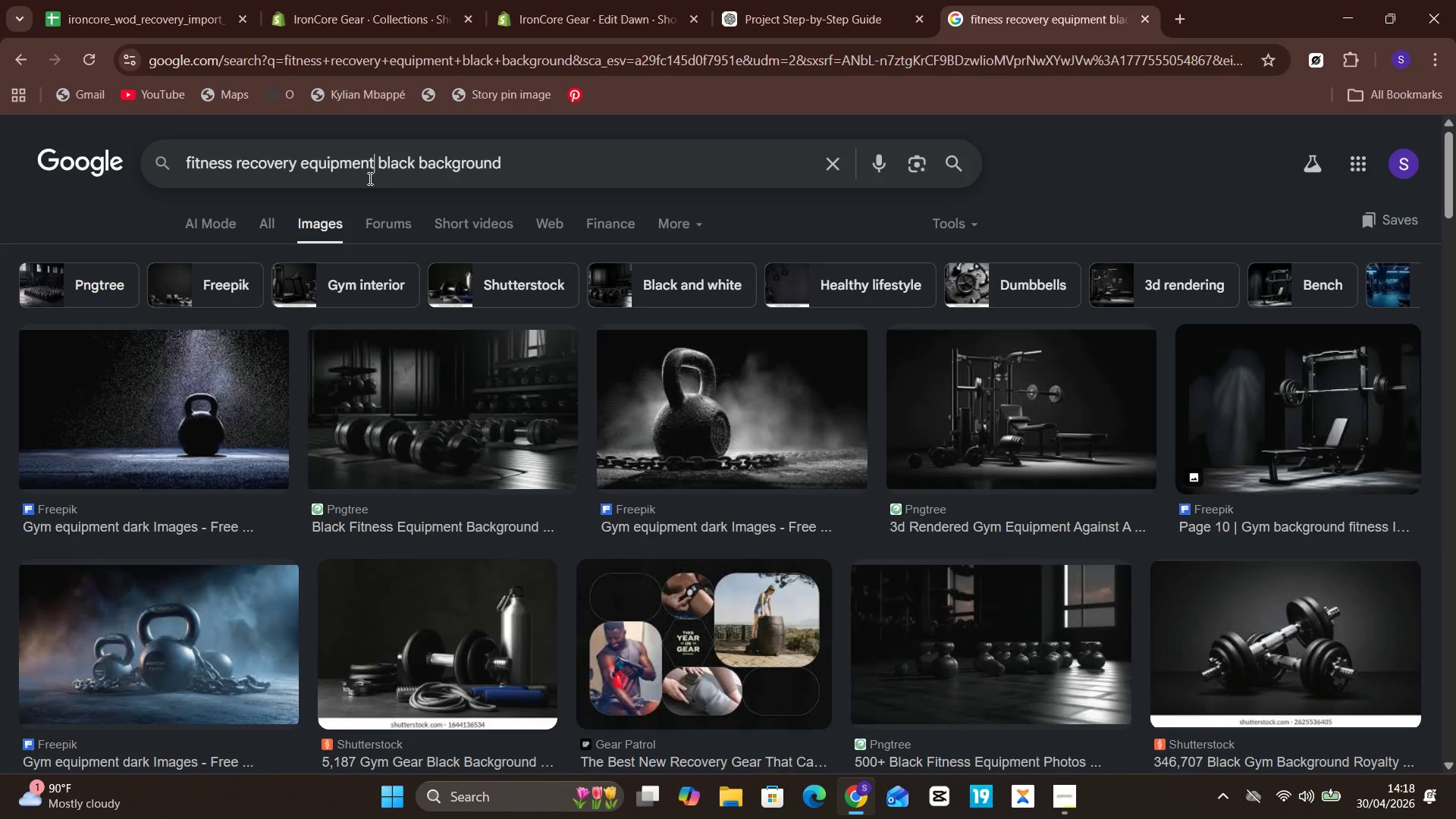 
key(ArrowRight)
 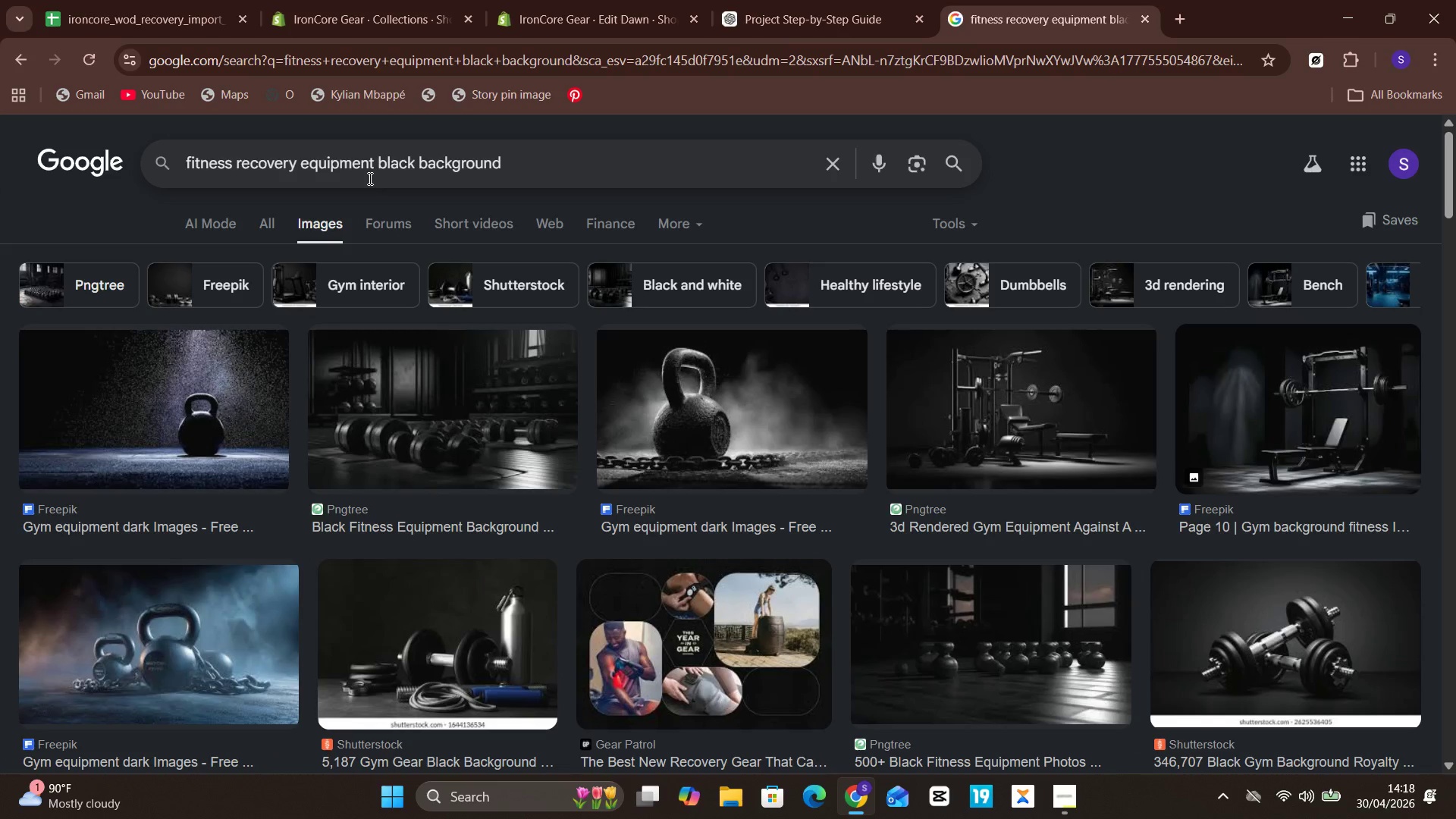 
type(, ba)
 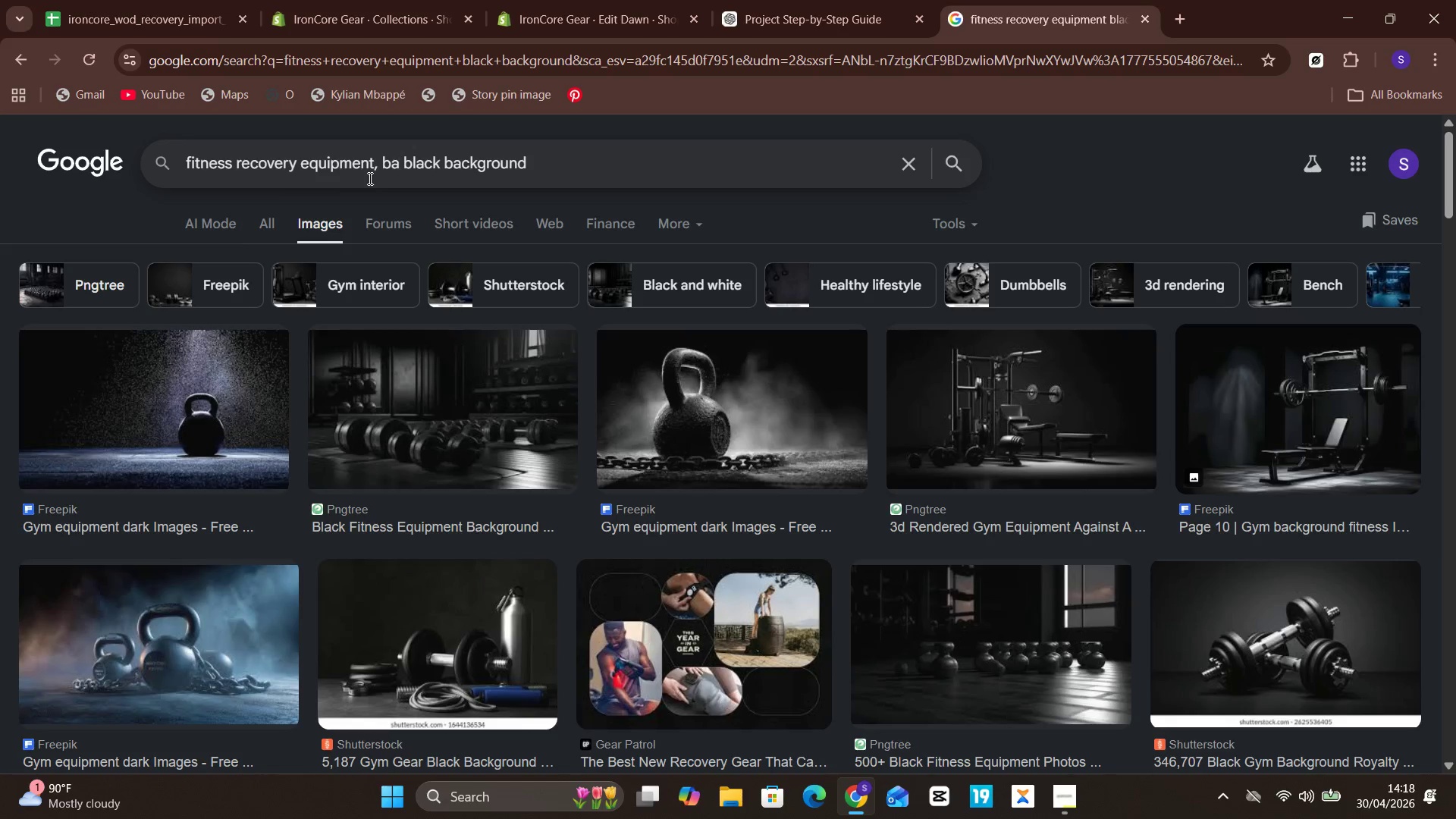 
key(Backspace)
key(Backspace)
key(Backspace)
type( resistance bands, foam roller)
 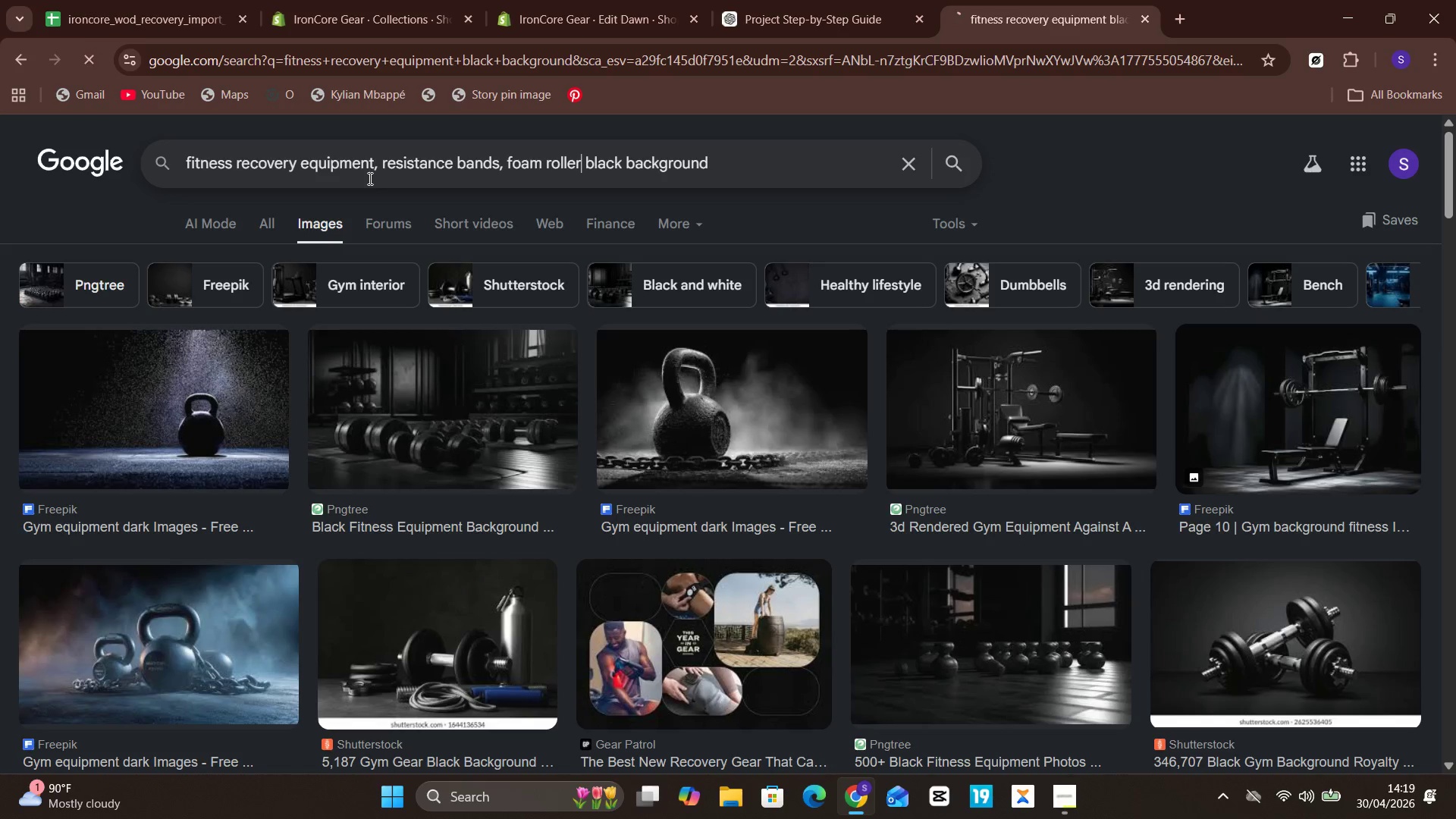 
wait(23.88)
 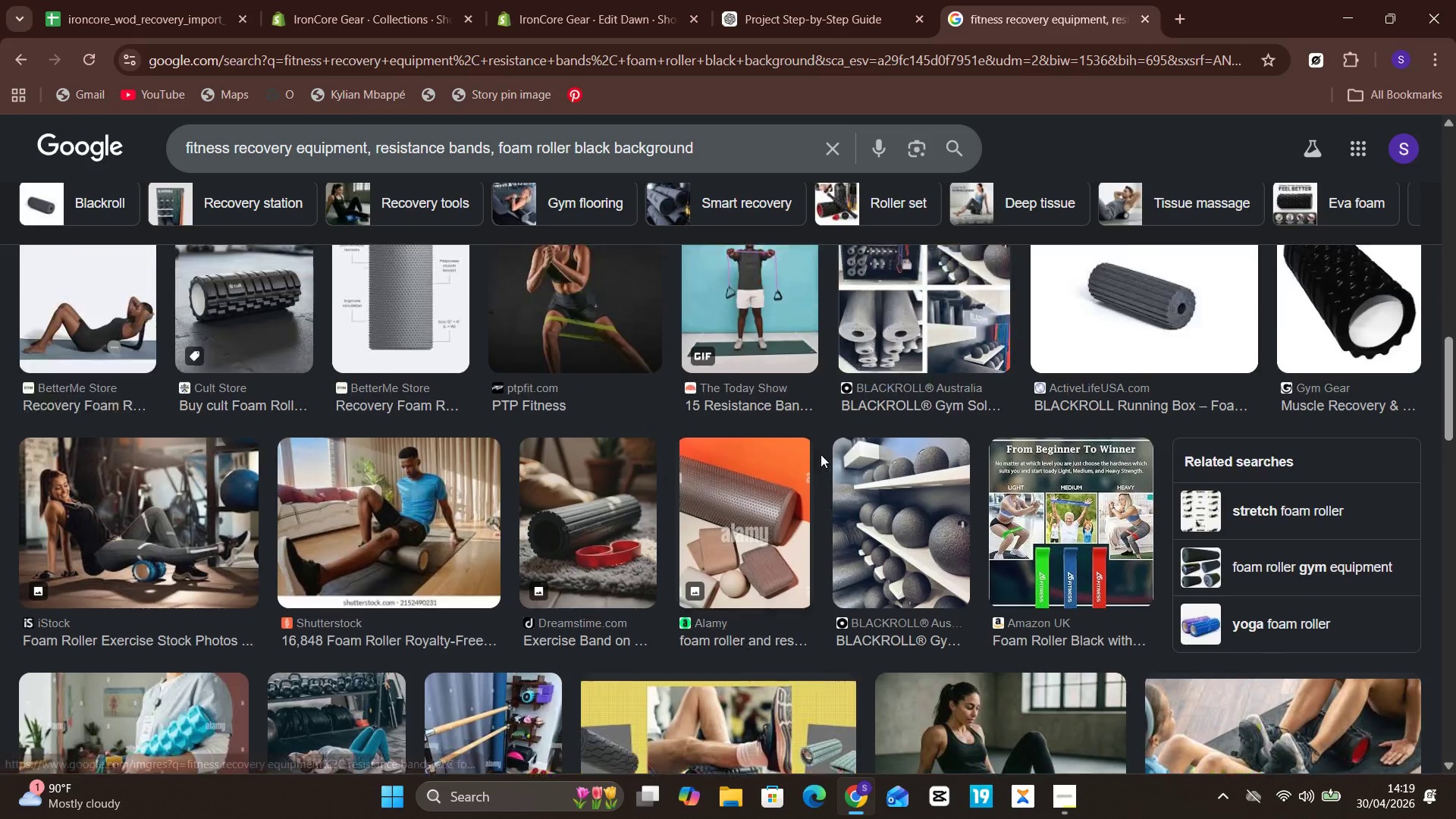 
left_click([19, 64])
 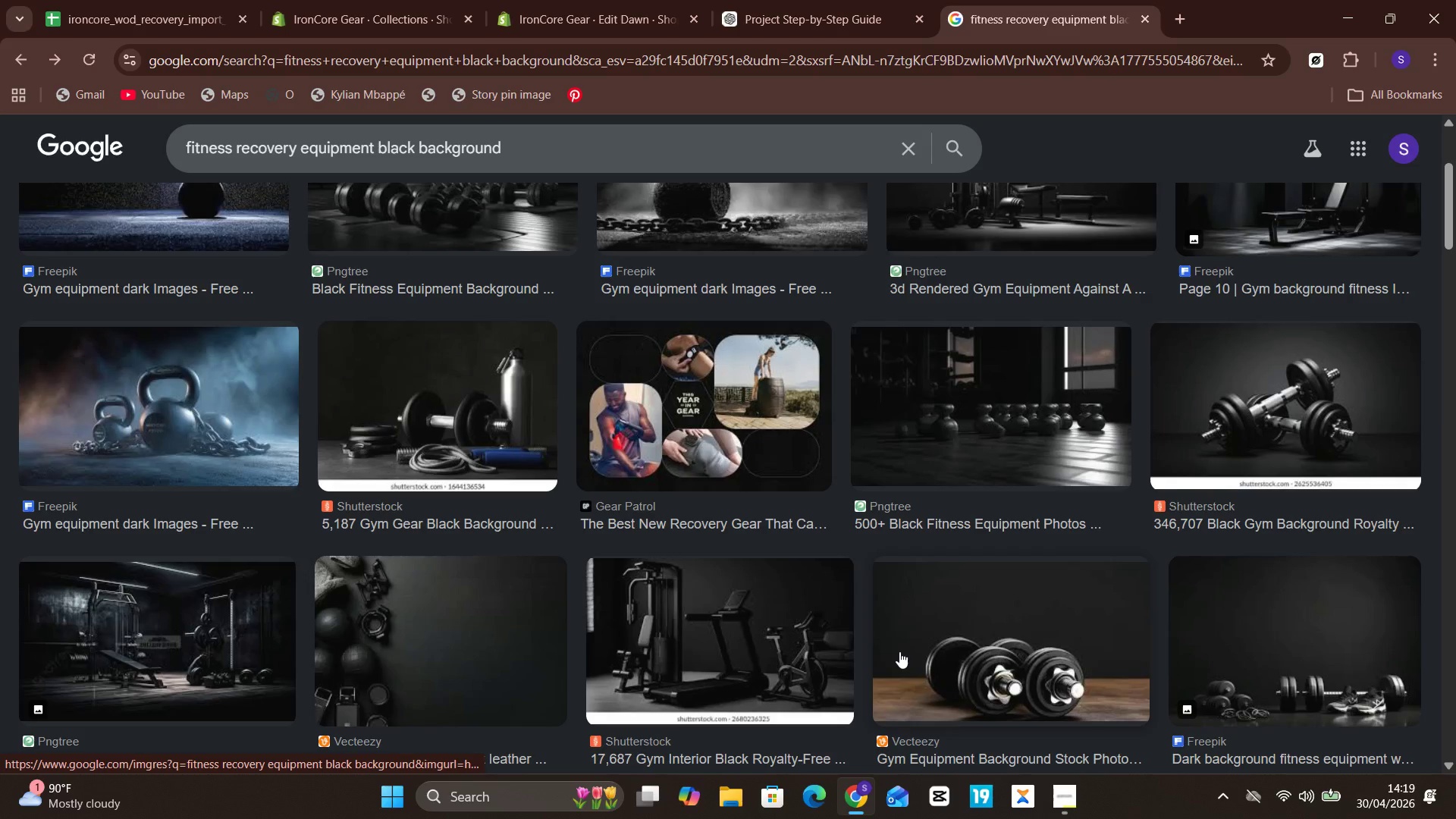 
wait(5.94)
 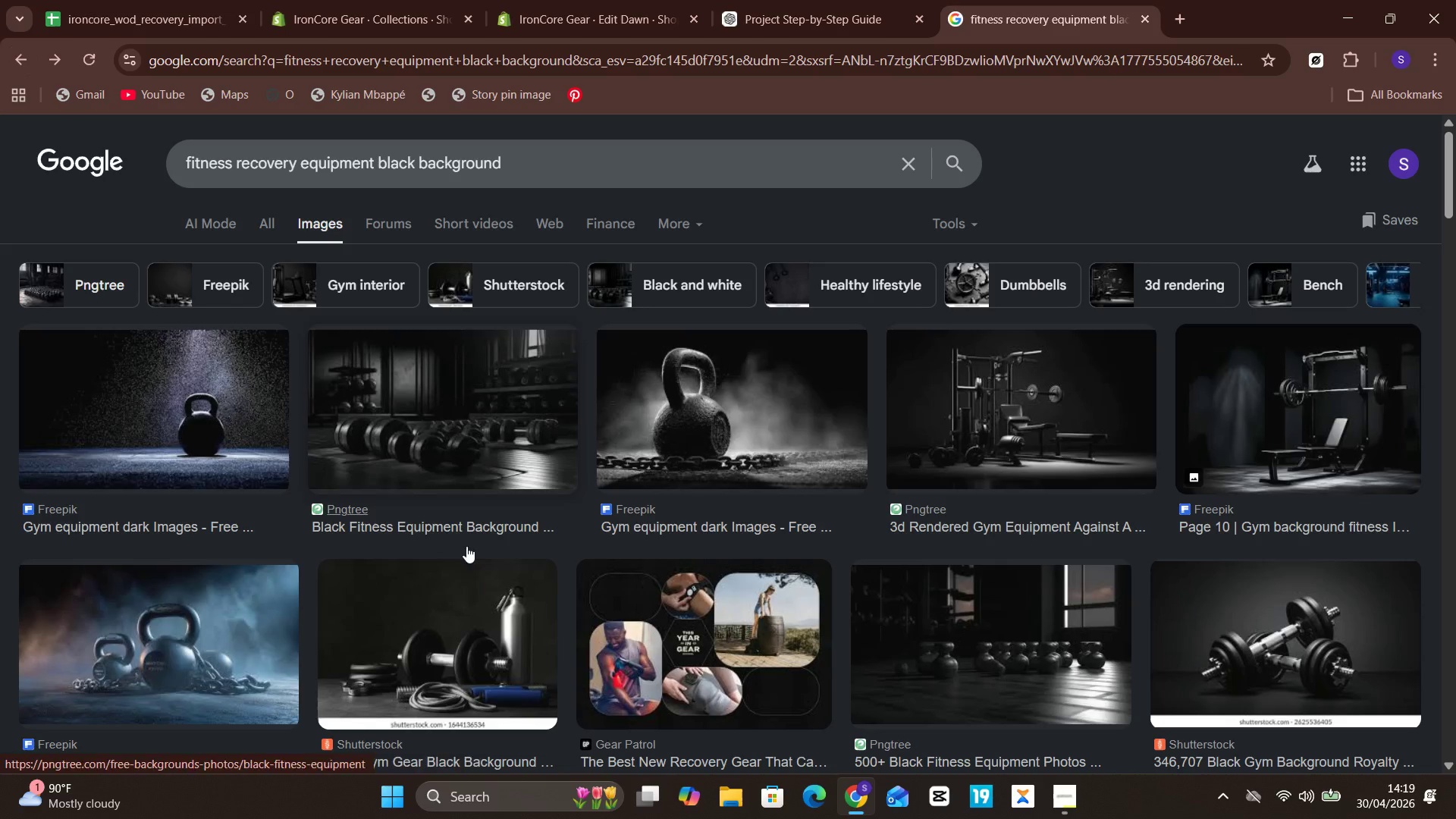 
left_click([199, 612])
 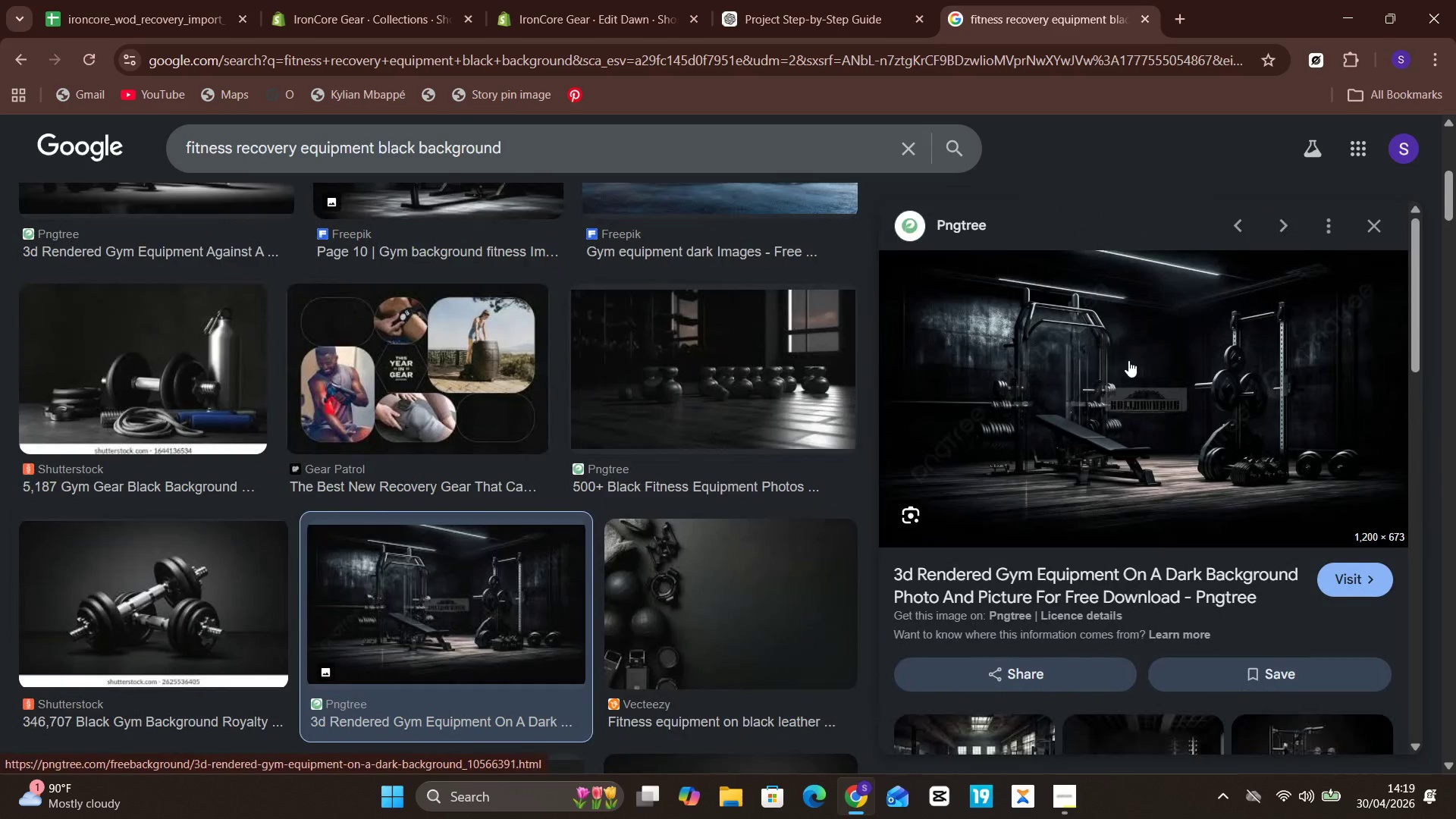 
right_click([1128, 360])
 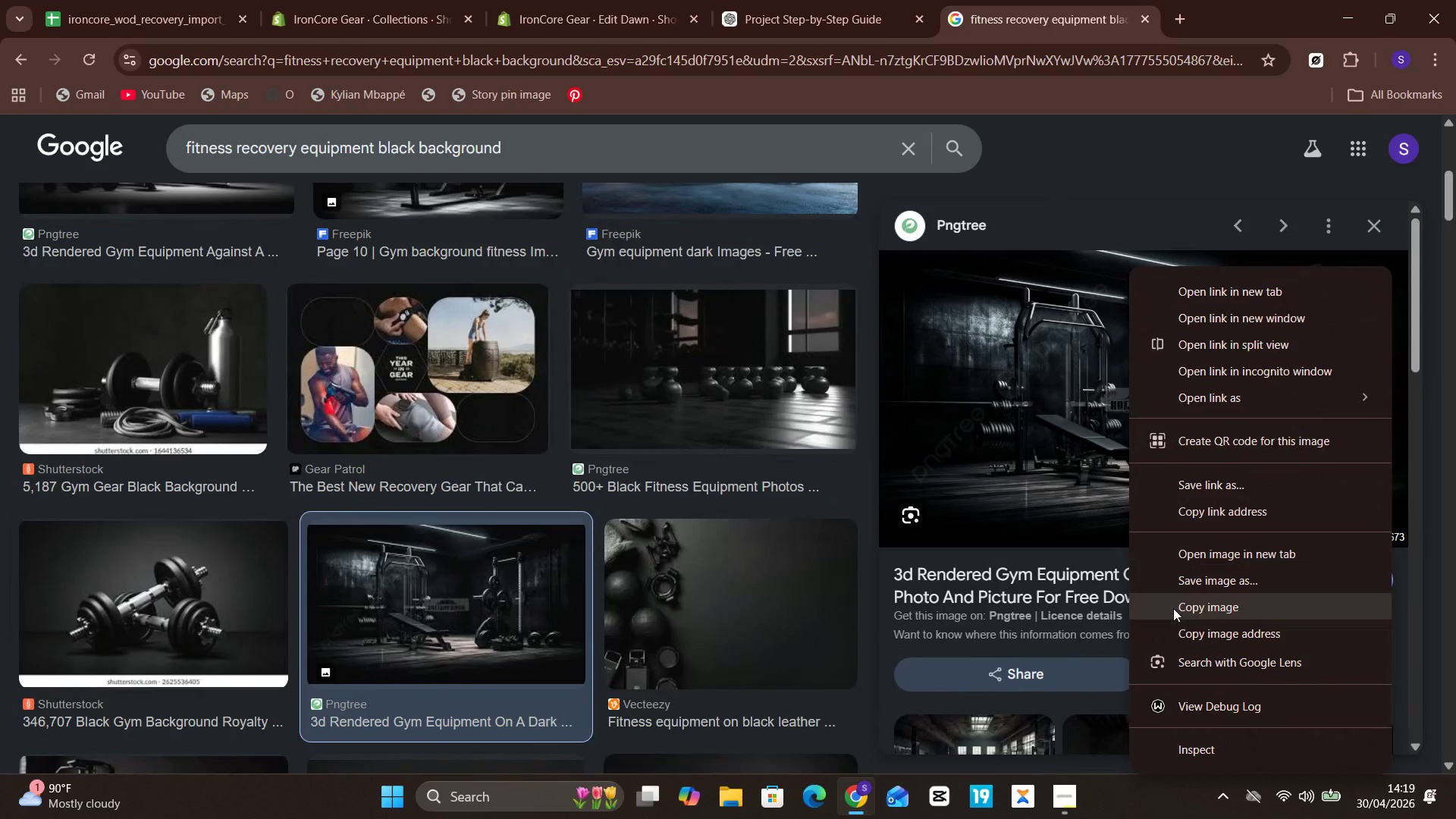 
scroll: coordinate [1173, 608], scroll_direction: down, amount: 3.0
 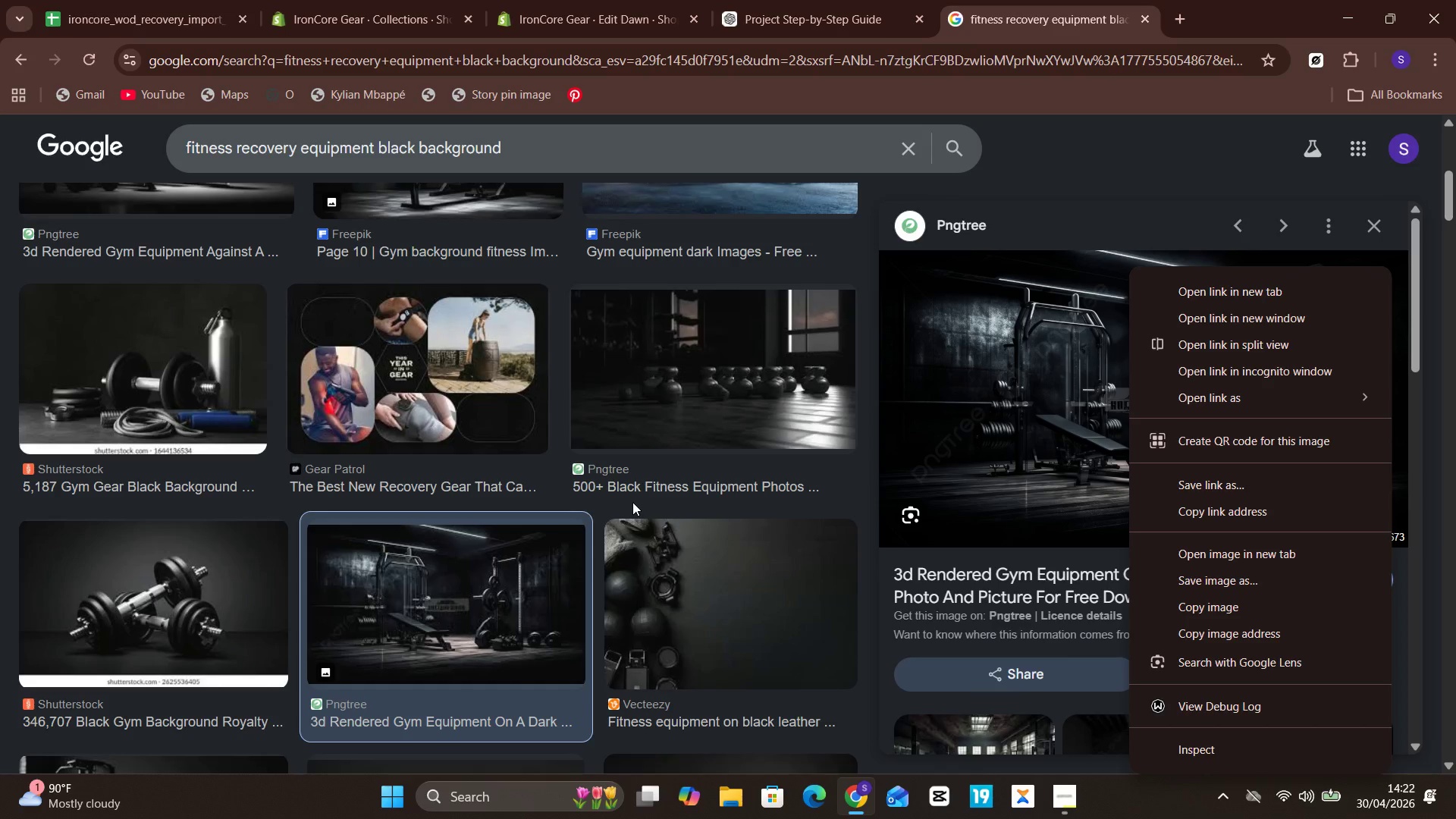 
wait(169.23)
 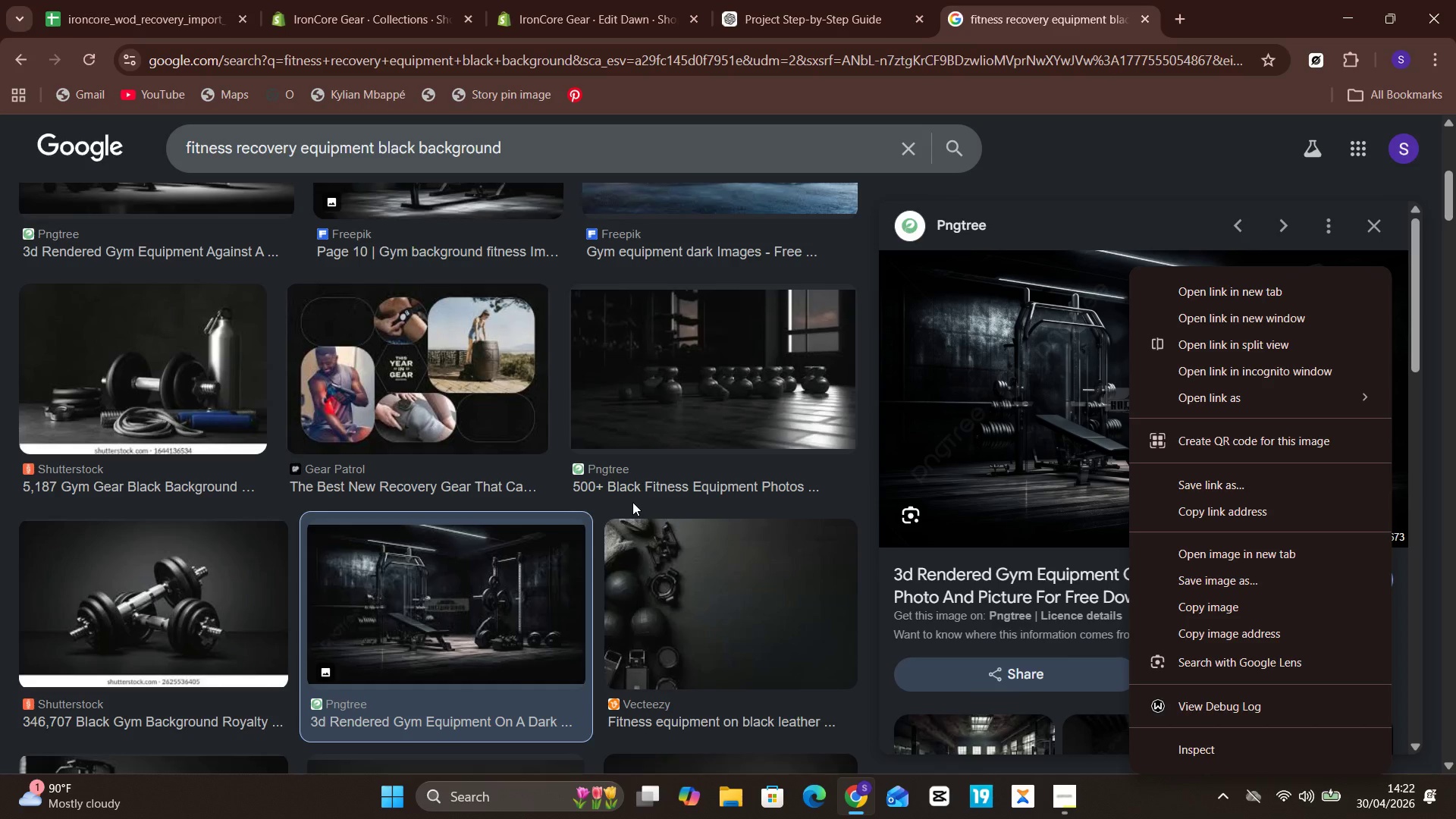 
mouse_move([681, 366])
 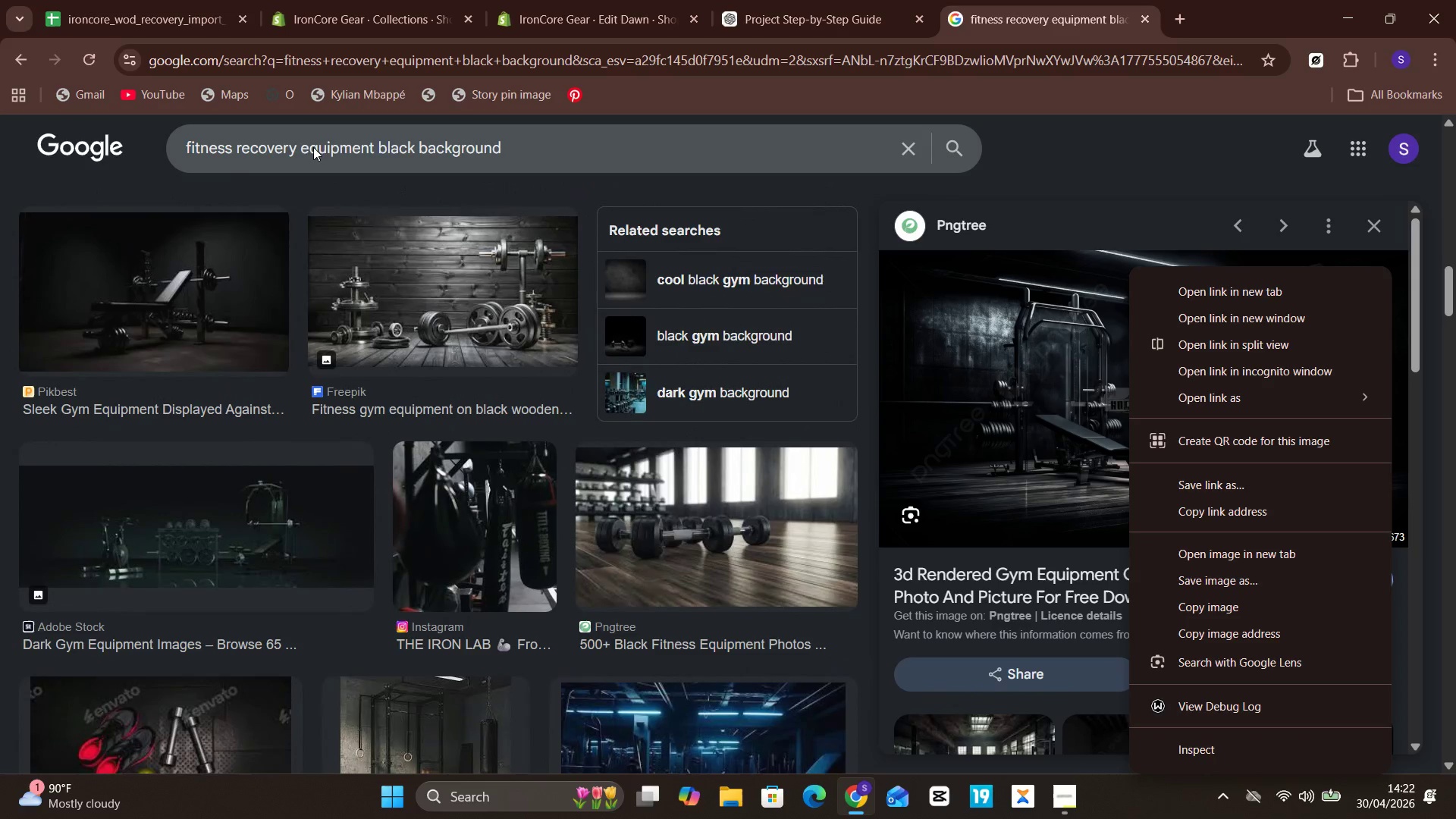 
left_click([371, 146])
 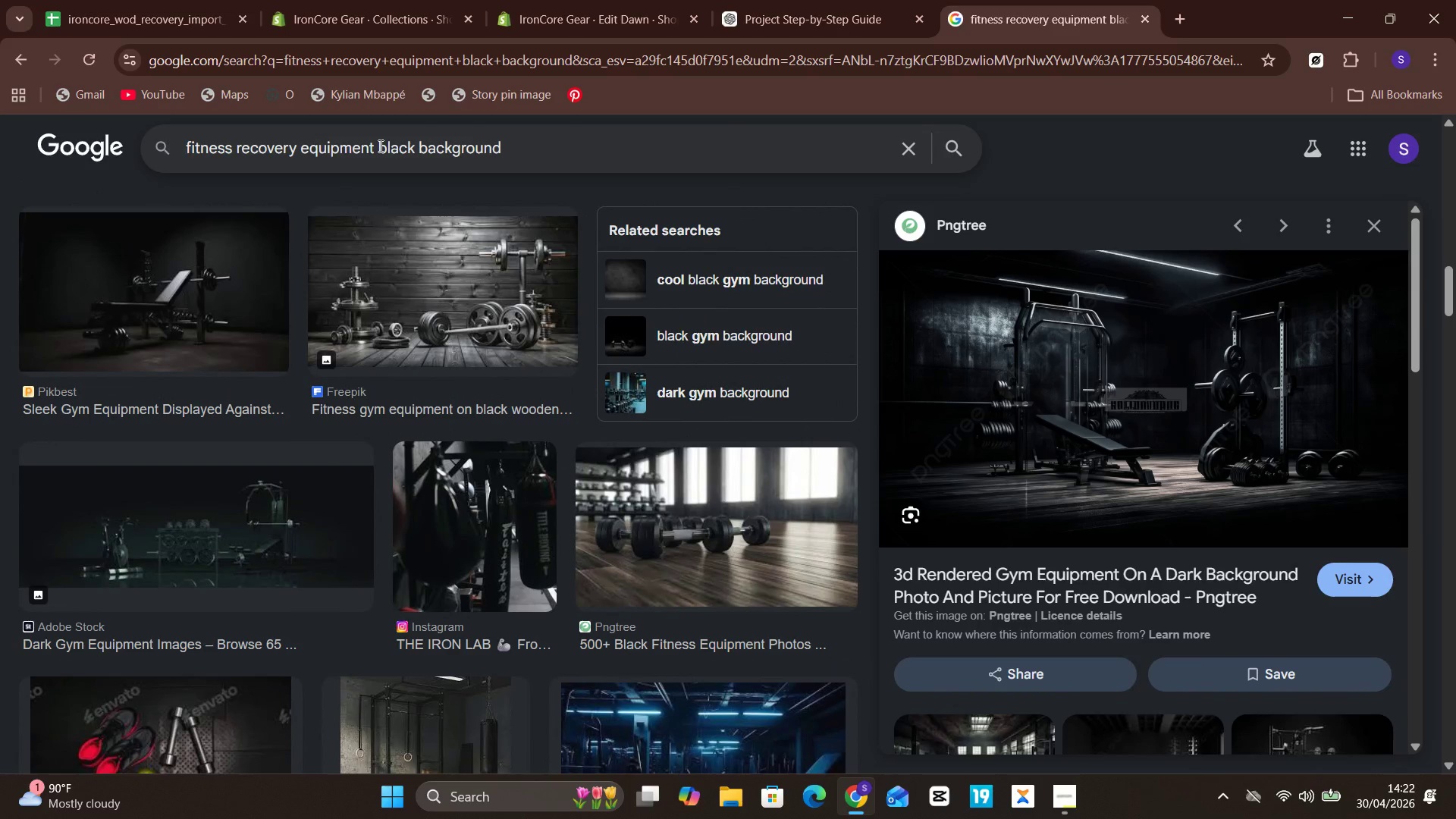 
left_click([379, 146])
 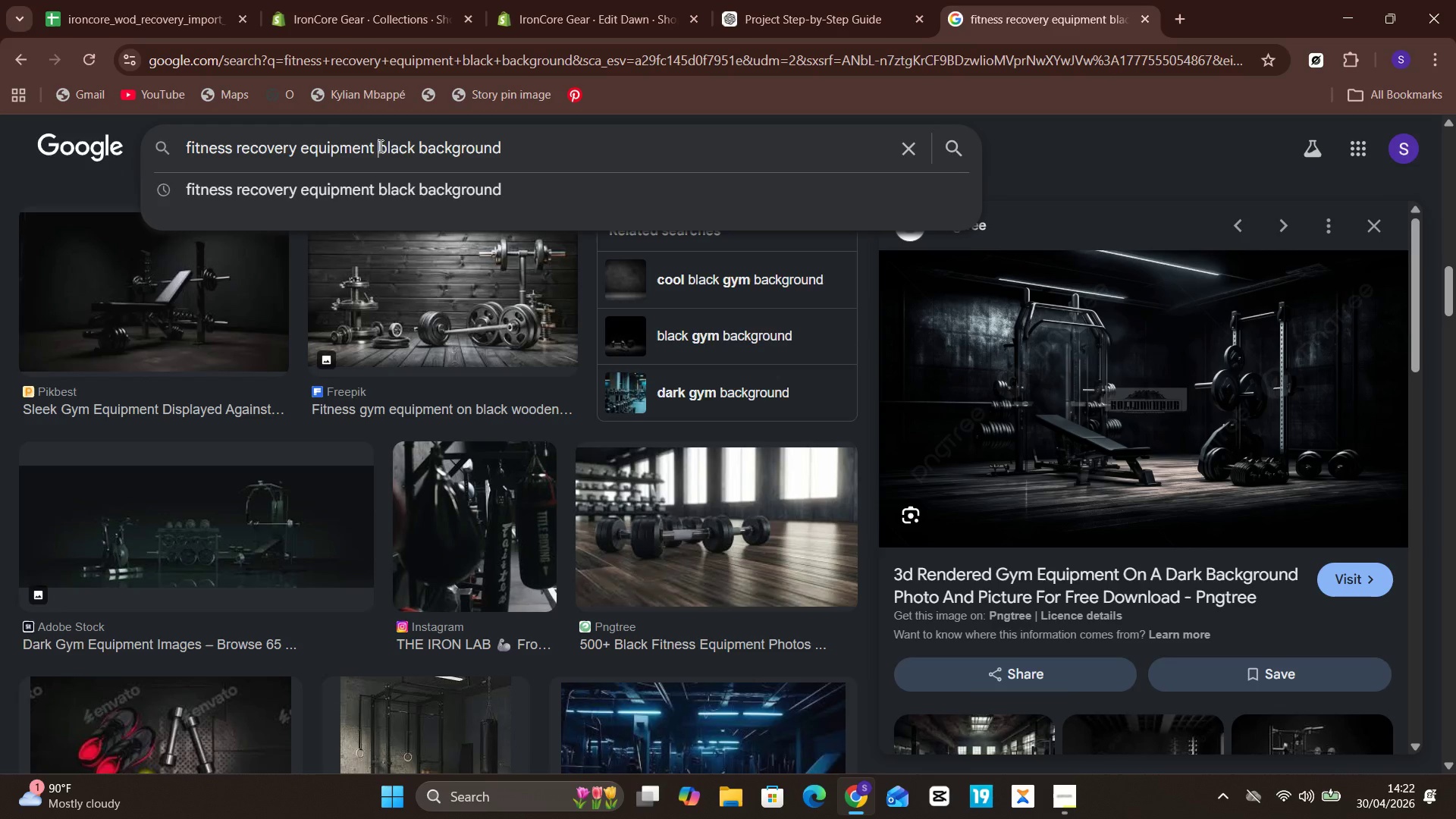 
hold_key(key=ArrowRight, duration=0.64)
 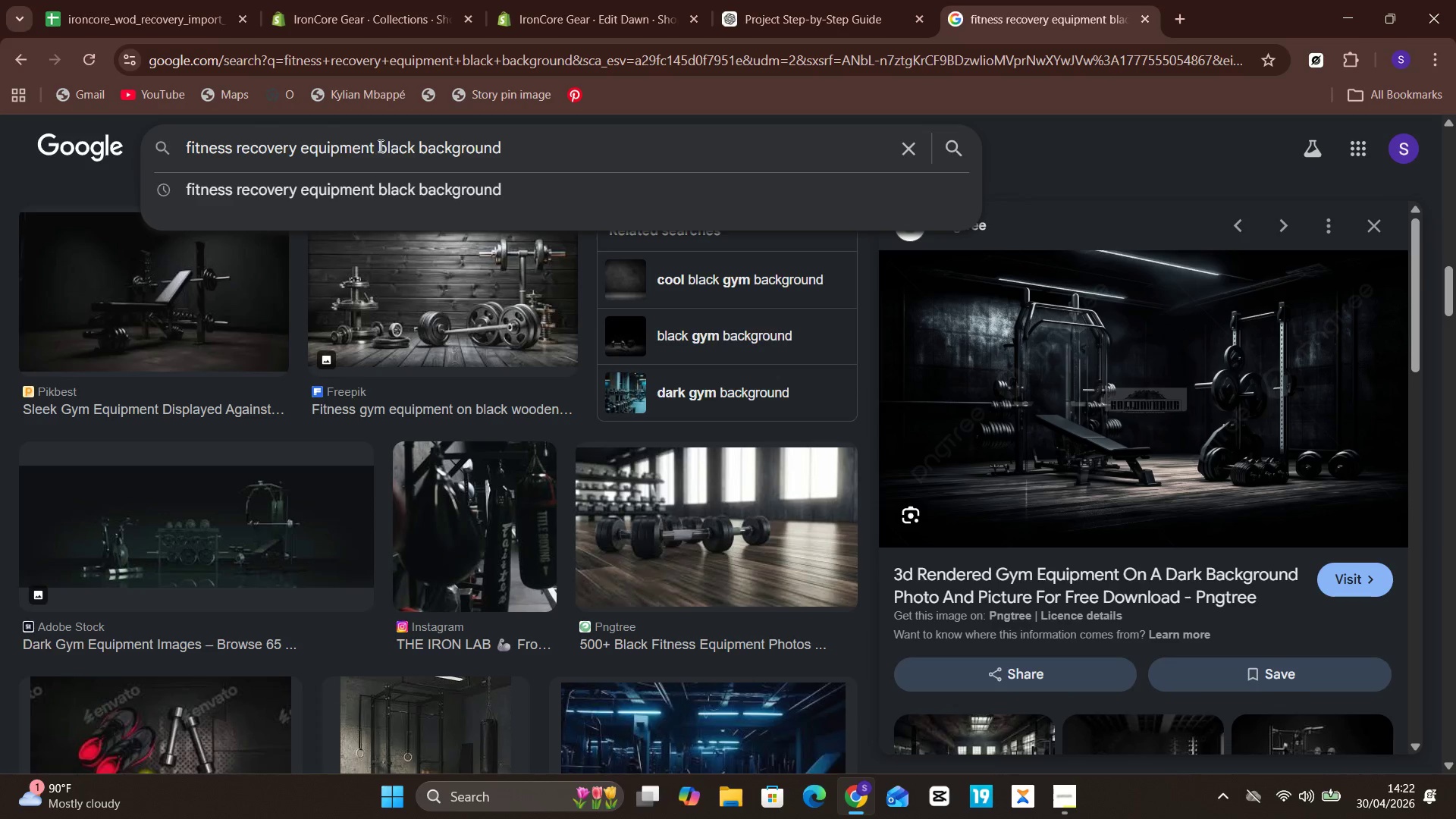 
hold_key(key=Unknown, duration=0.66)
 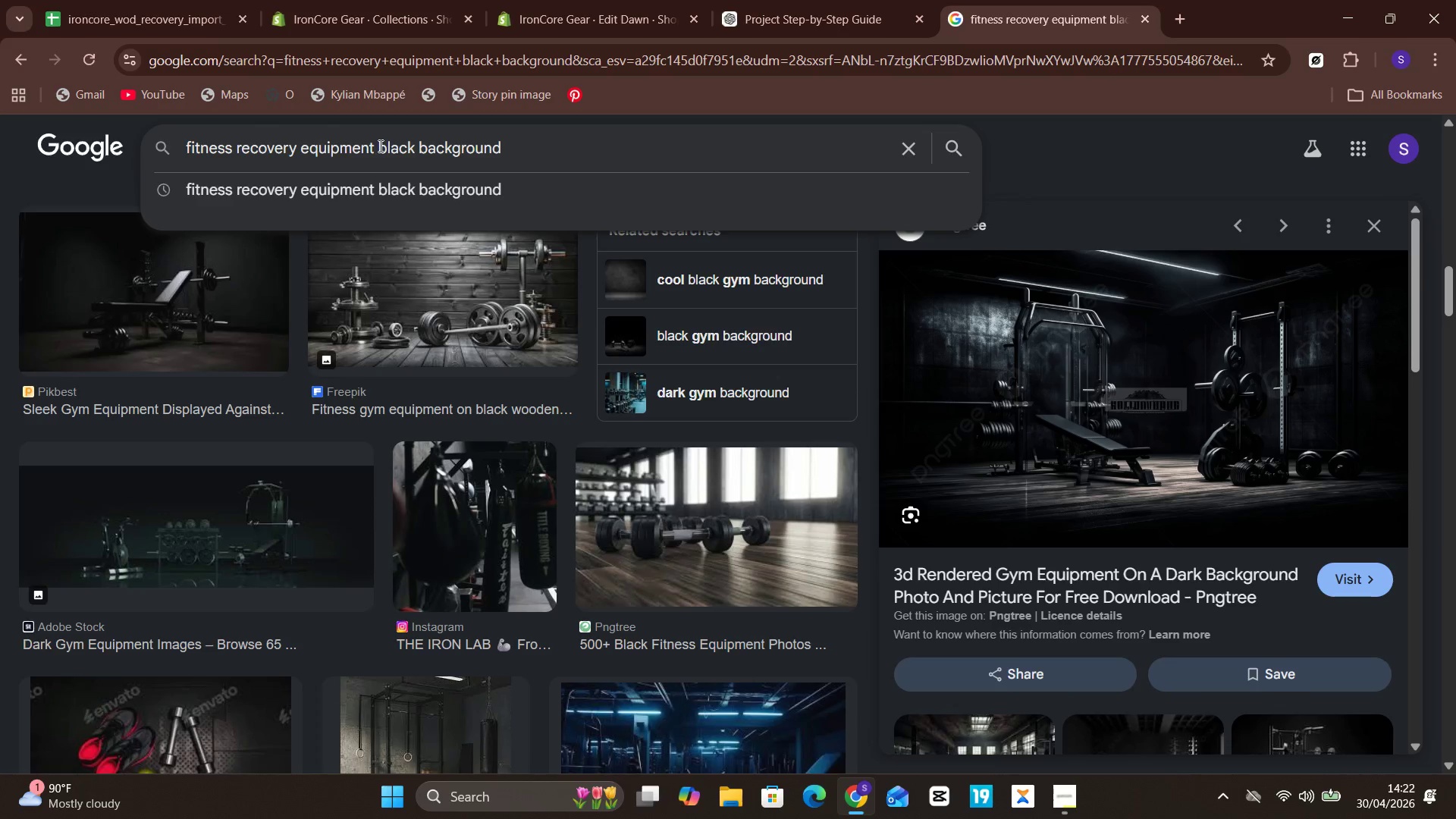 
hold_key(key=Backspace, duration=0.64)
 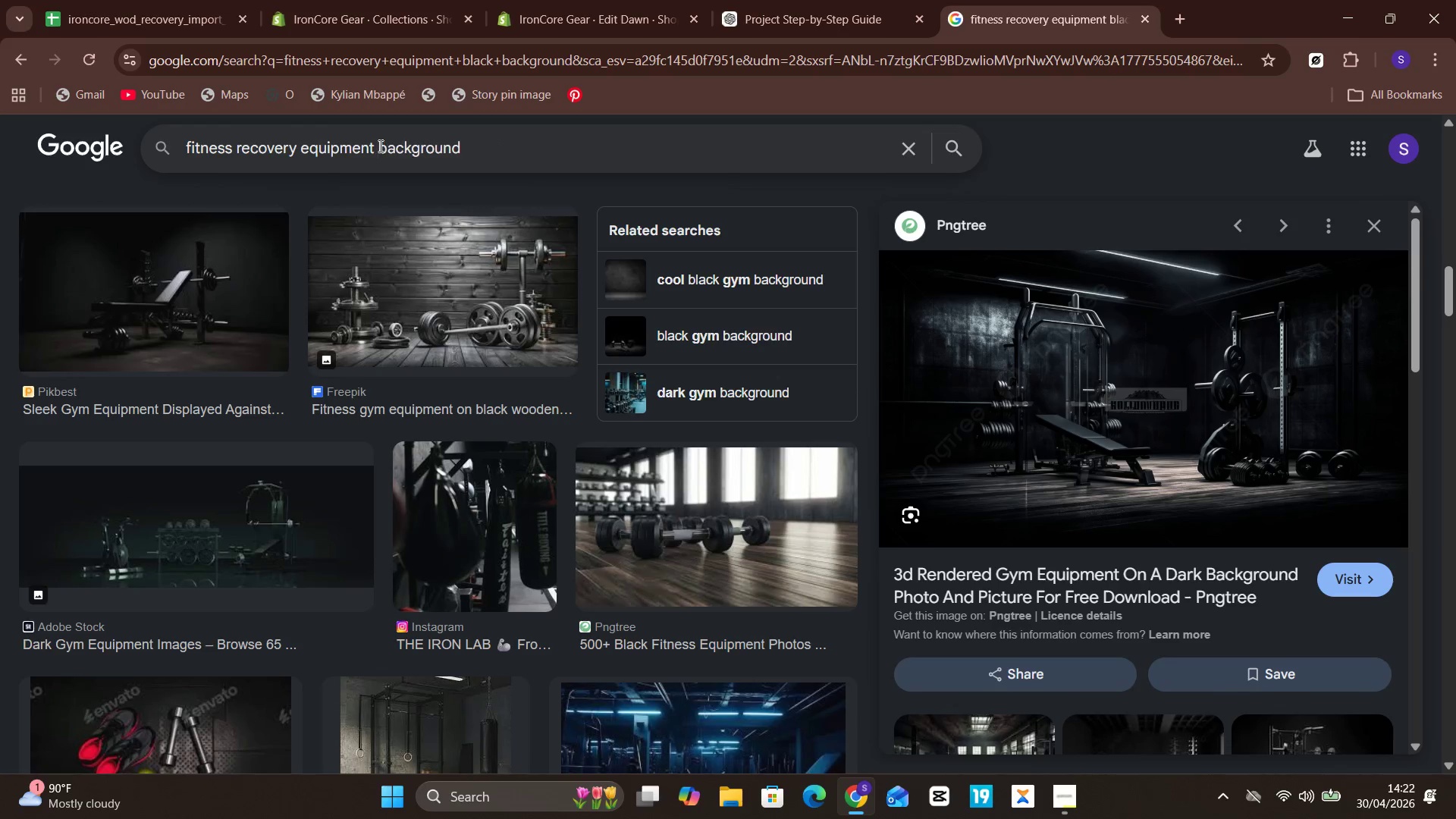 
key(Backspace)
 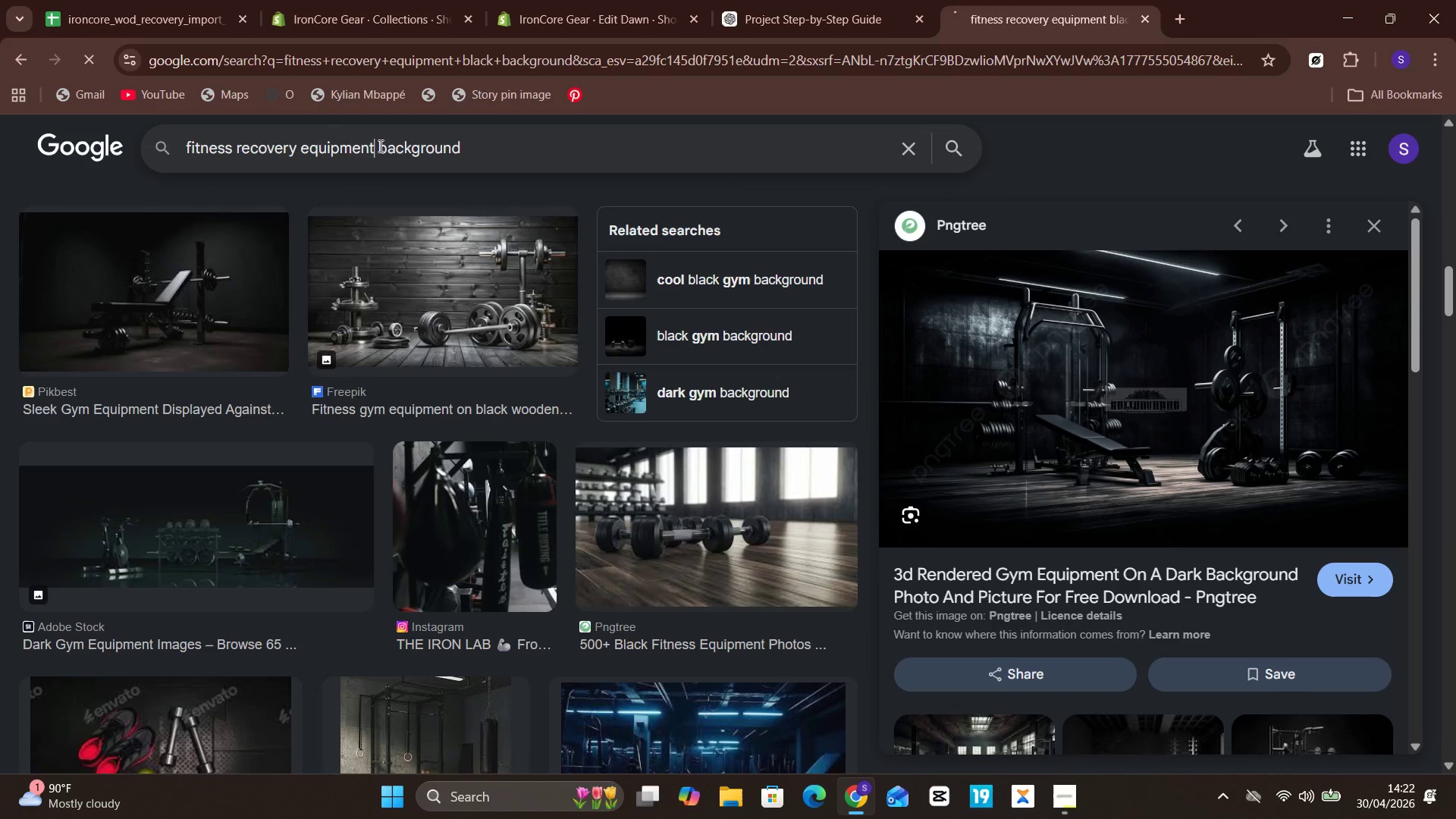 
key(Enter)
 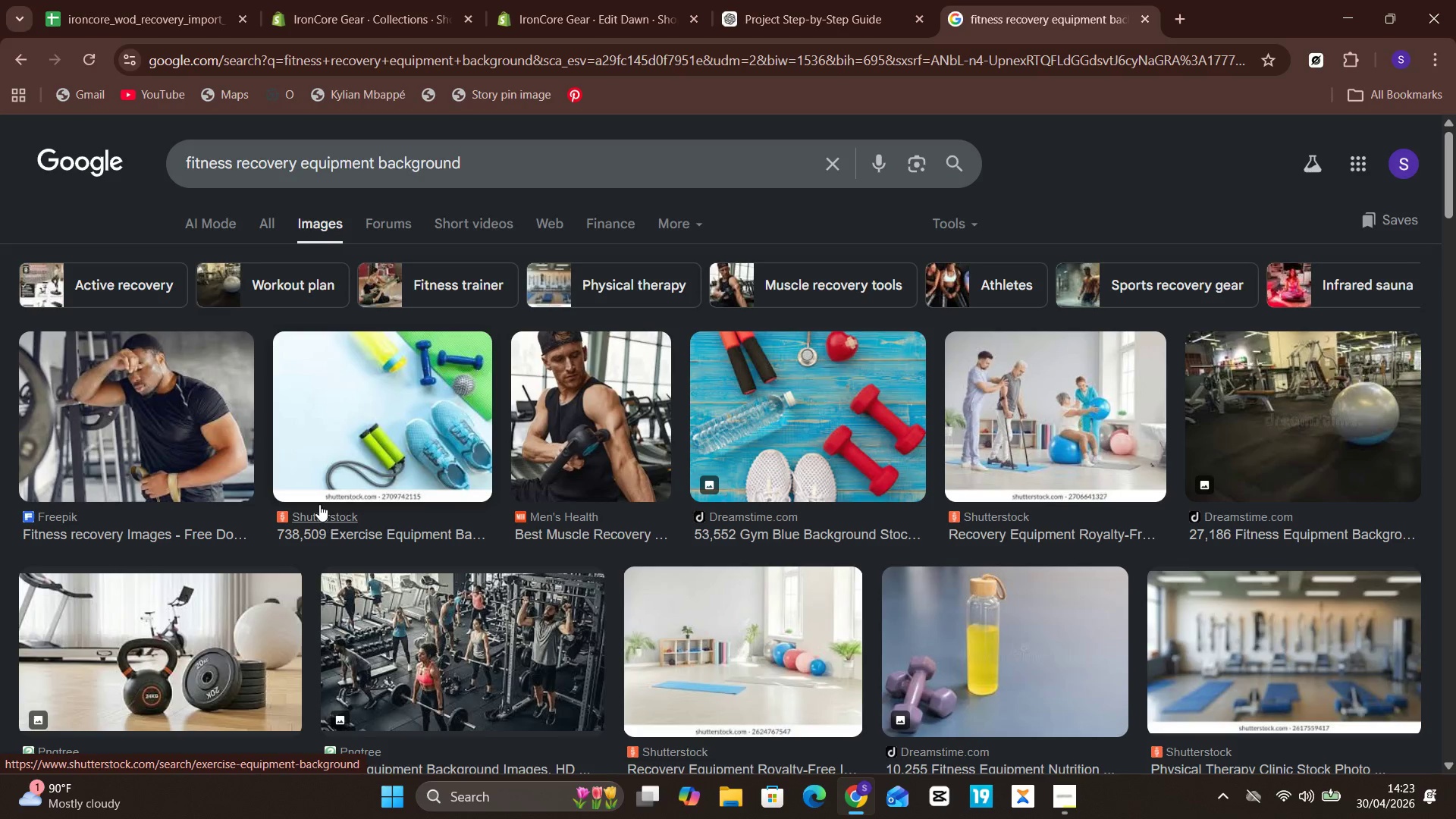 
wait(6.95)
 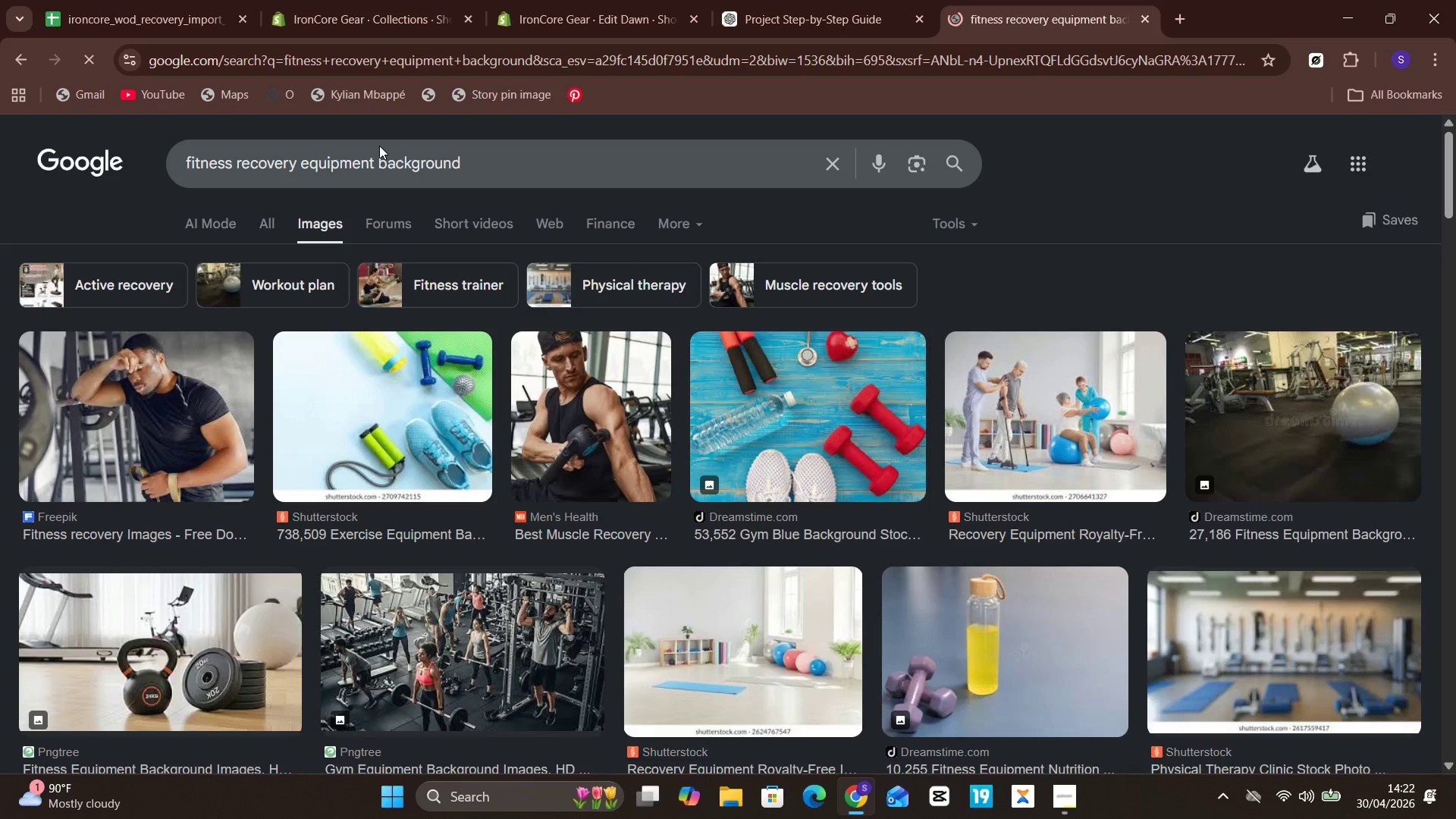 
mouse_move([389, 522])
 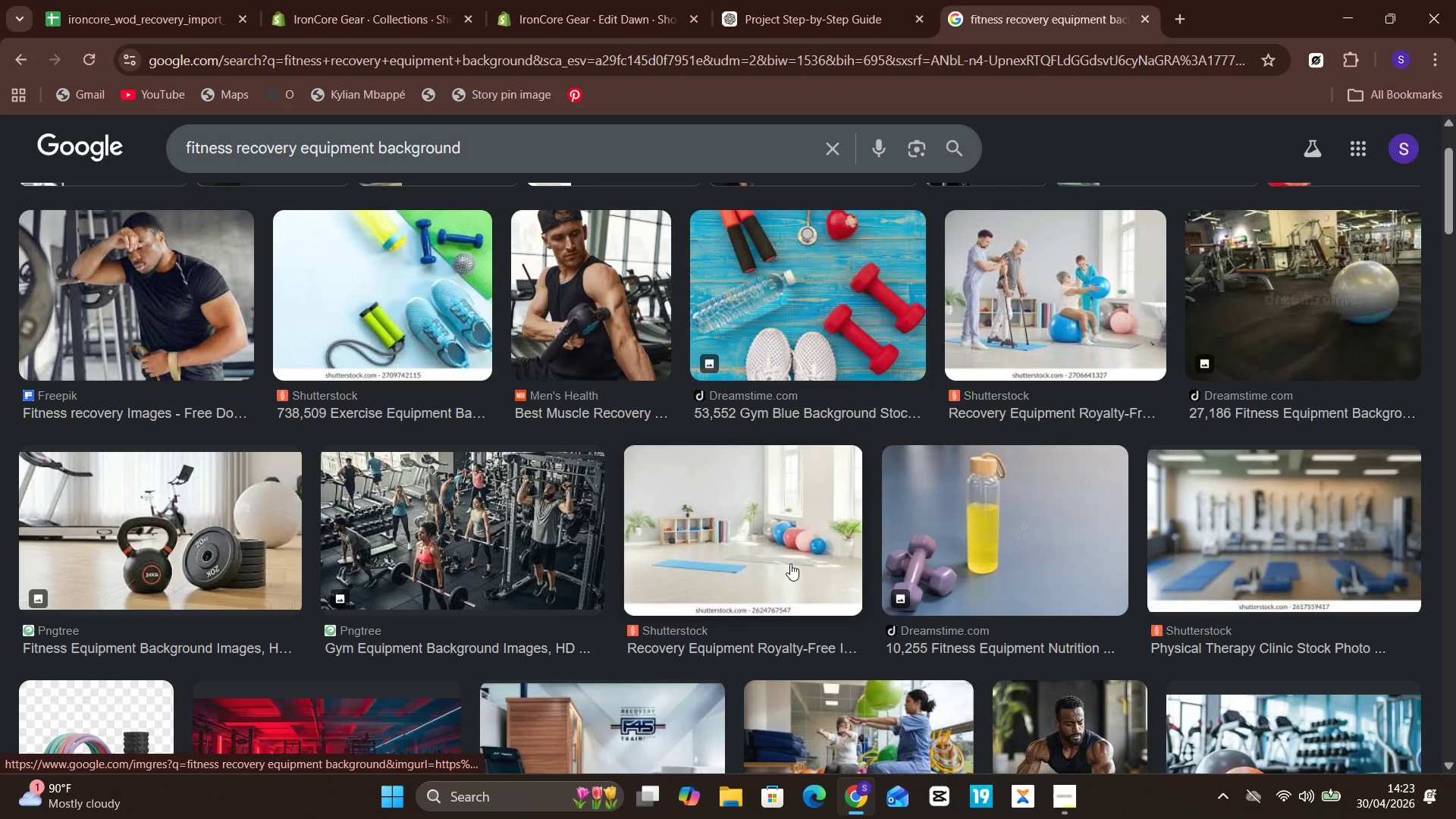 
left_click([792, 557])
 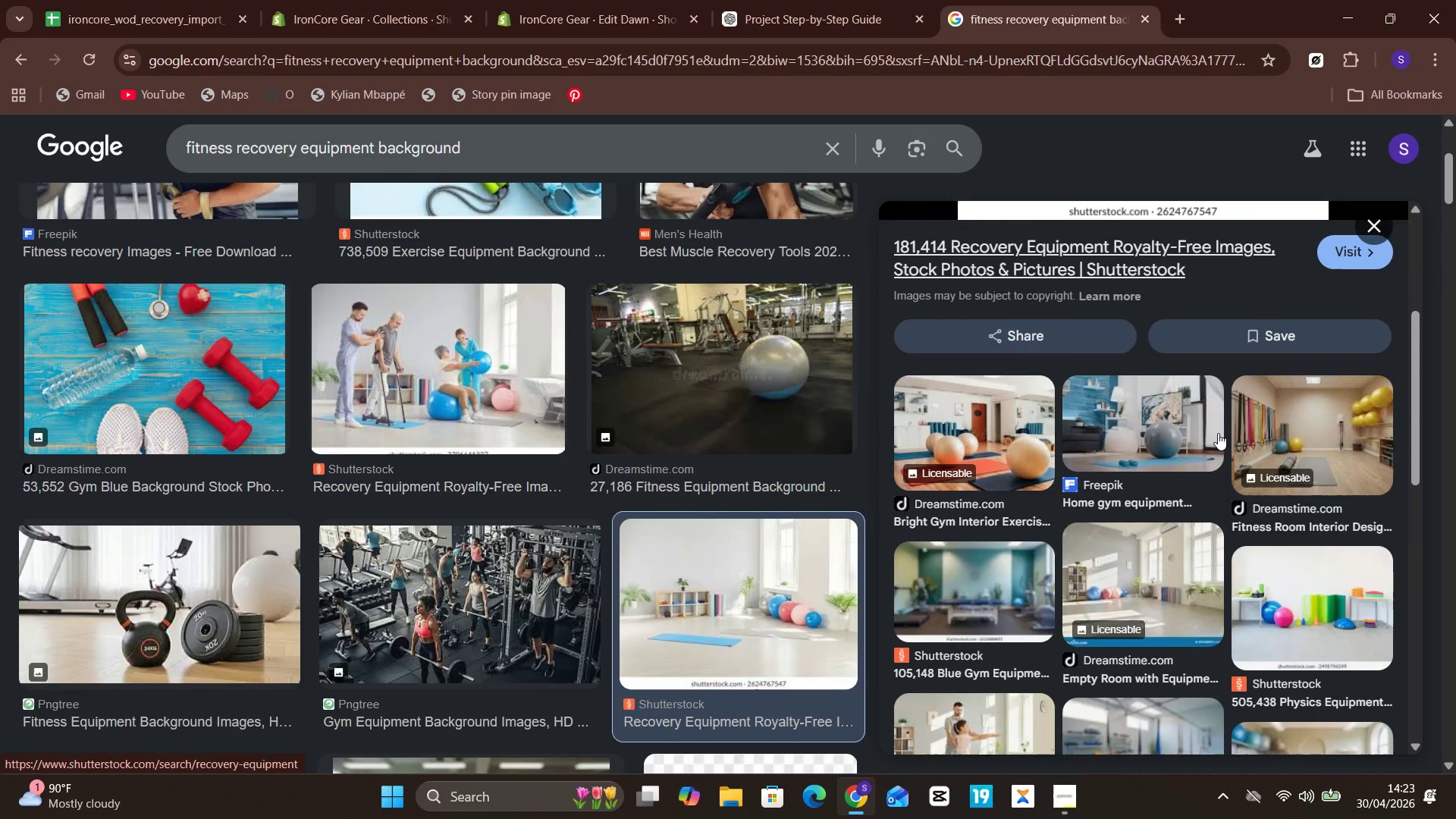 
wait(7.66)
 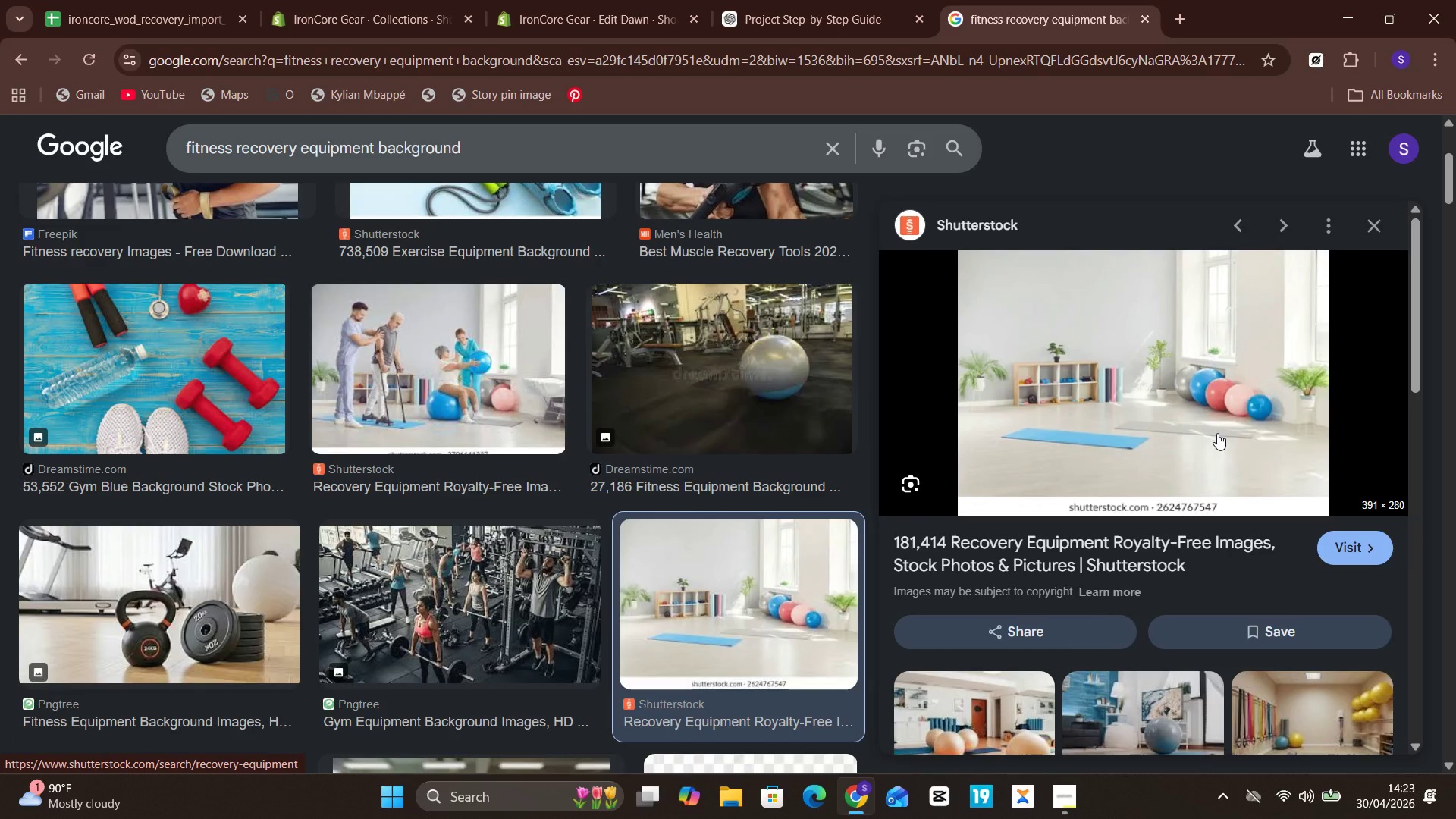 
right_click([1203, 255])
 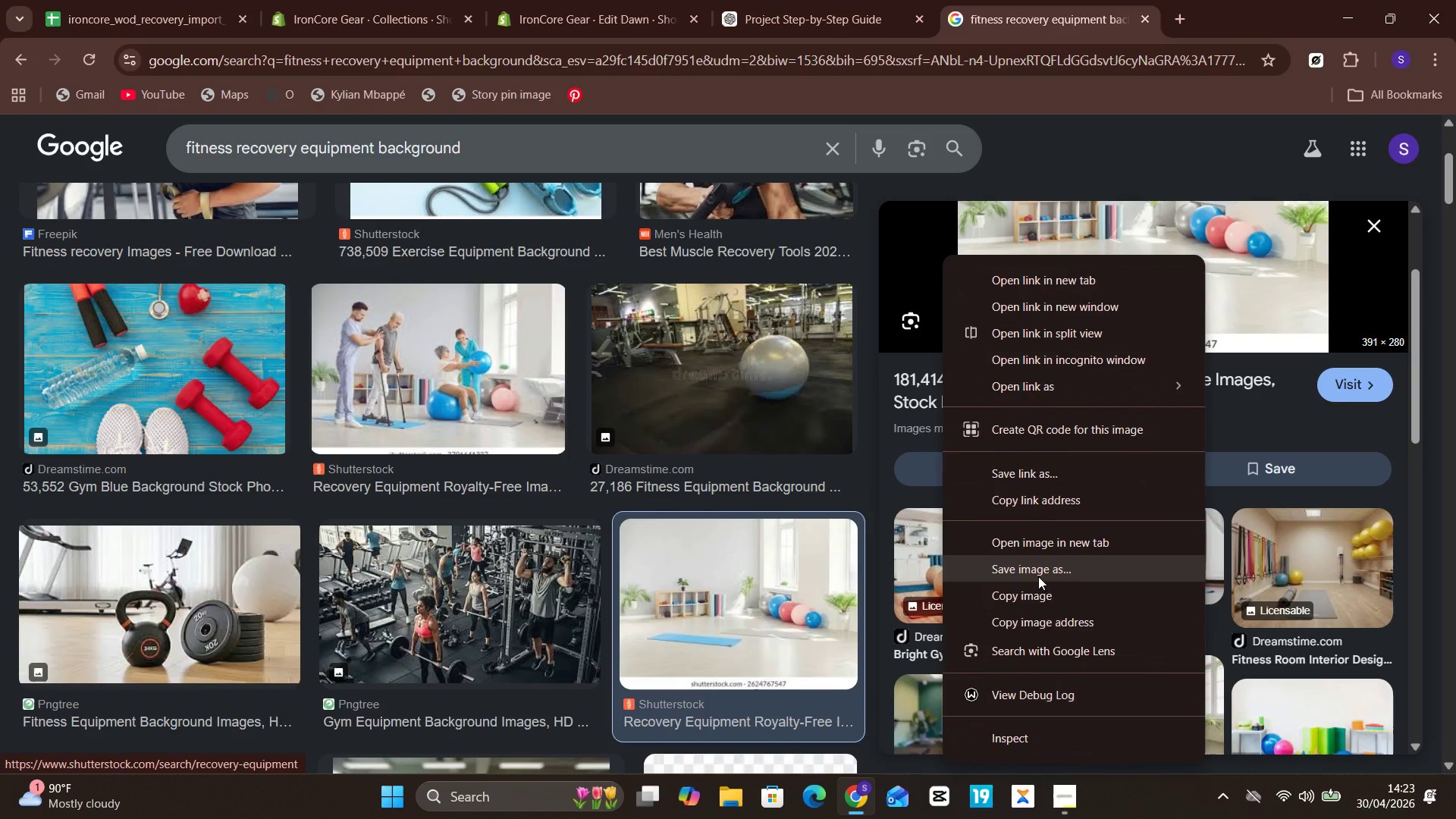 
left_click([1040, 569])
 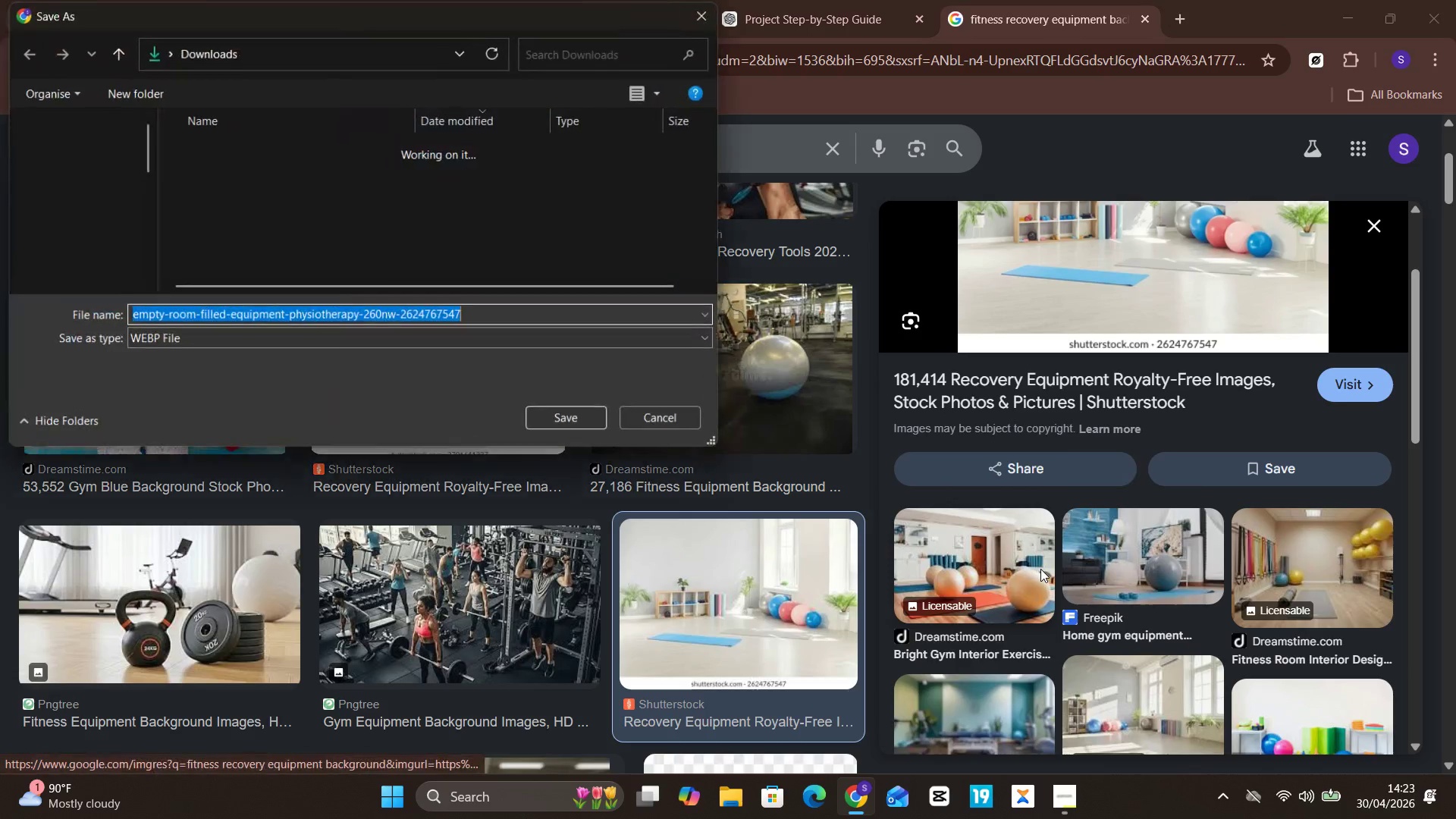 
key(Enter)
 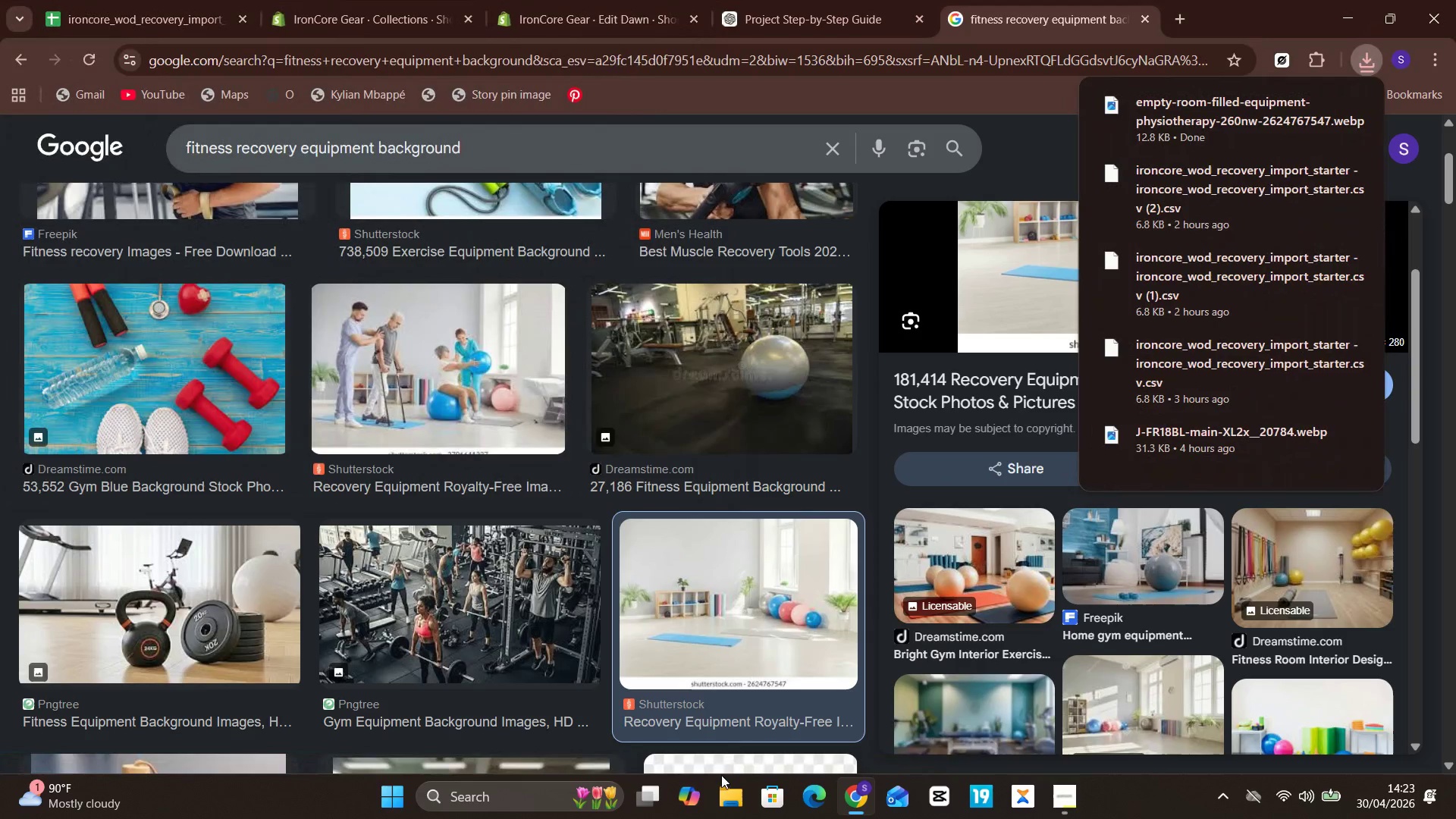 
double_click([733, 805])
 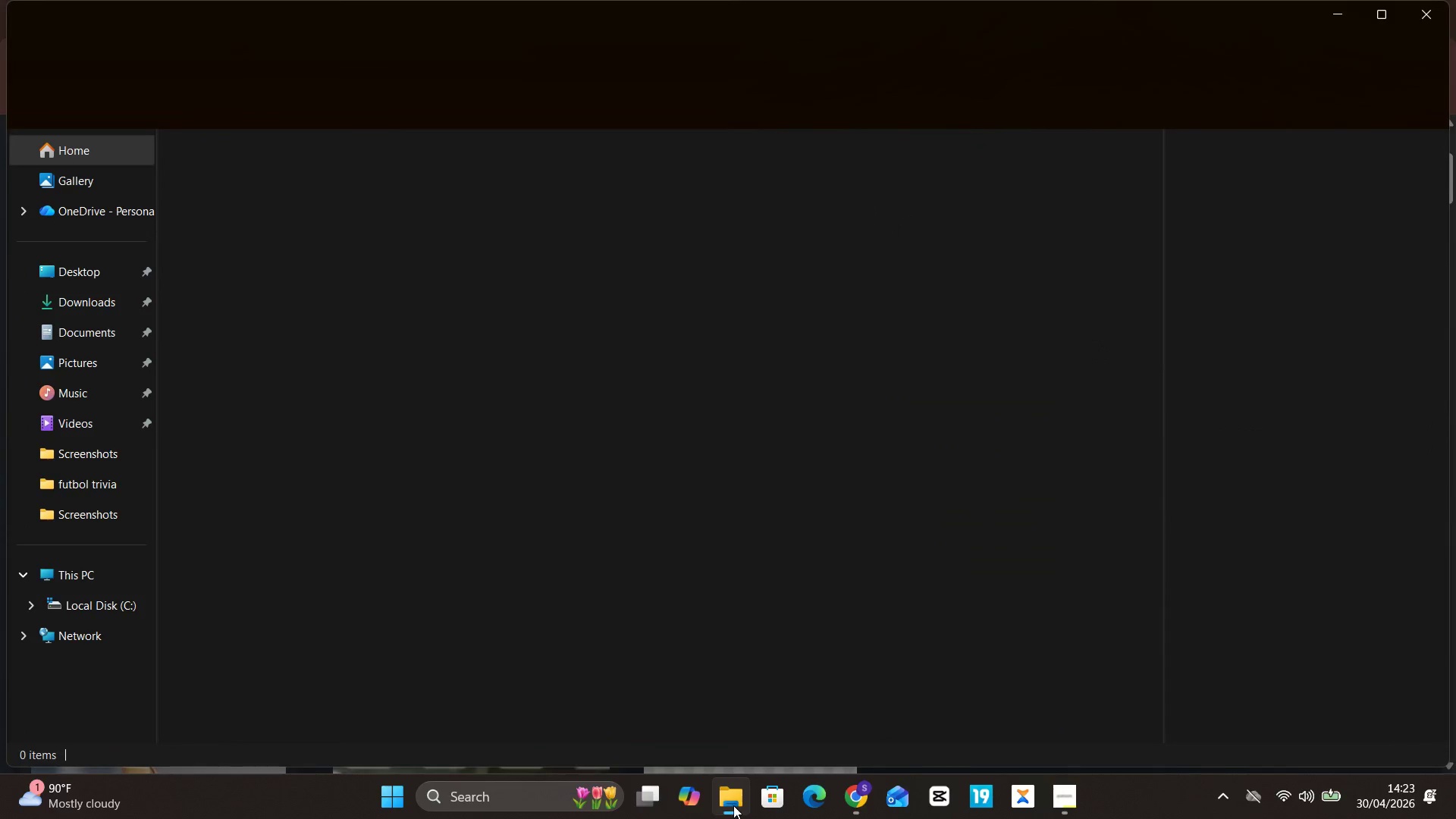 
mouse_move([471, 541])
 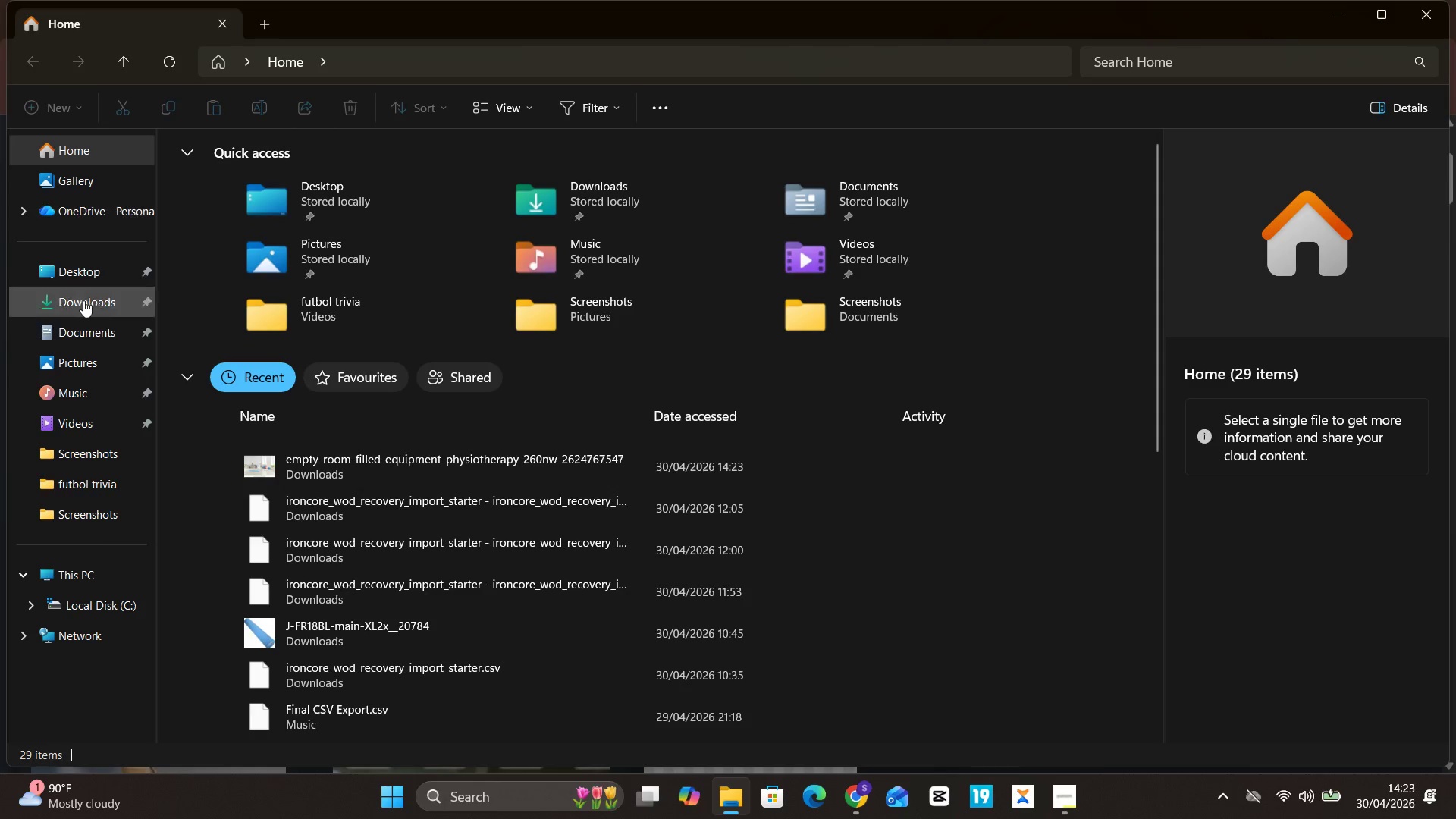 
left_click([88, 312])
 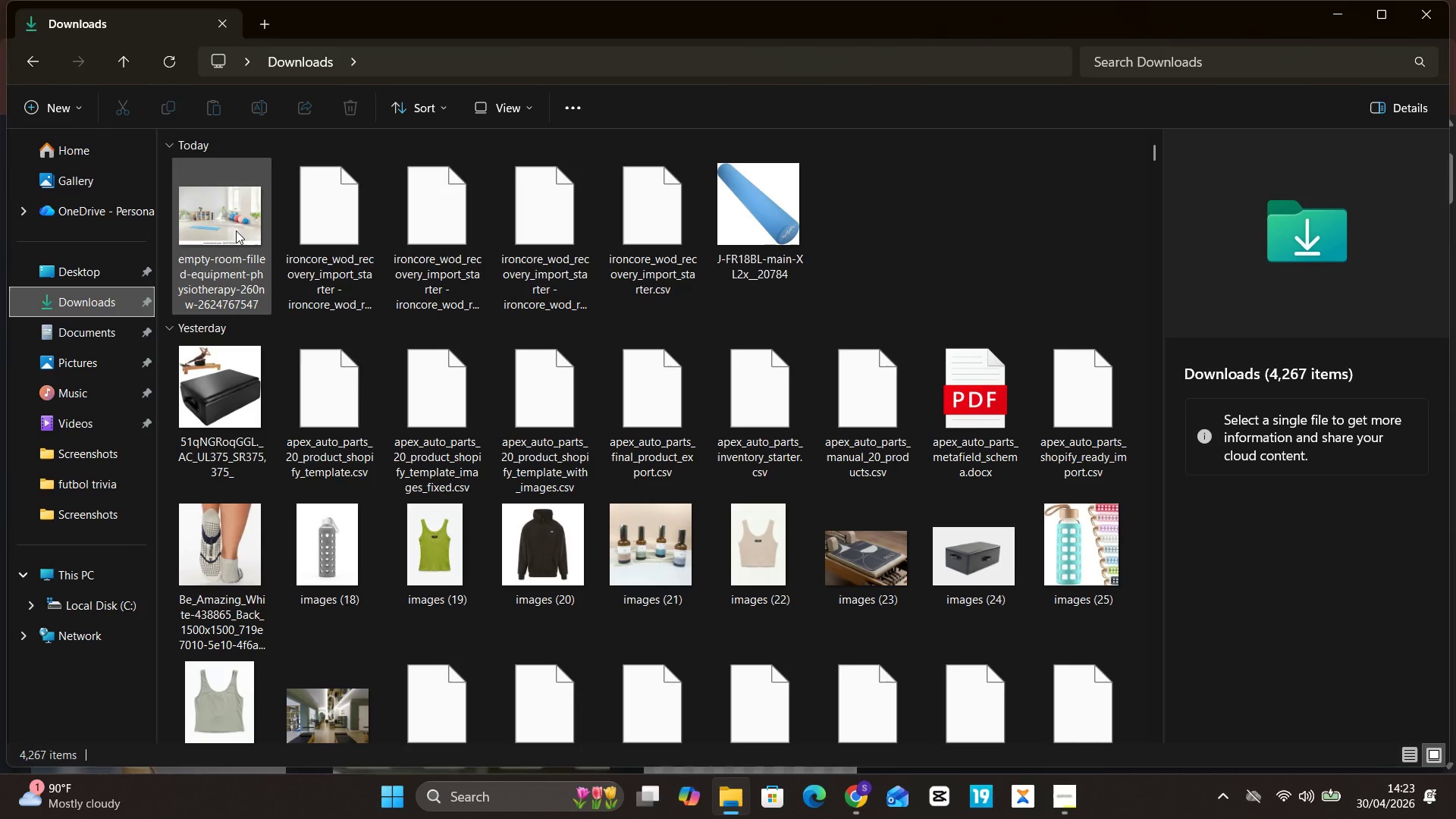 
double_click([229, 228])
 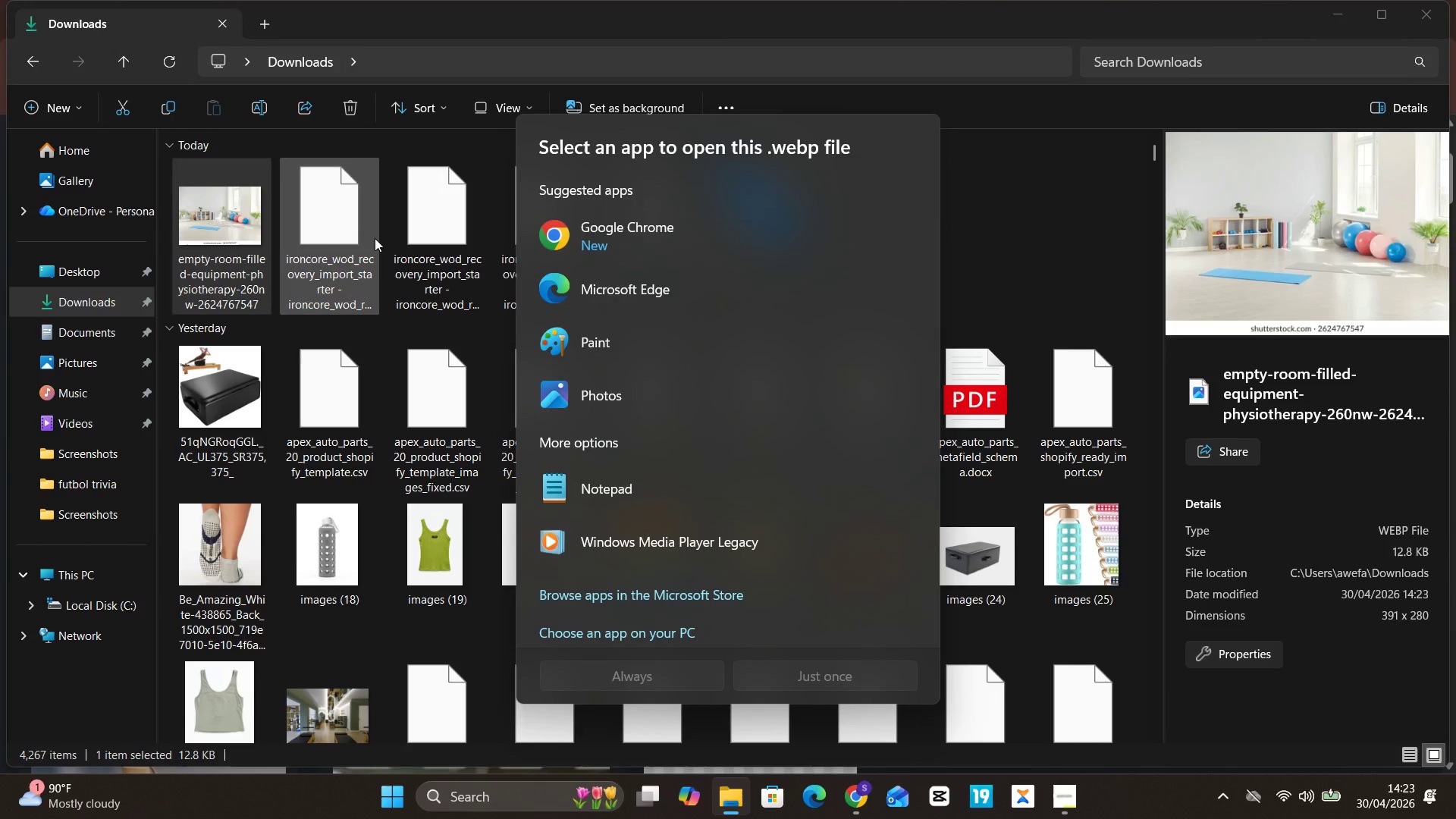 
left_click([375, 238])
 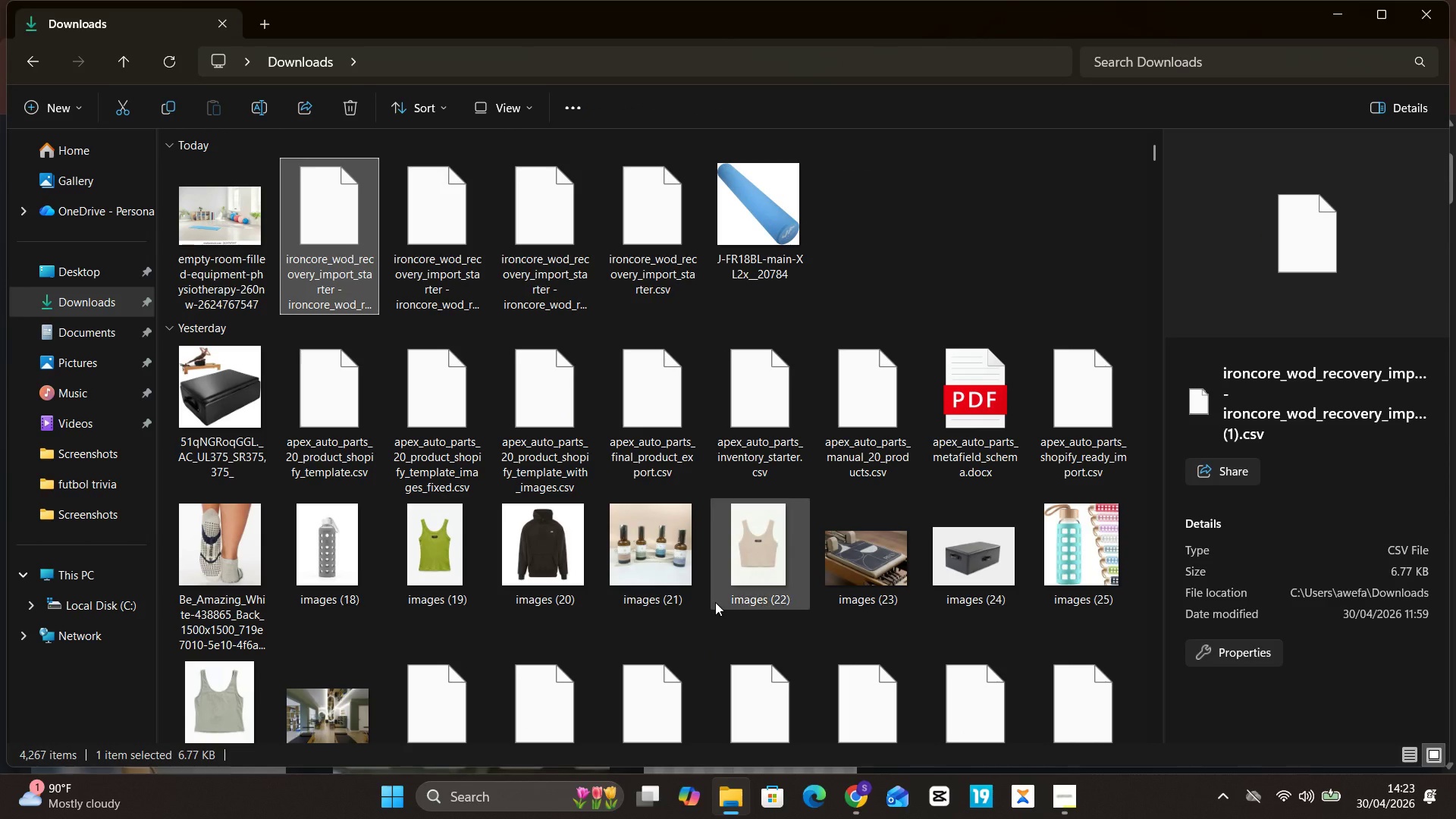 
wait(8.42)
 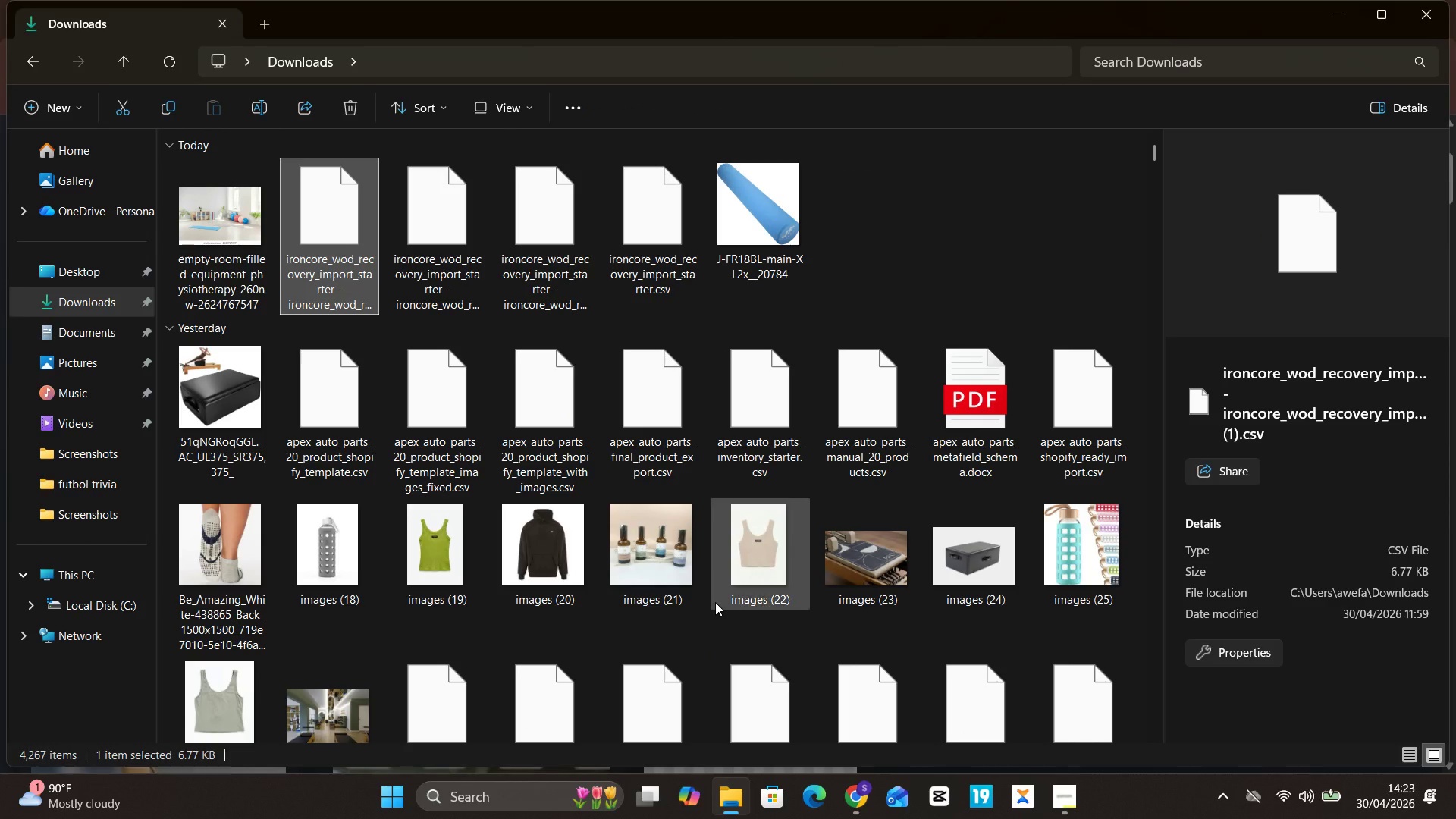 
left_click([835, 711])
 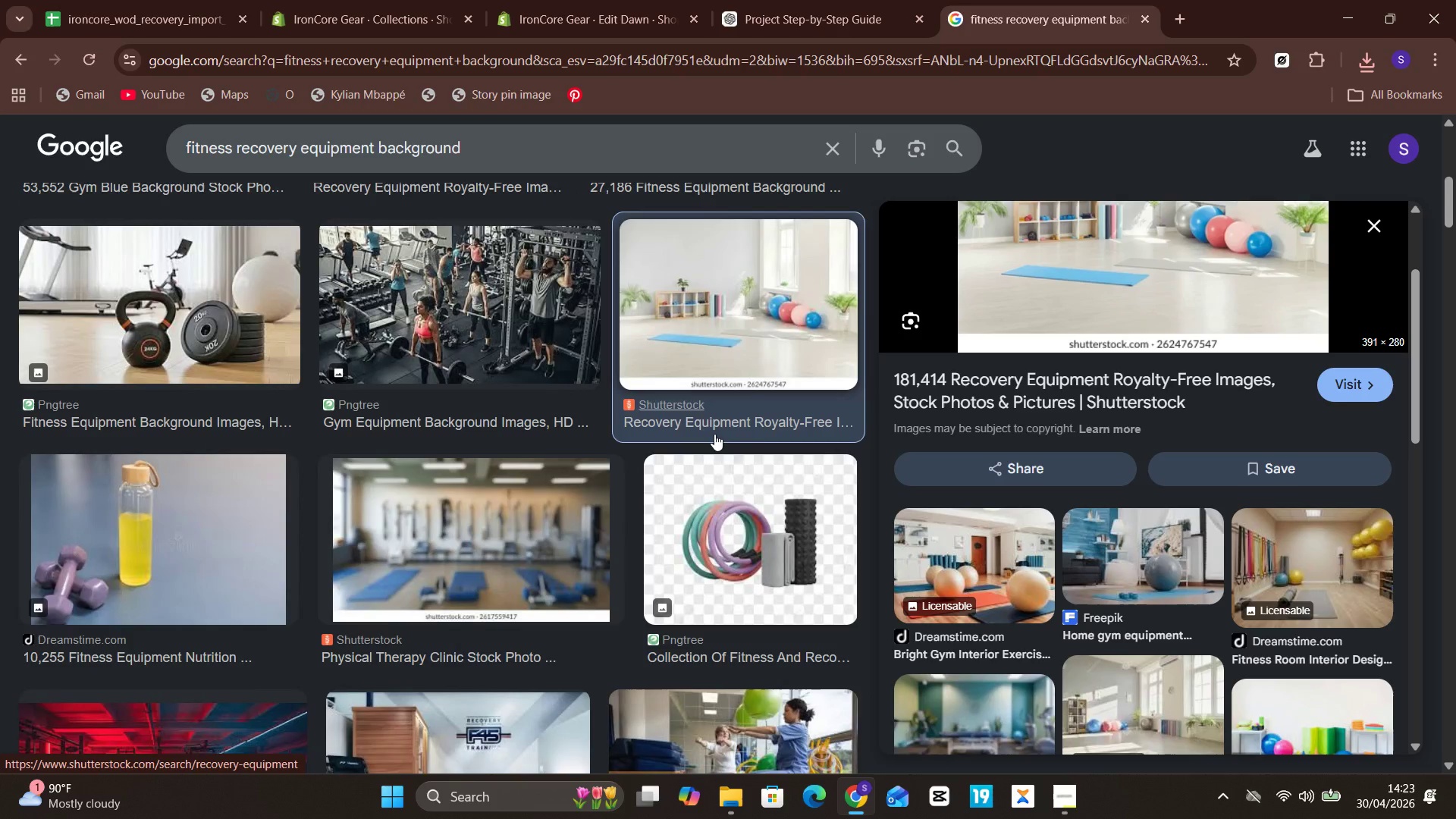 
wait(8.62)
 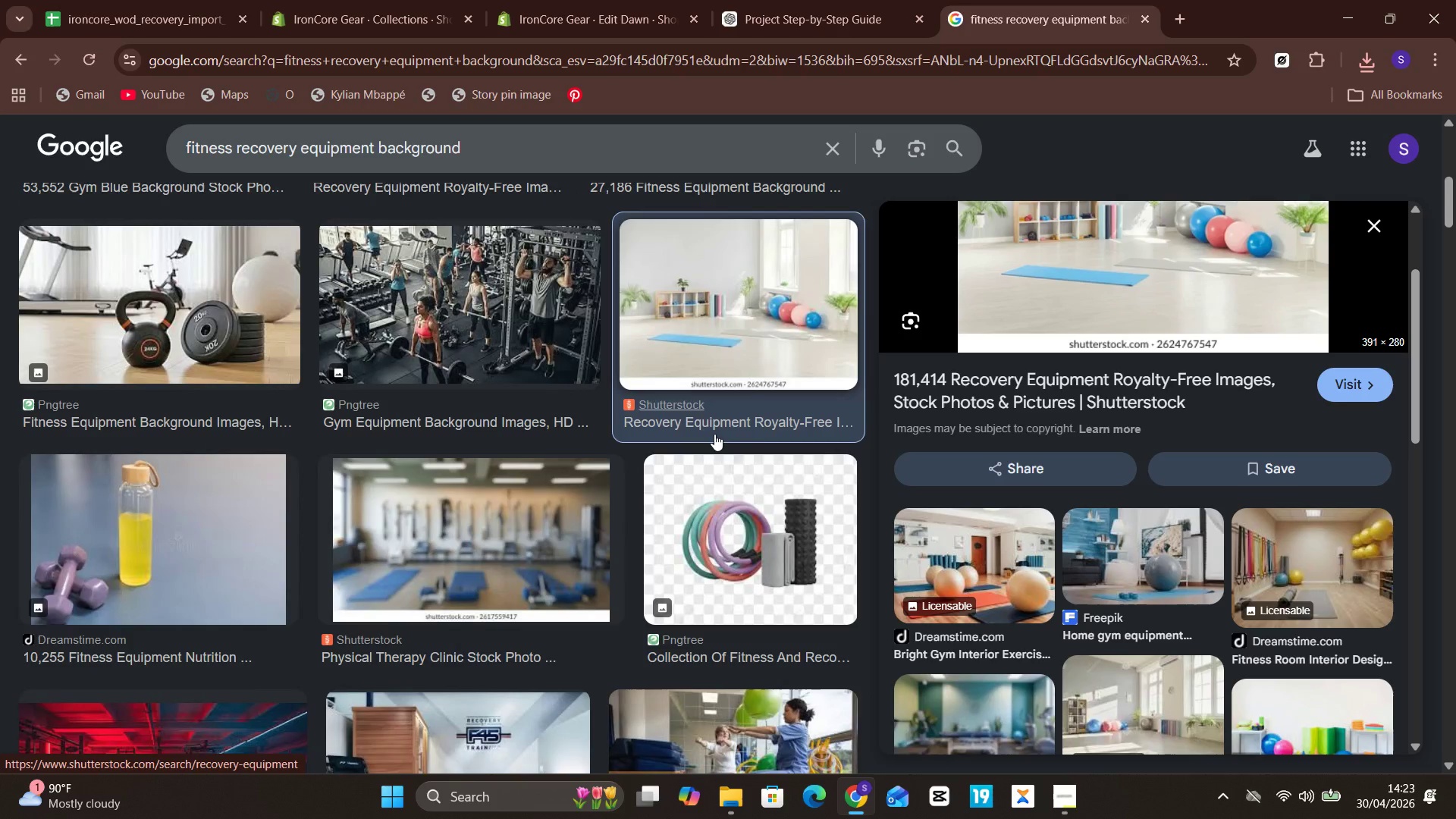 
left_click([347, 0])
 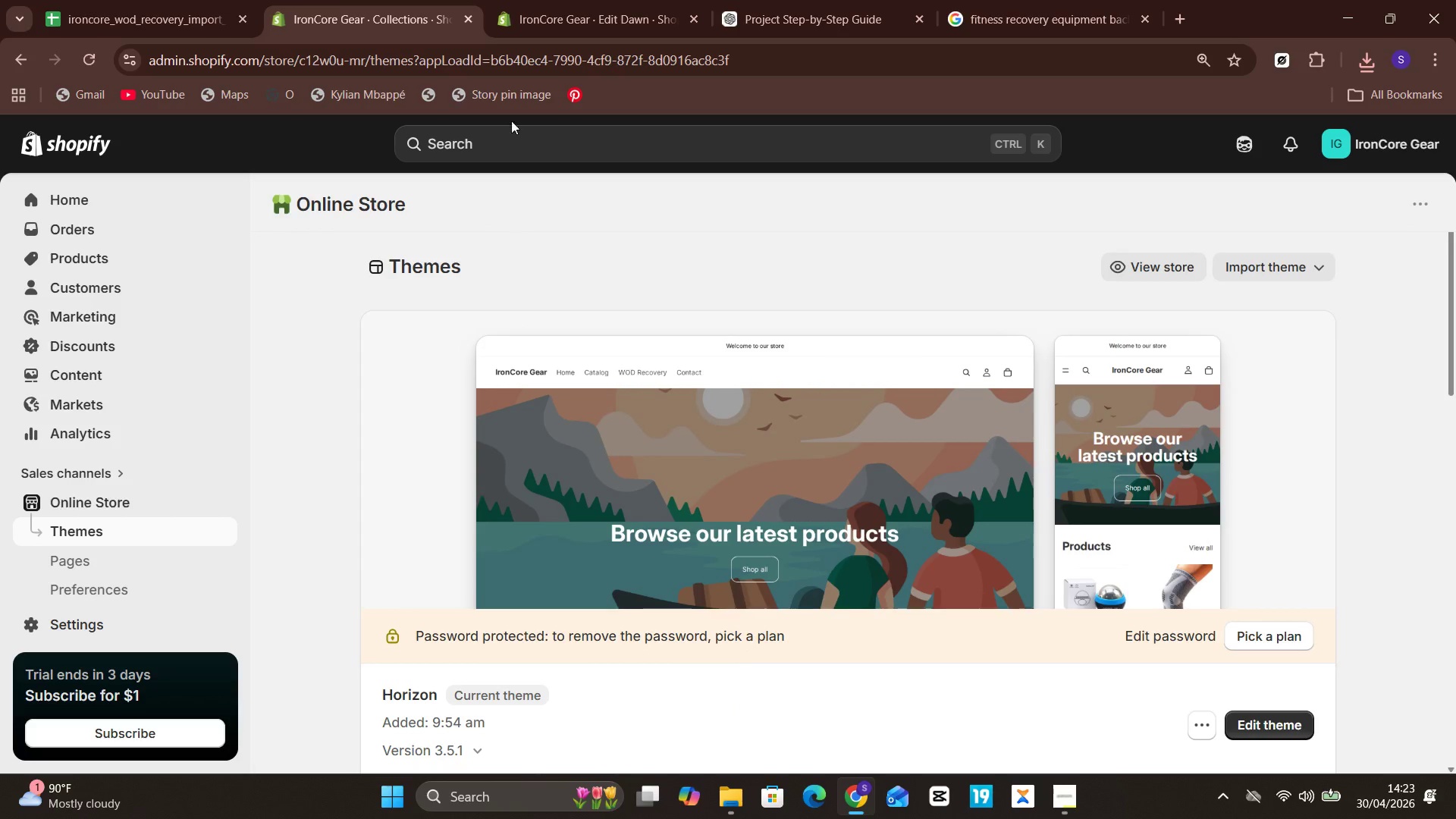 
left_click([534, 0])
 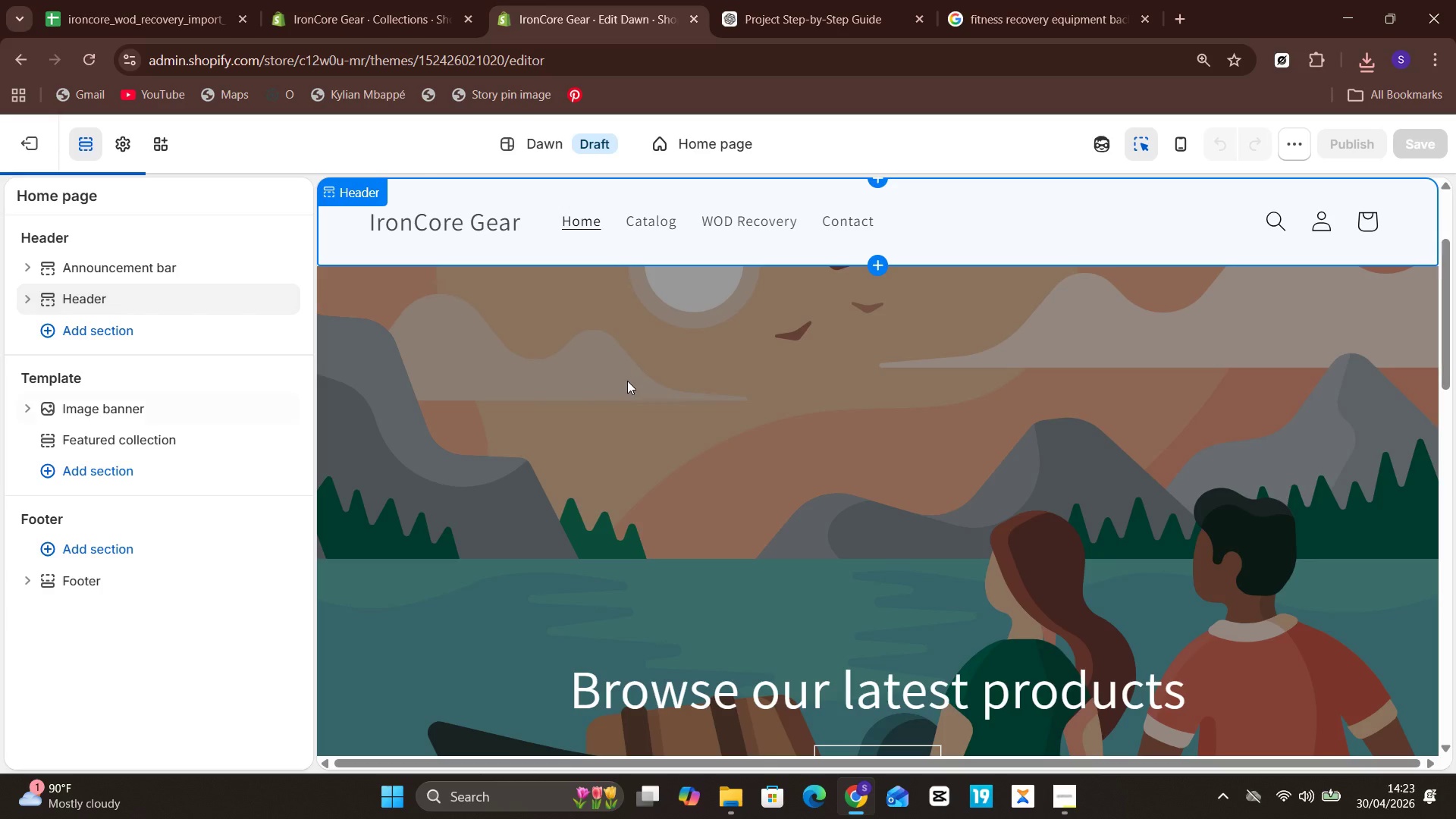 
left_click([627, 381])
 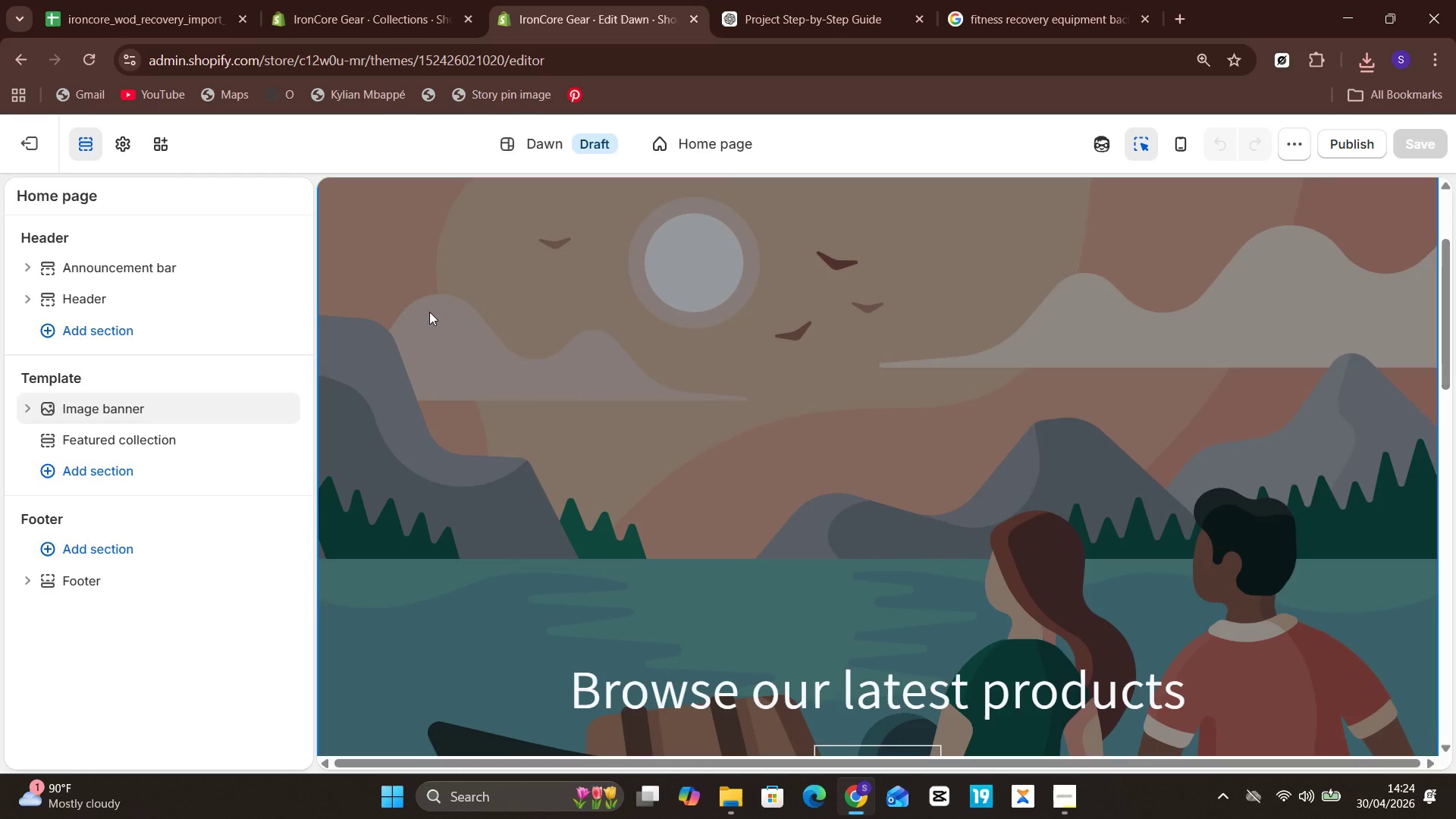 
left_click([610, 400])
 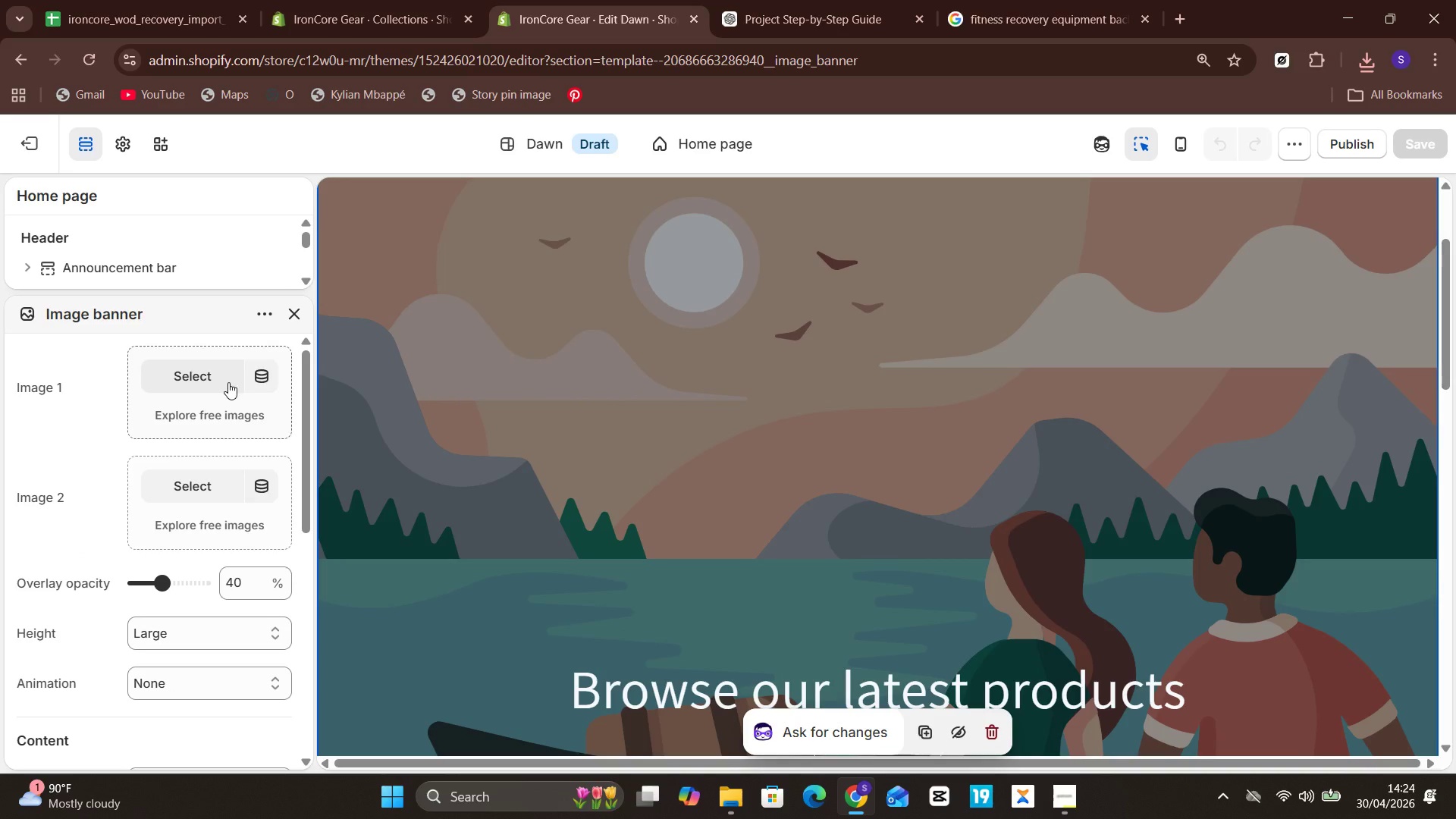 
left_click([209, 381])
 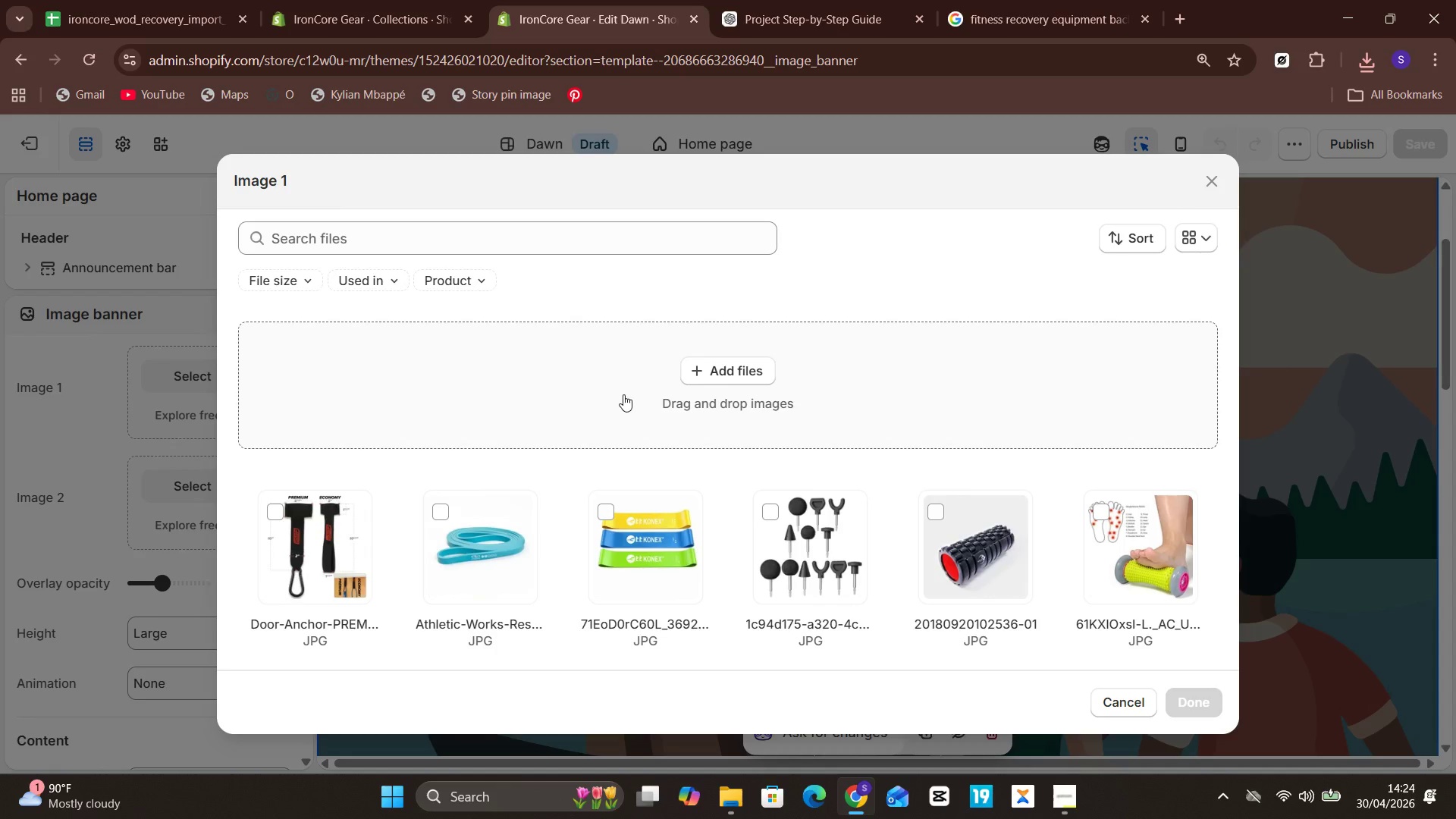 
left_click([718, 372])
 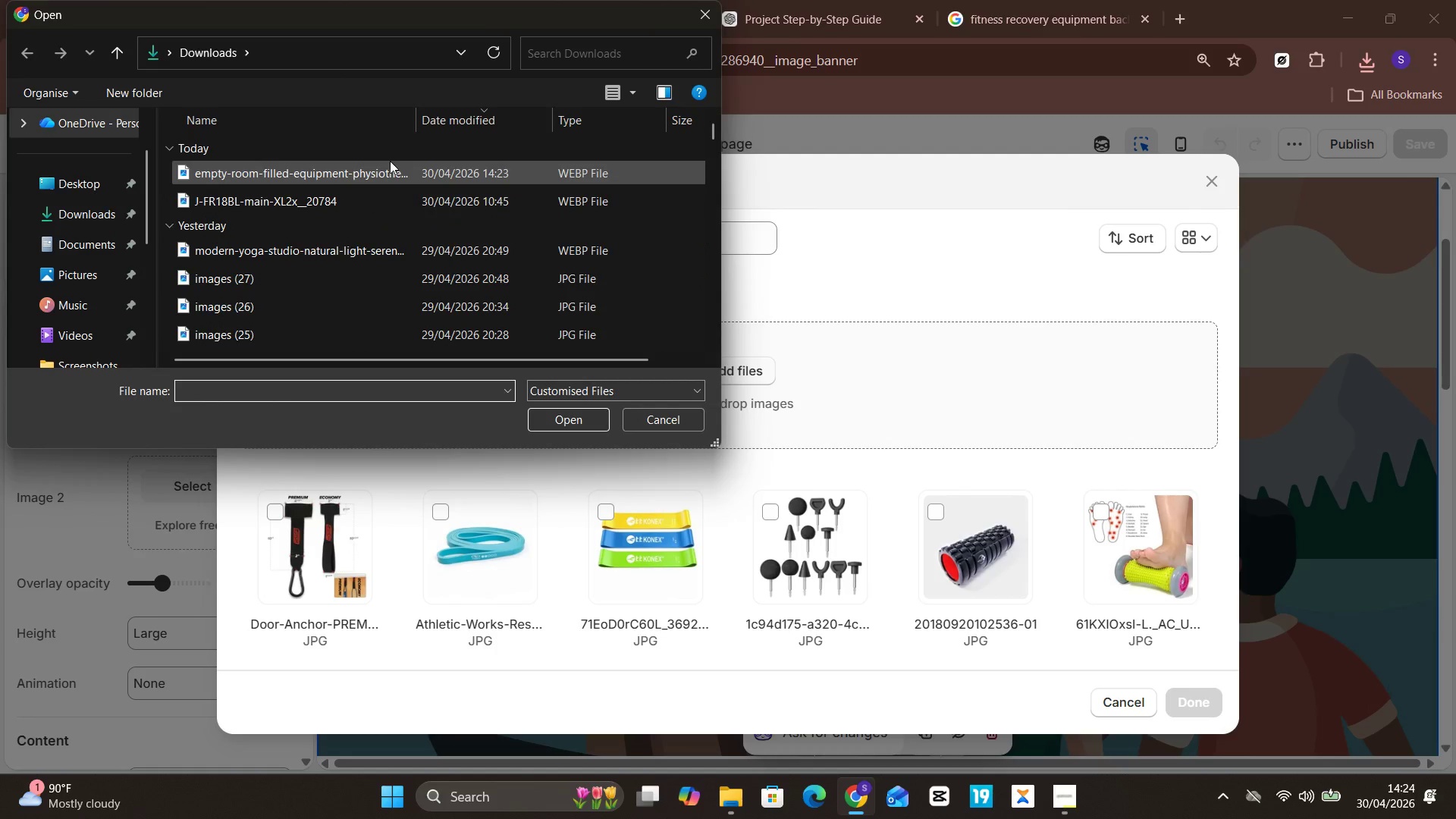 
left_click([390, 161])
 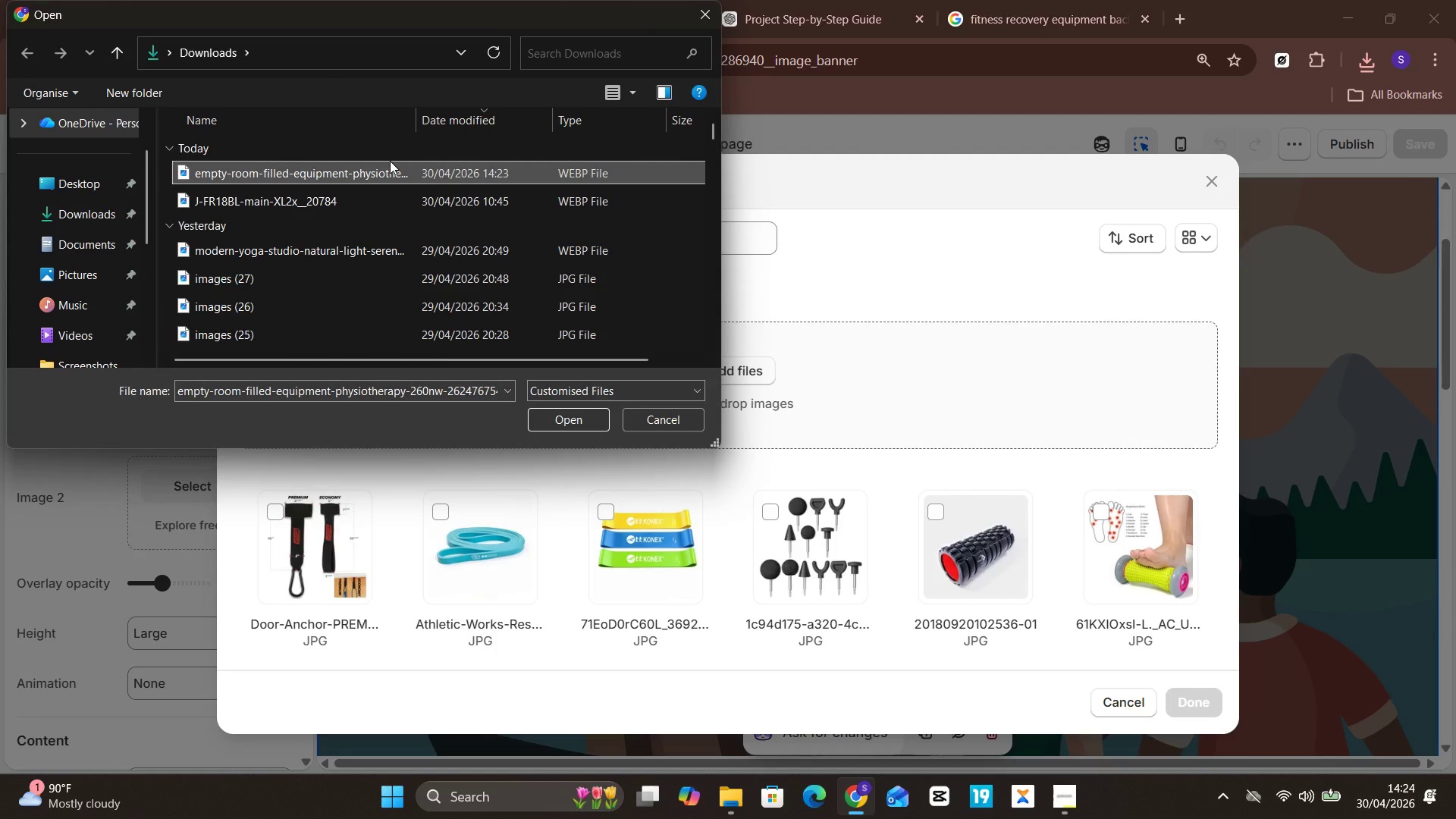 
key(Enter)
 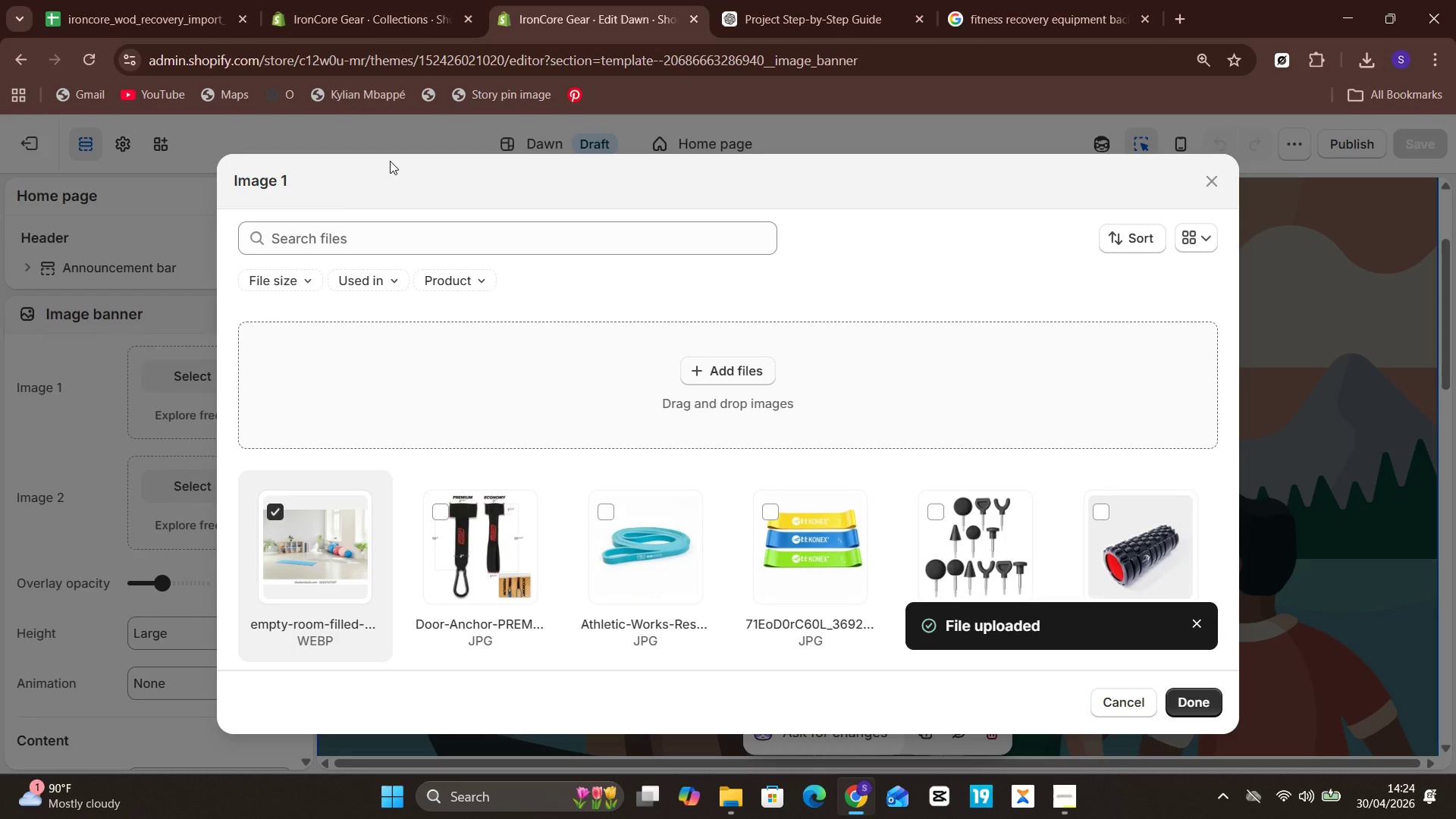 
wait(12.55)
 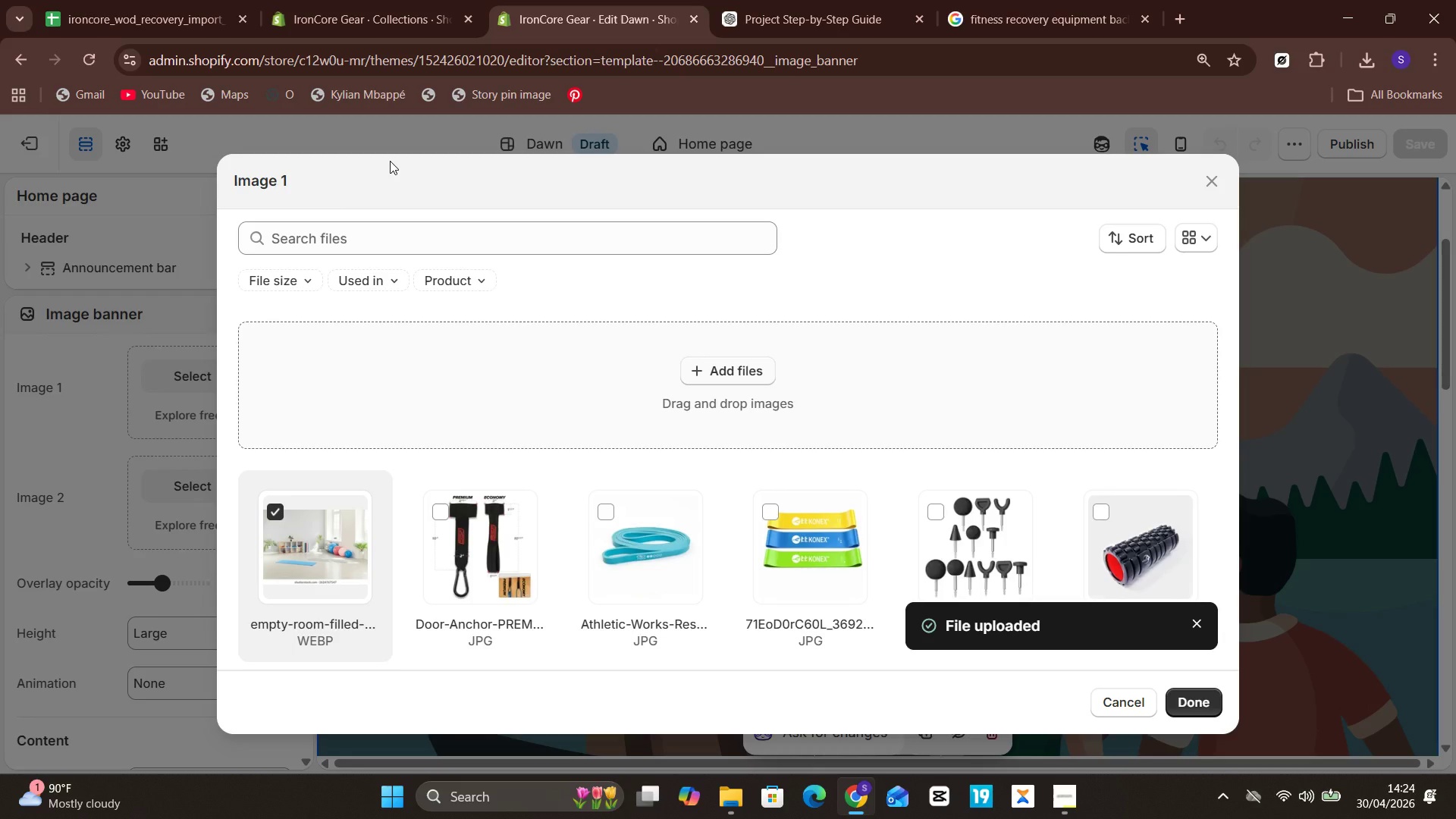 
left_click([1188, 702])
 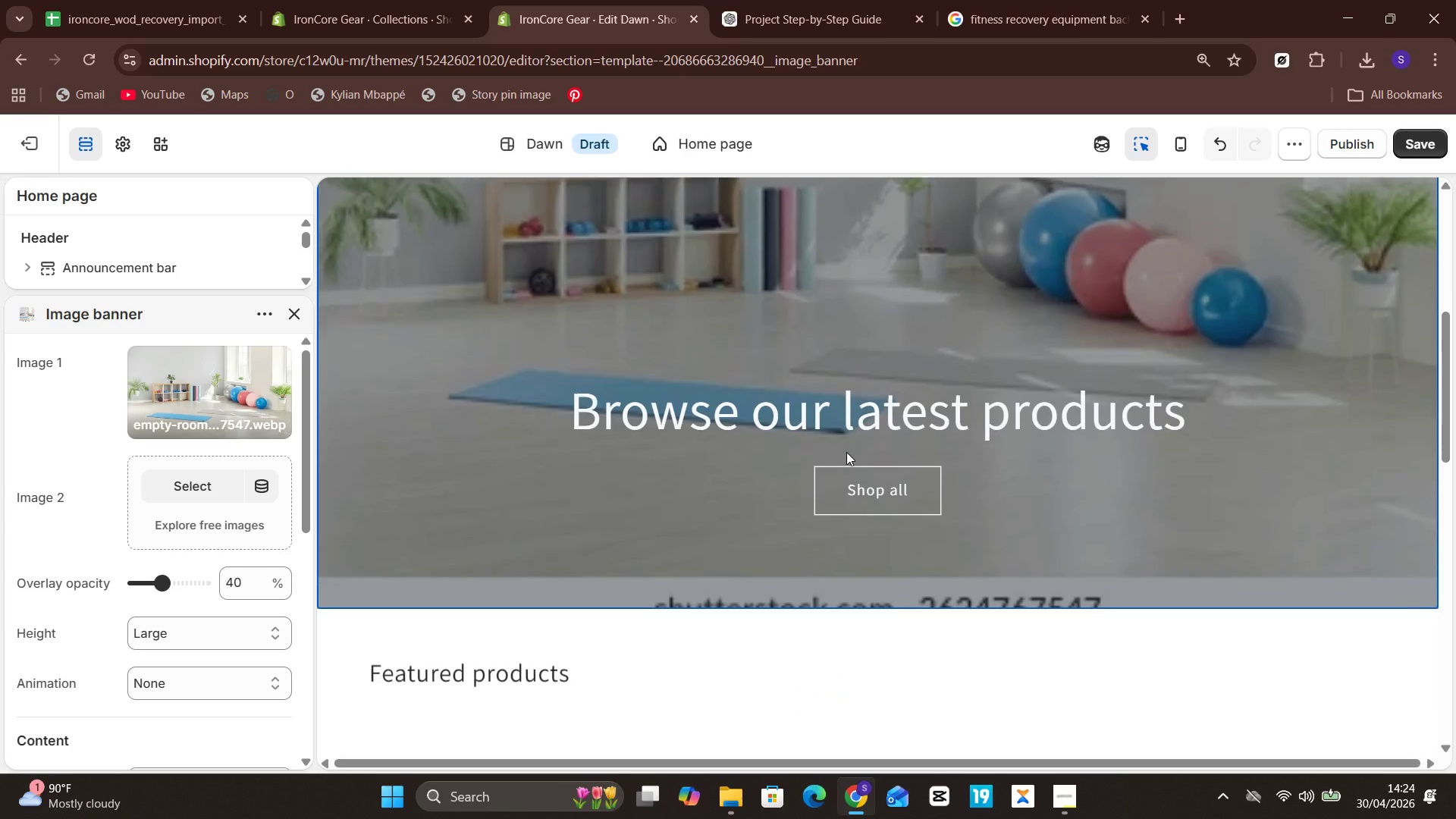 
wait(6.11)
 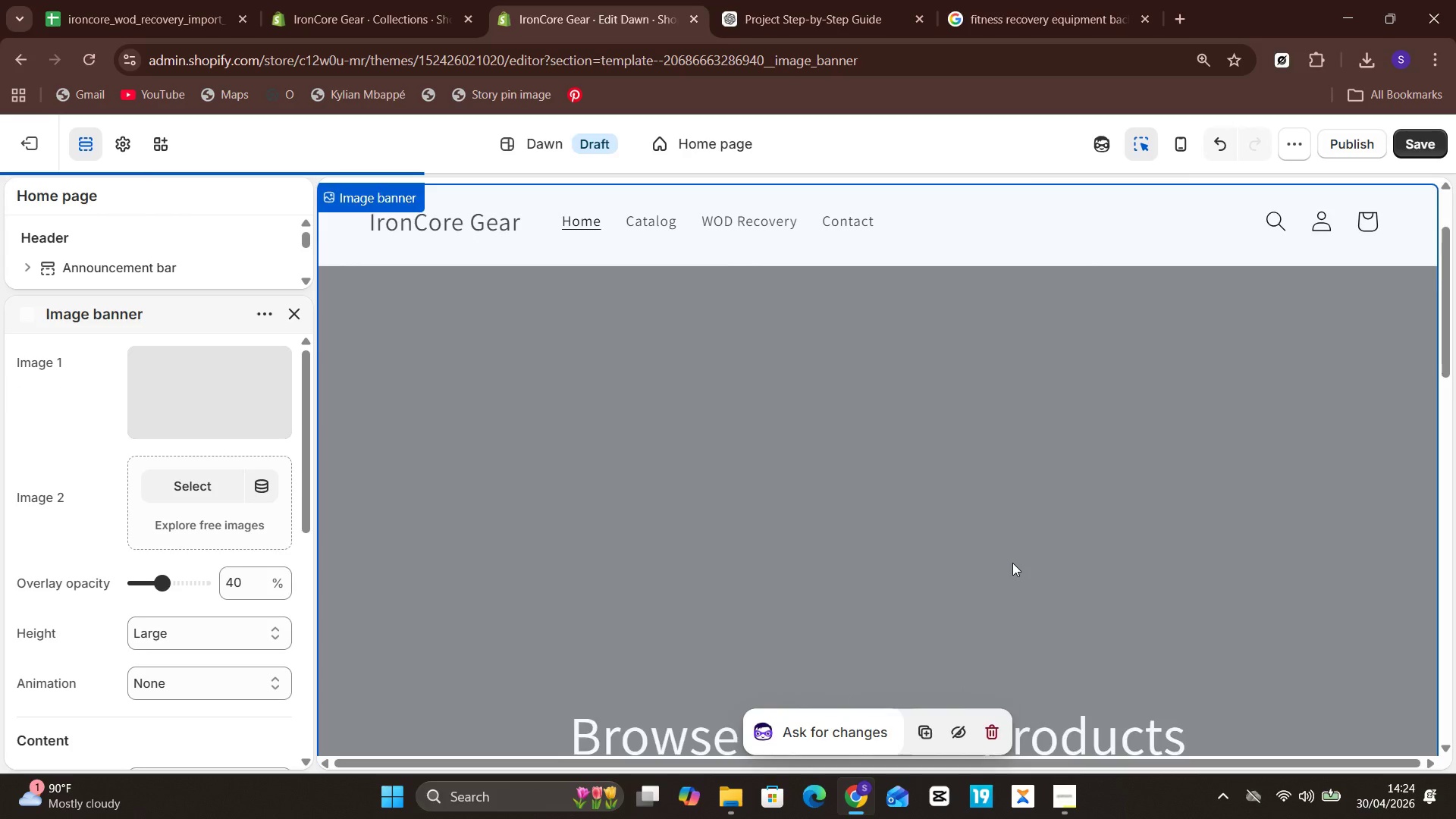 
left_click([912, 413])
 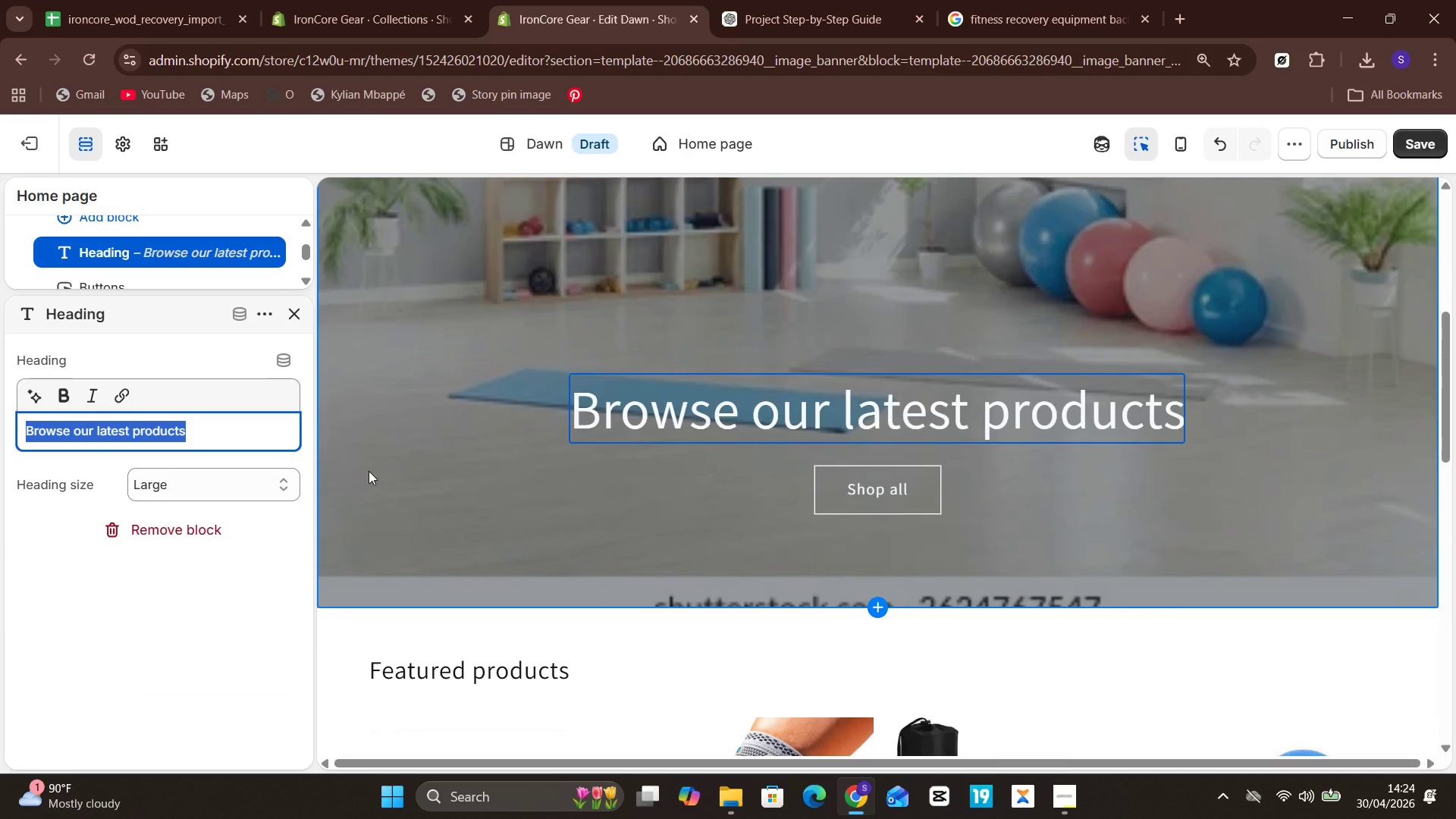 
type(Train Hard. Recover Smarter)
 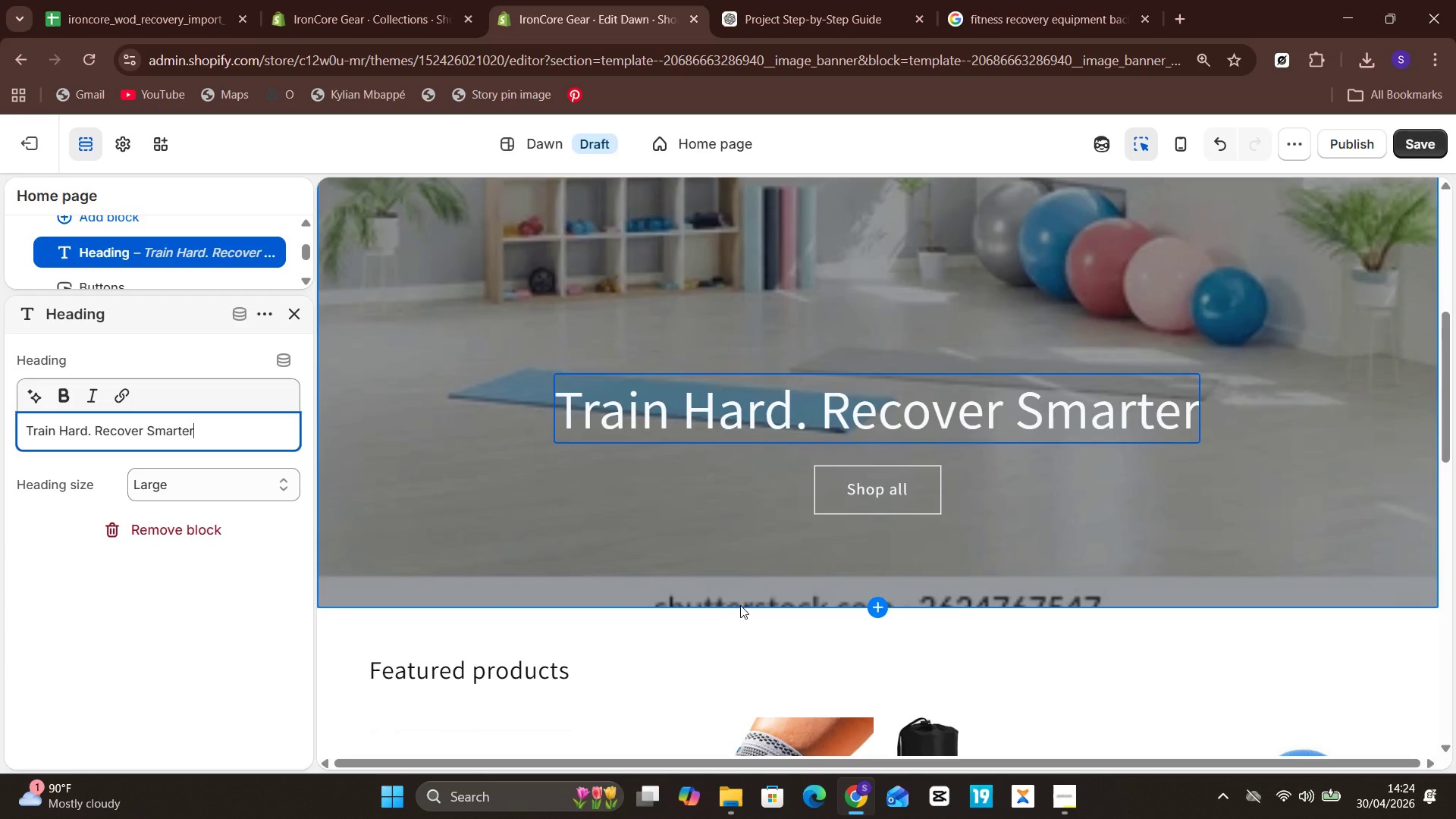 
wait(8.25)
 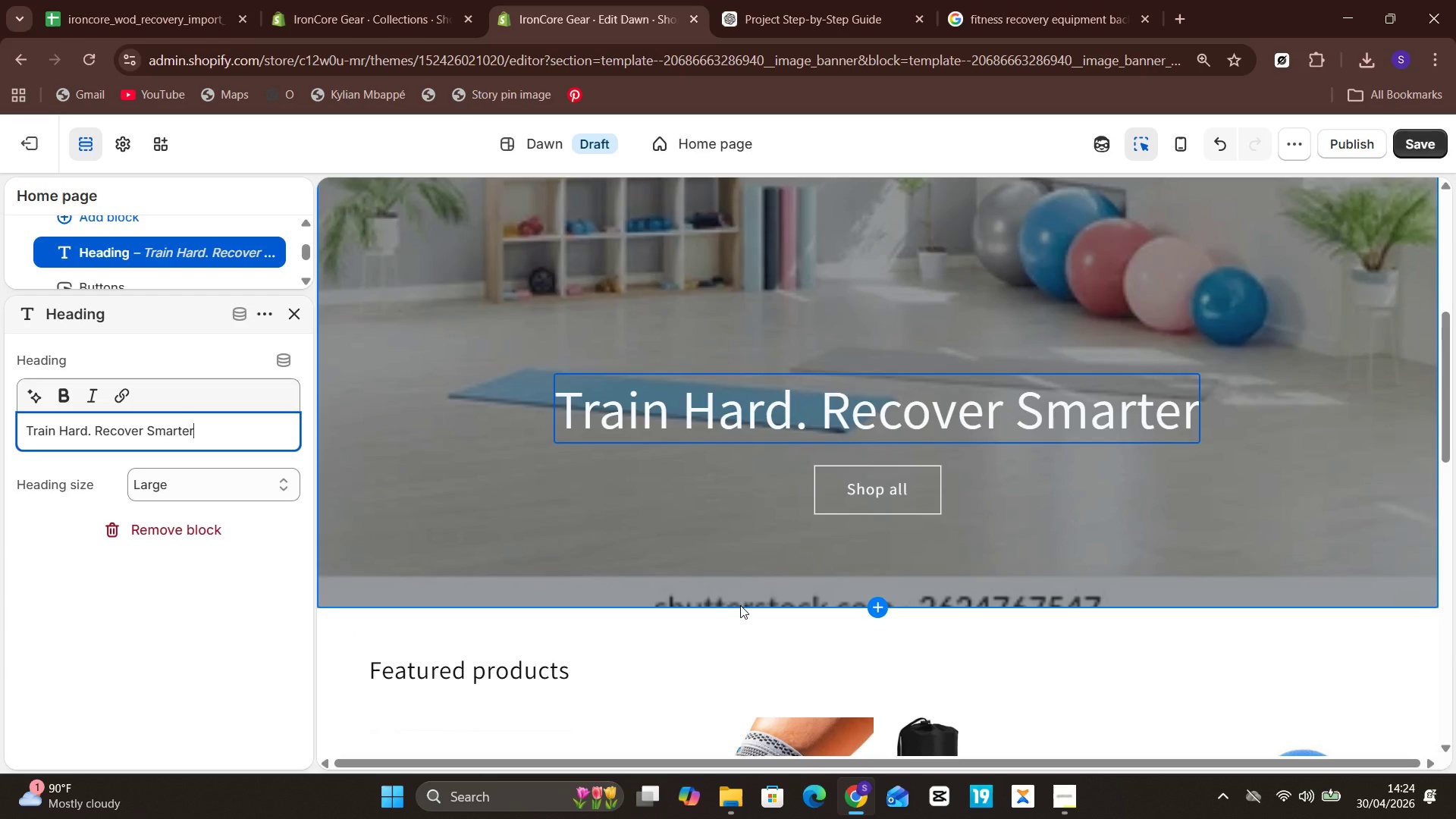 
left_click([849, 741])
 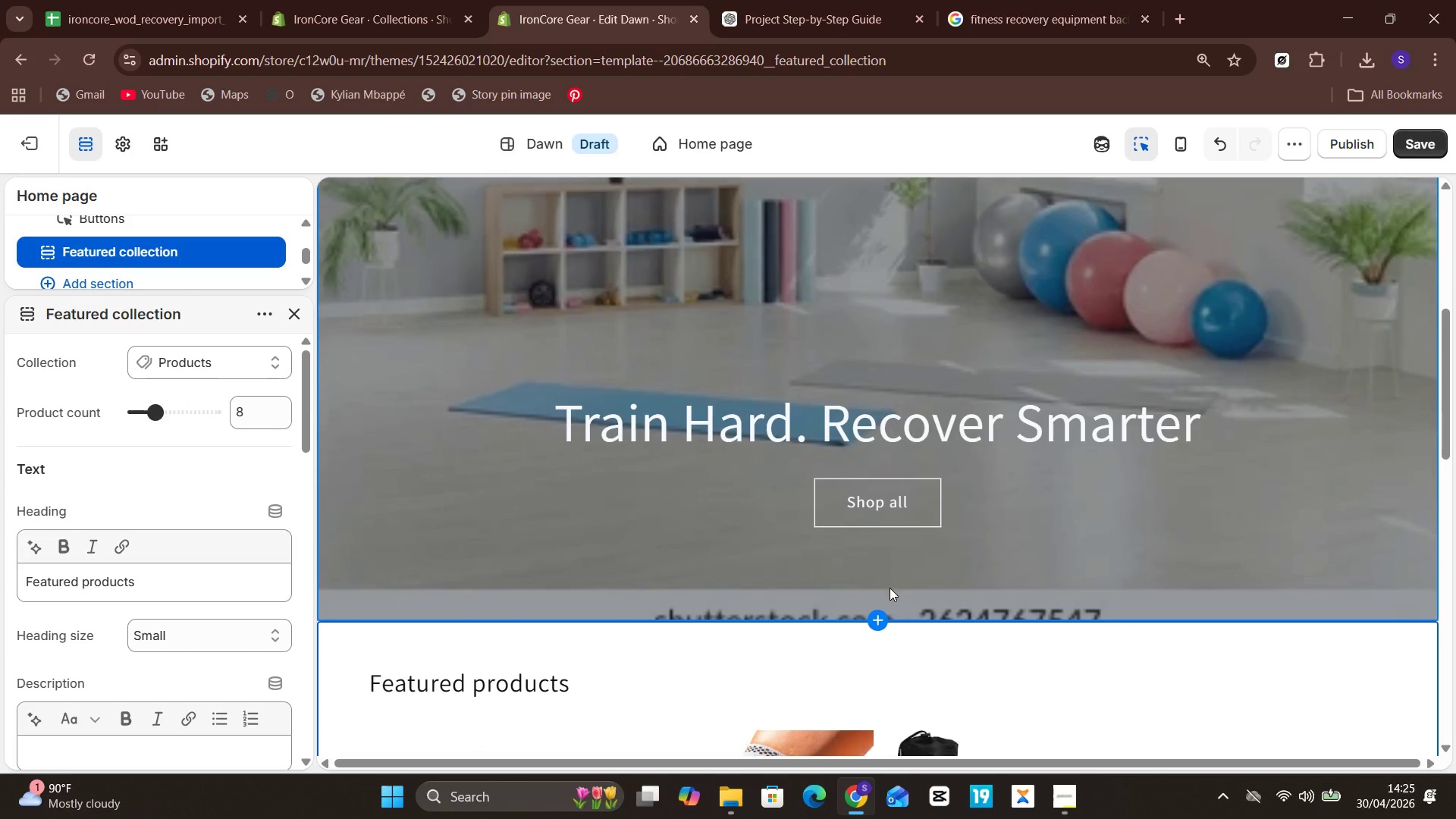 
left_click([901, 489])
 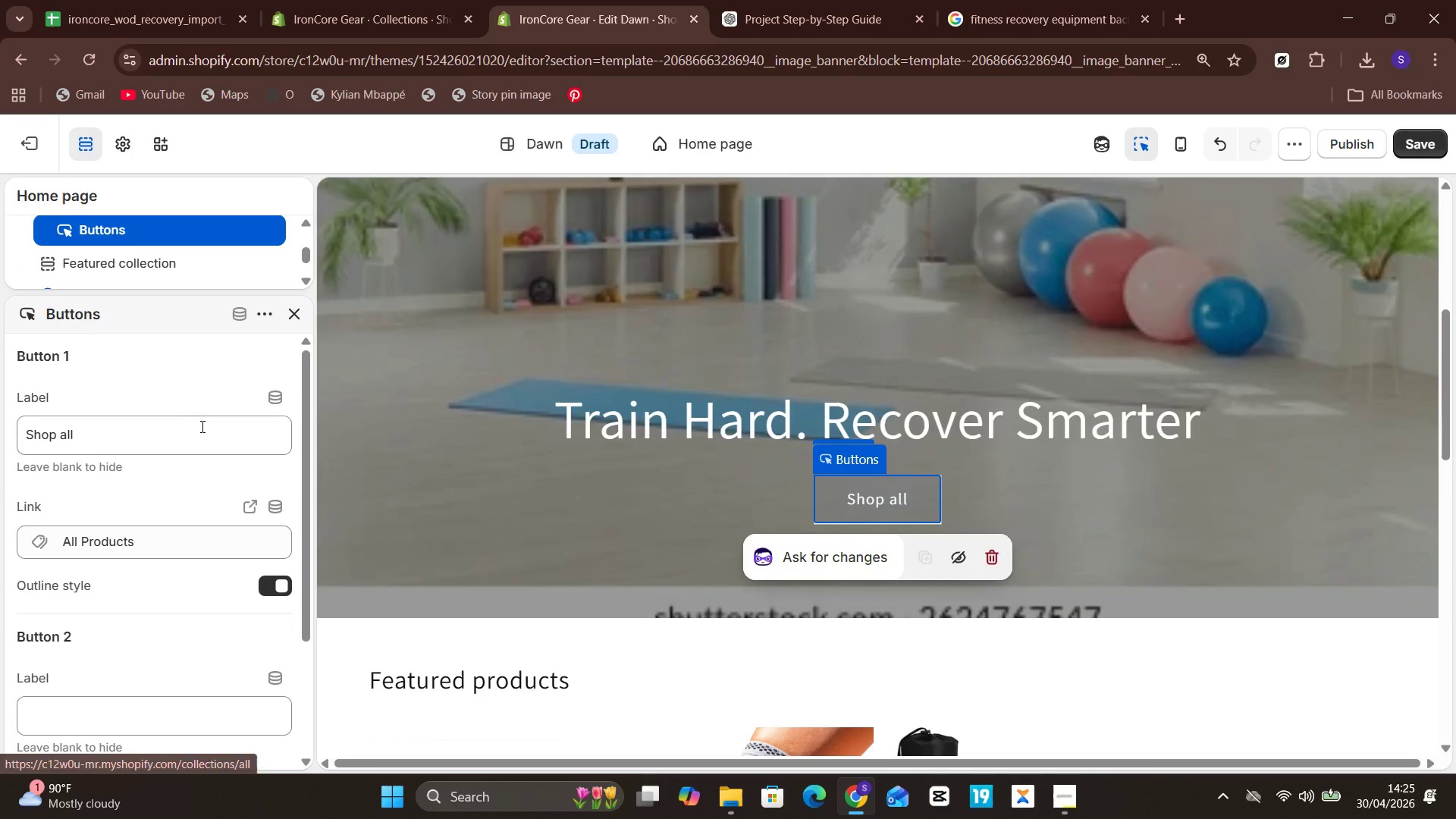 
left_click([176, 427])
 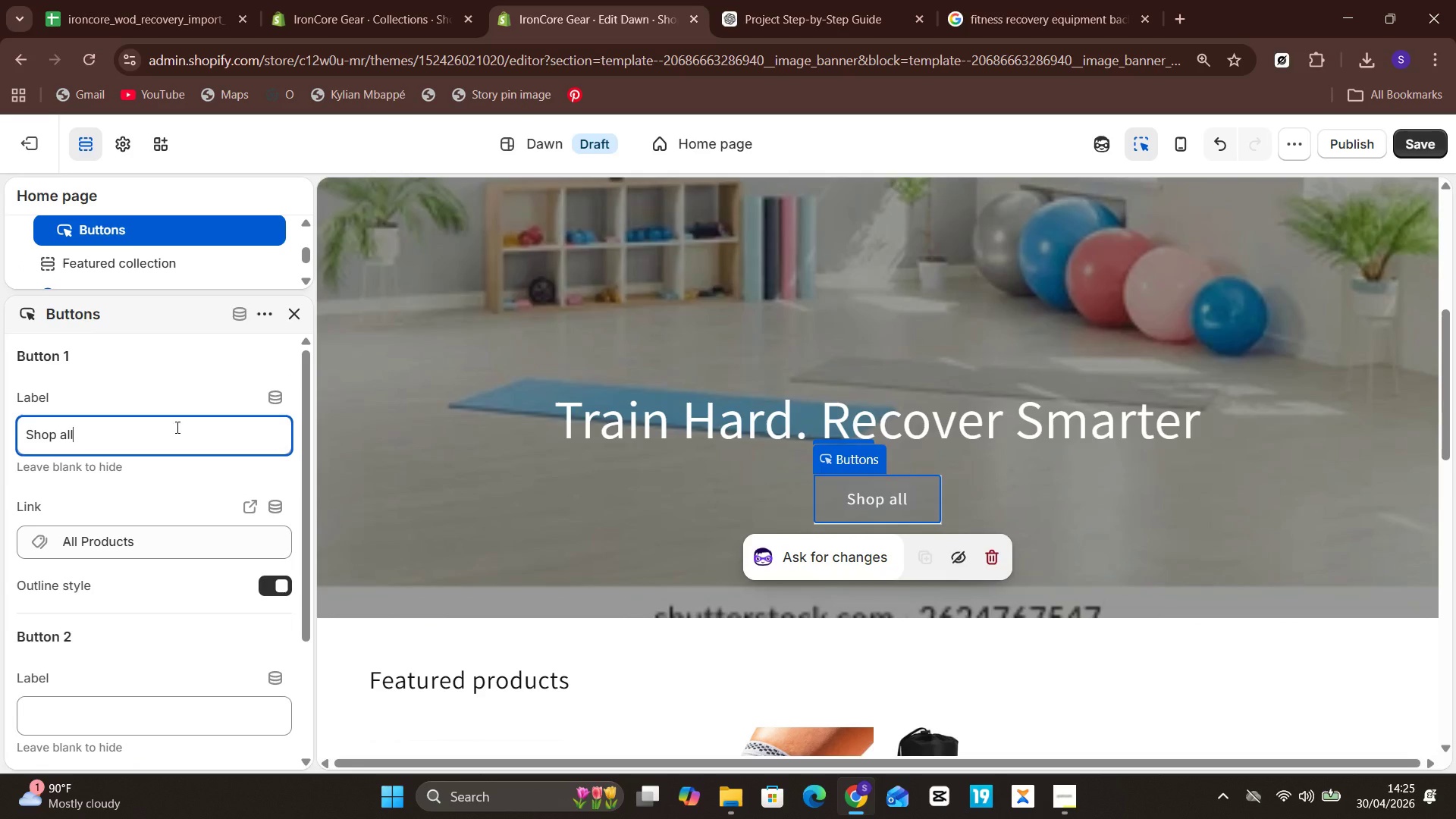 
key(Backspace)
key(Backspace)
key(Backspace)
type(Recovery Toolls)
key(Backspace)
key(Backspace)
type(s)
 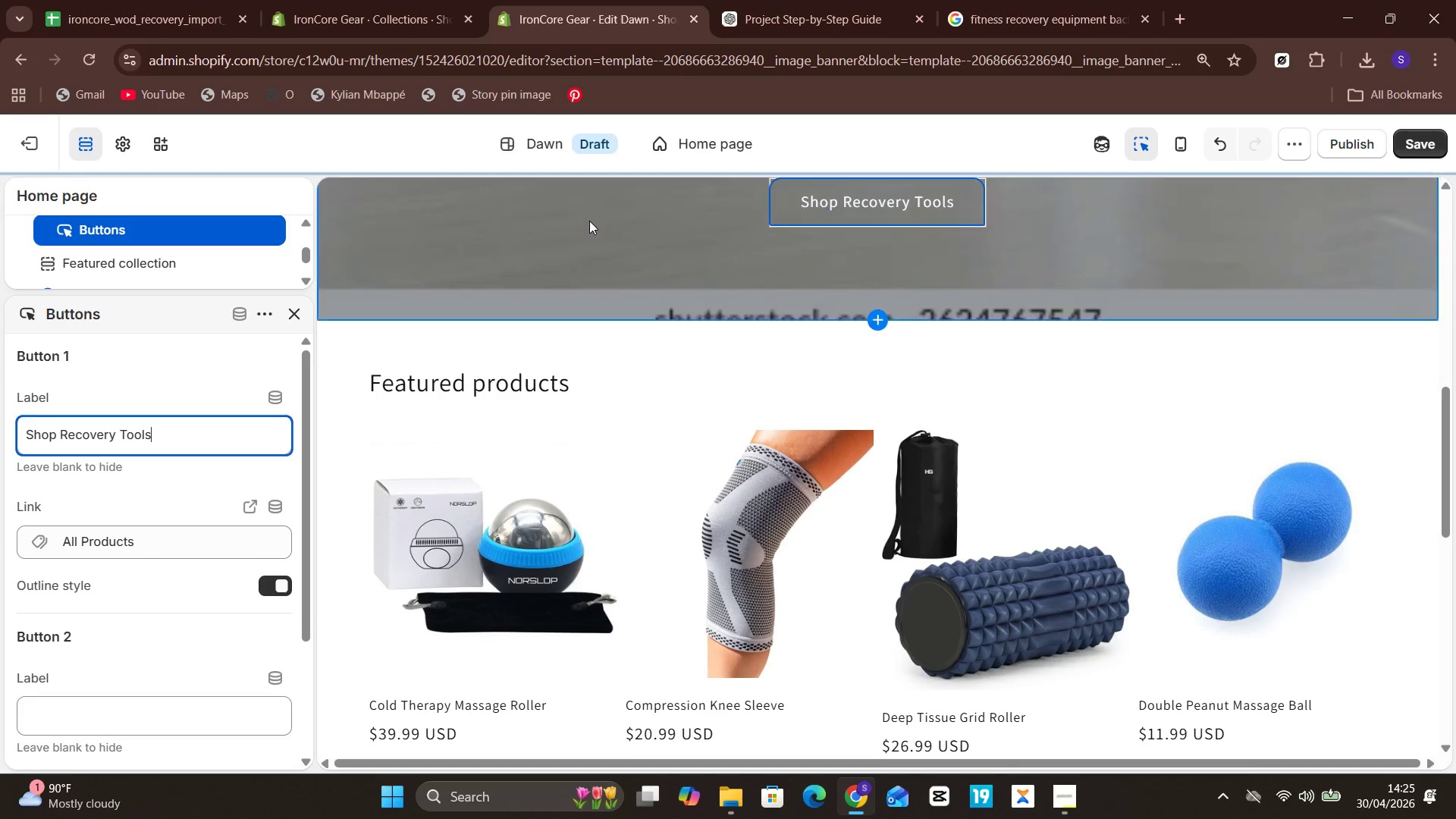 
left_click([589, 221])
 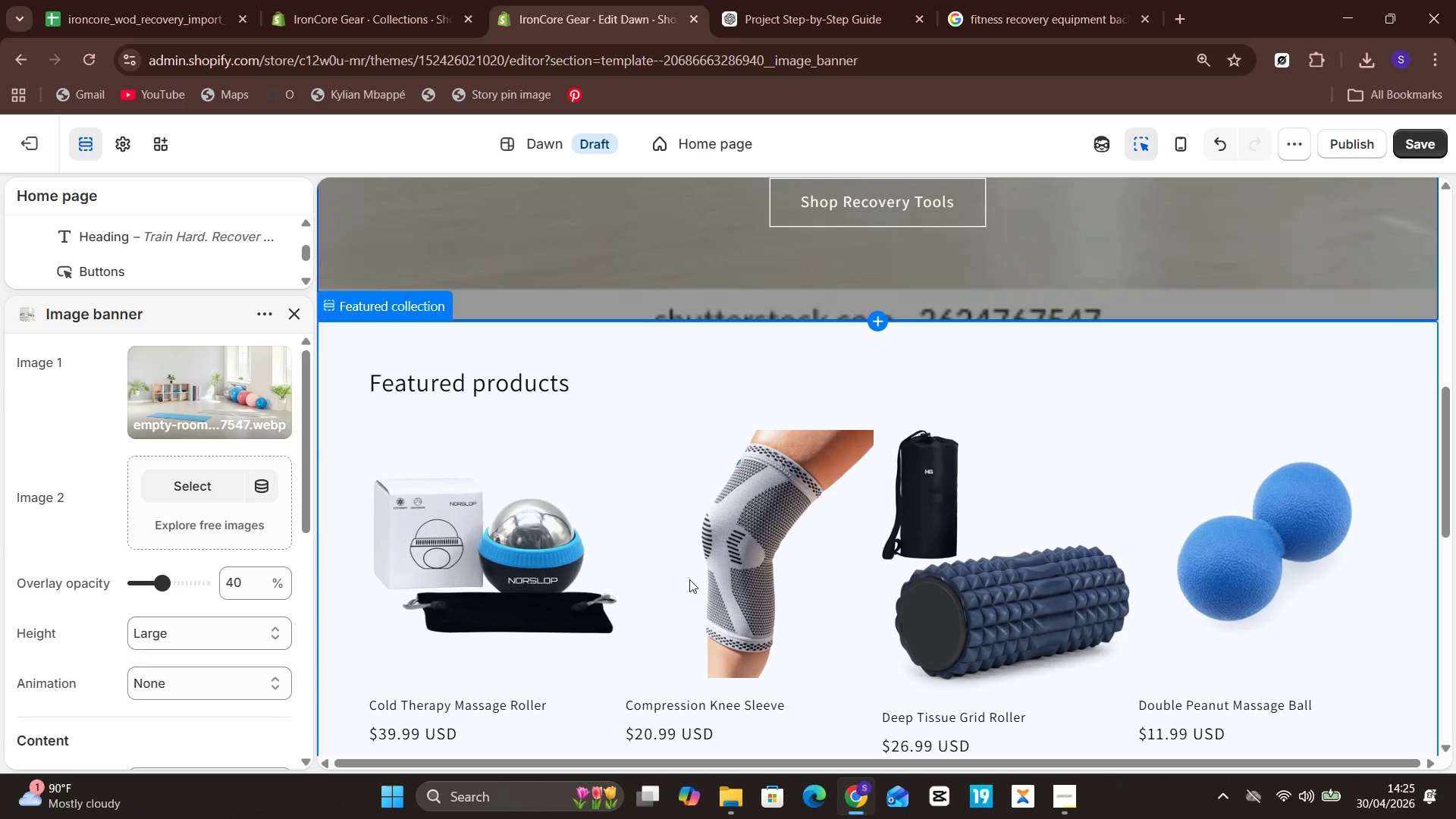 
wait(11.89)
 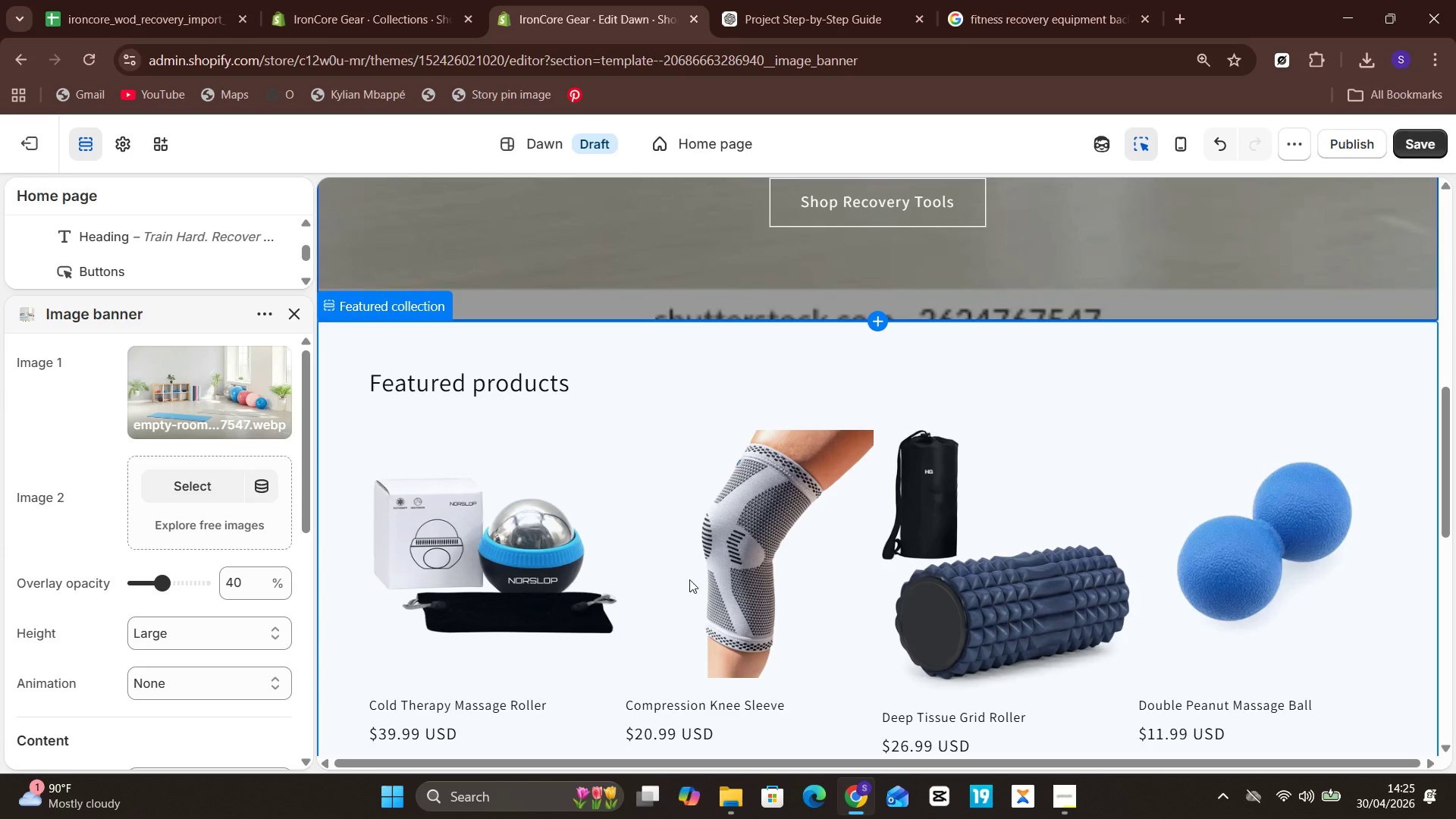 
mouse_move([246, 519])
 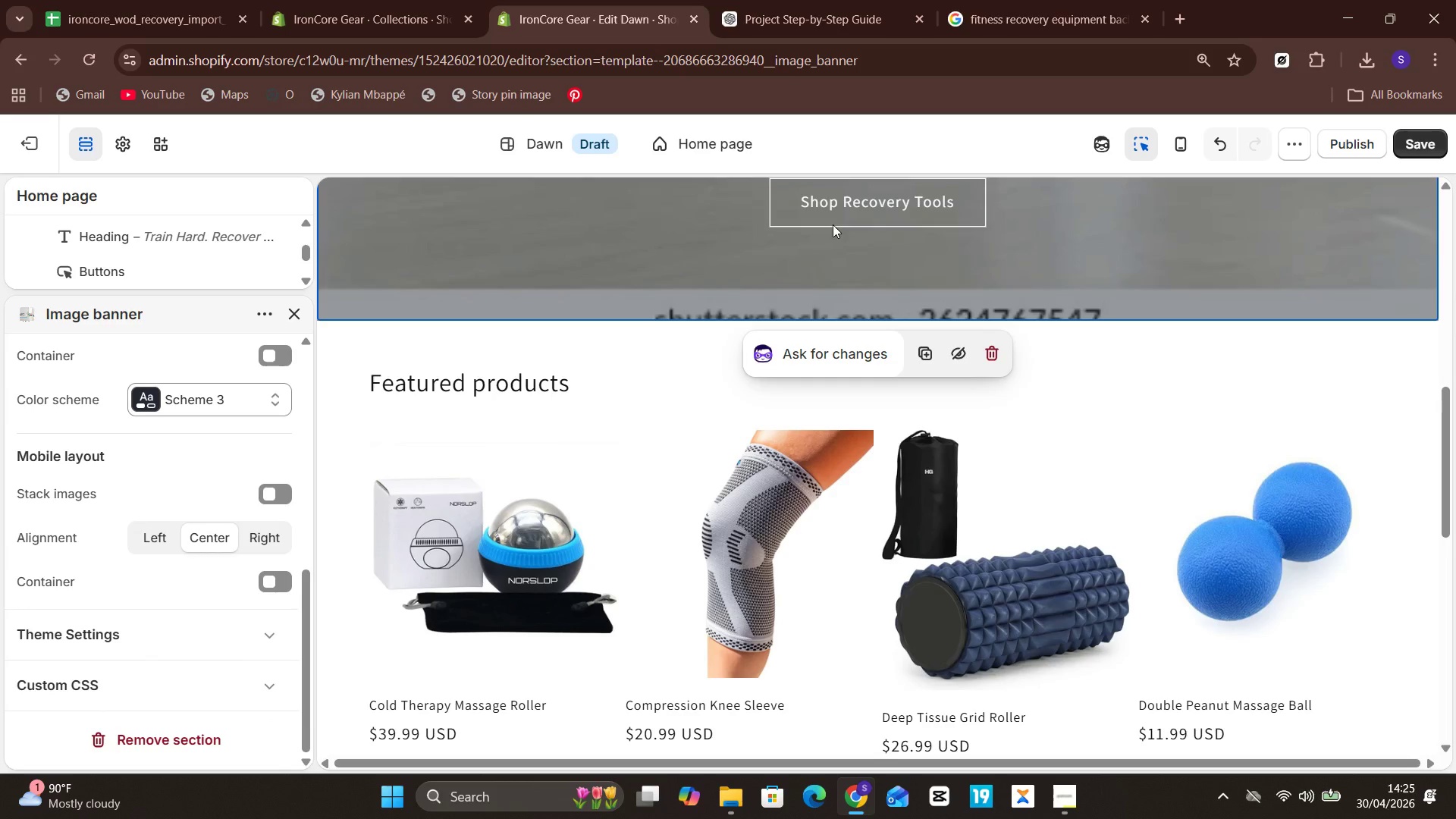 
left_click([835, 221])
 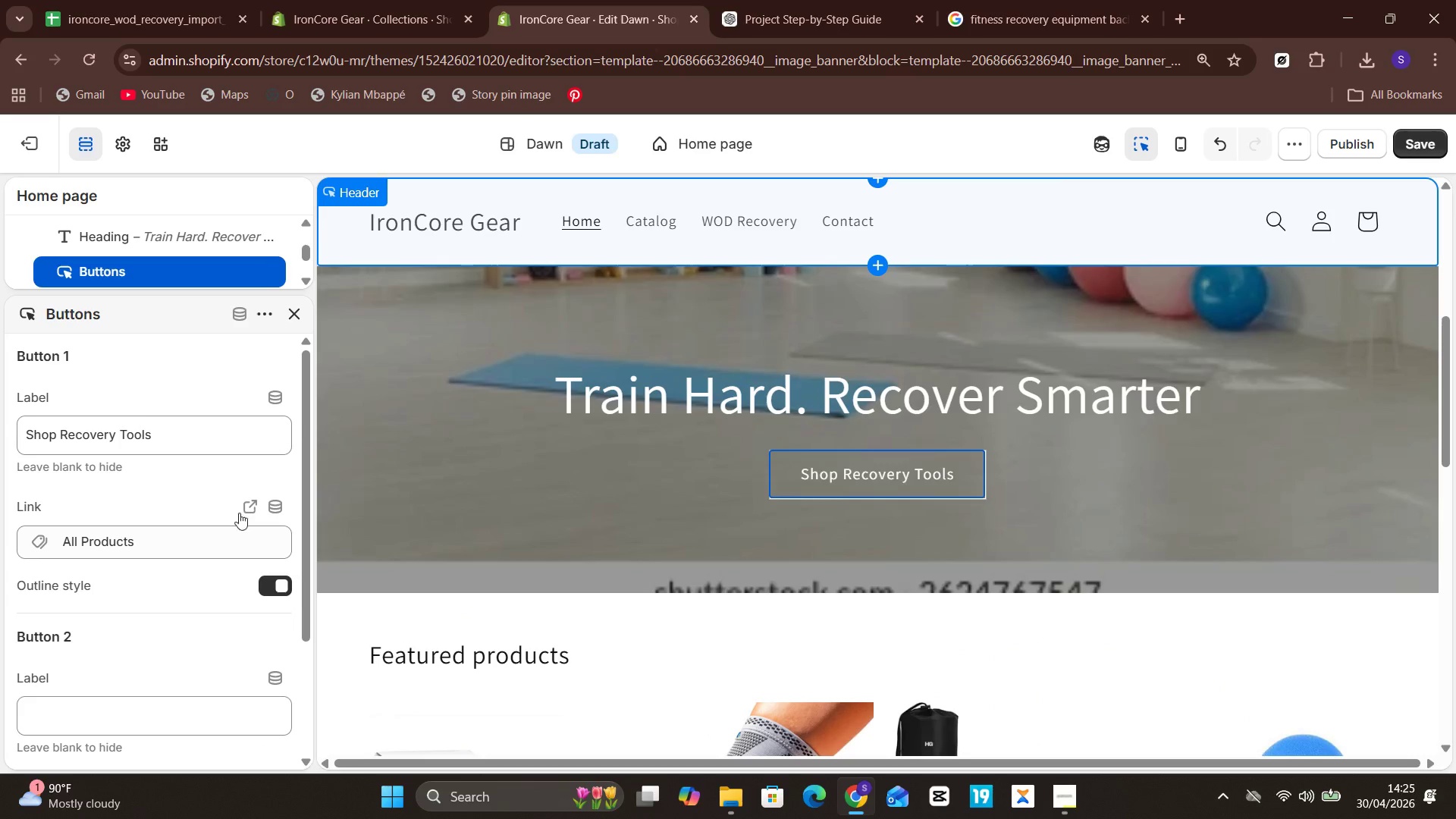 
left_click([215, 555])
 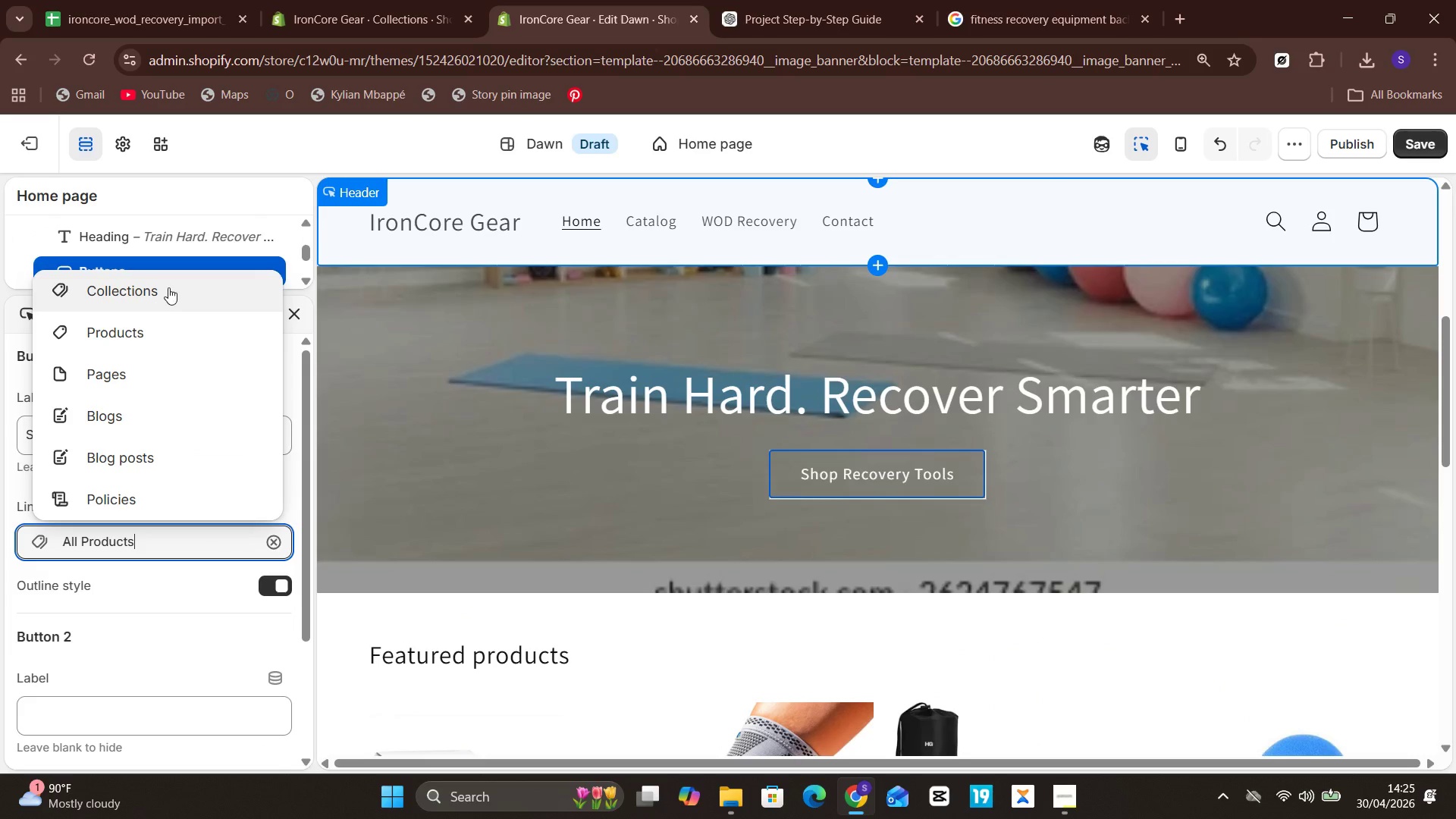 
left_click([171, 284])
 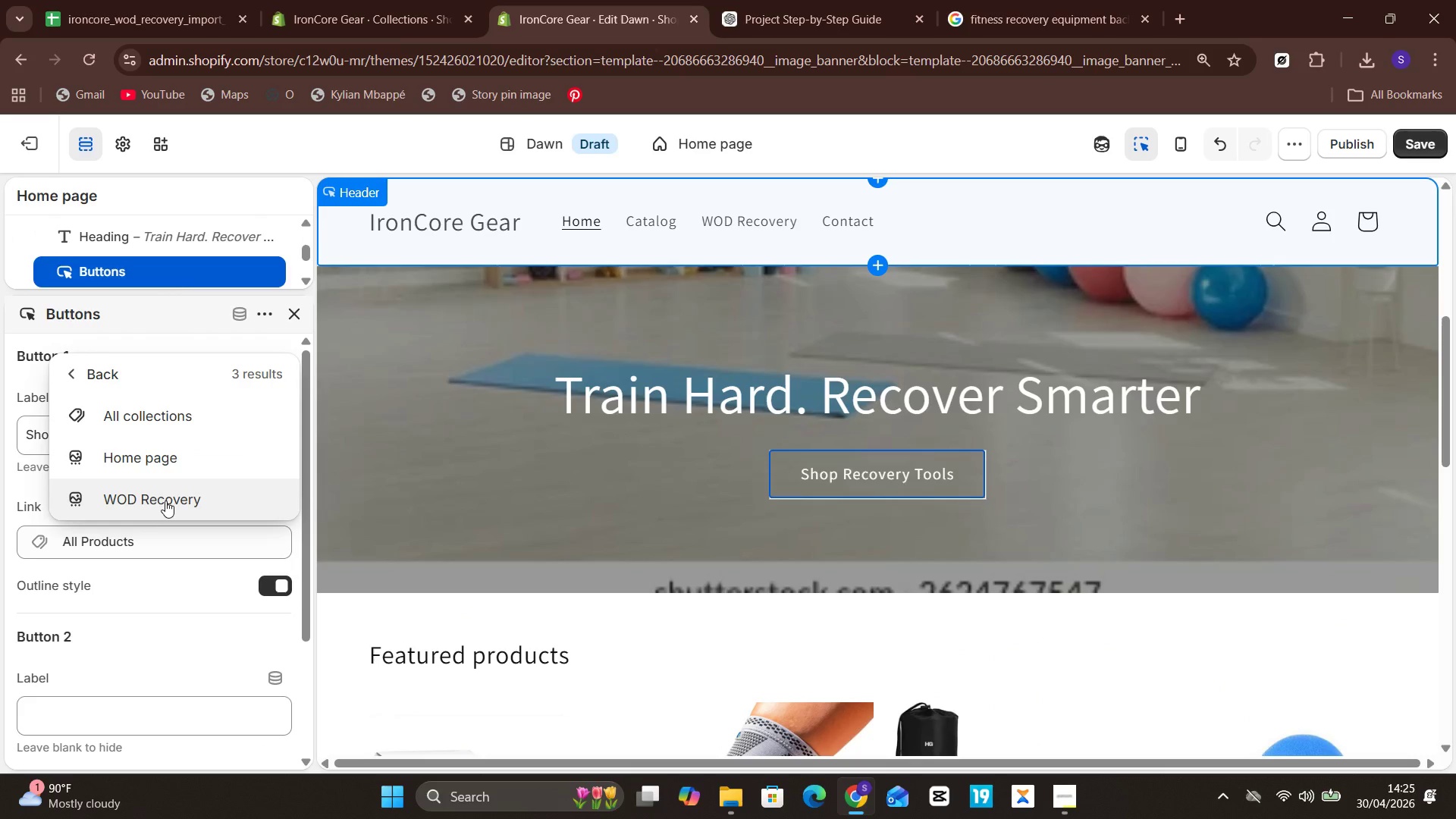 
left_click([166, 498])
 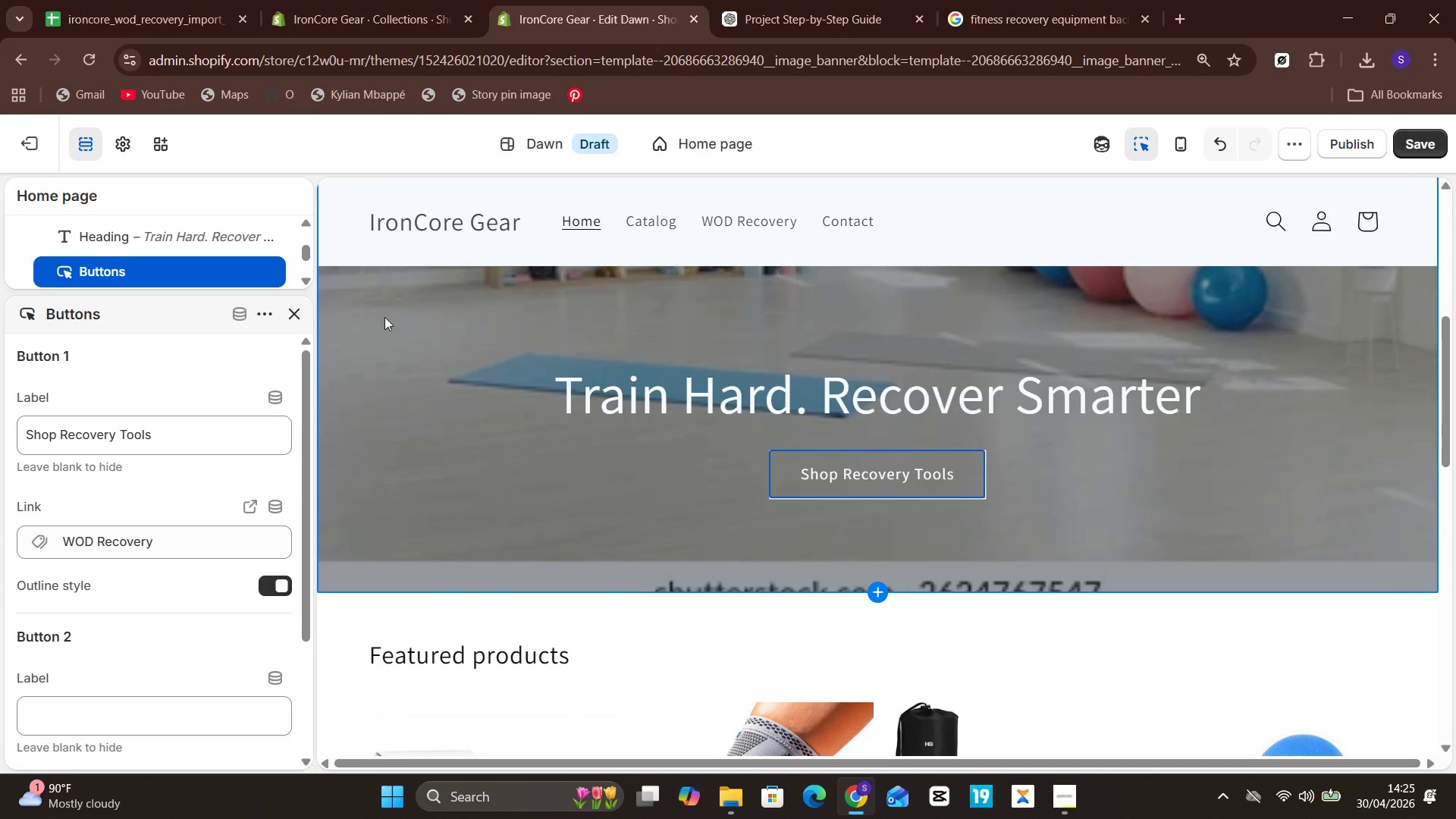 
left_click([287, 319])
 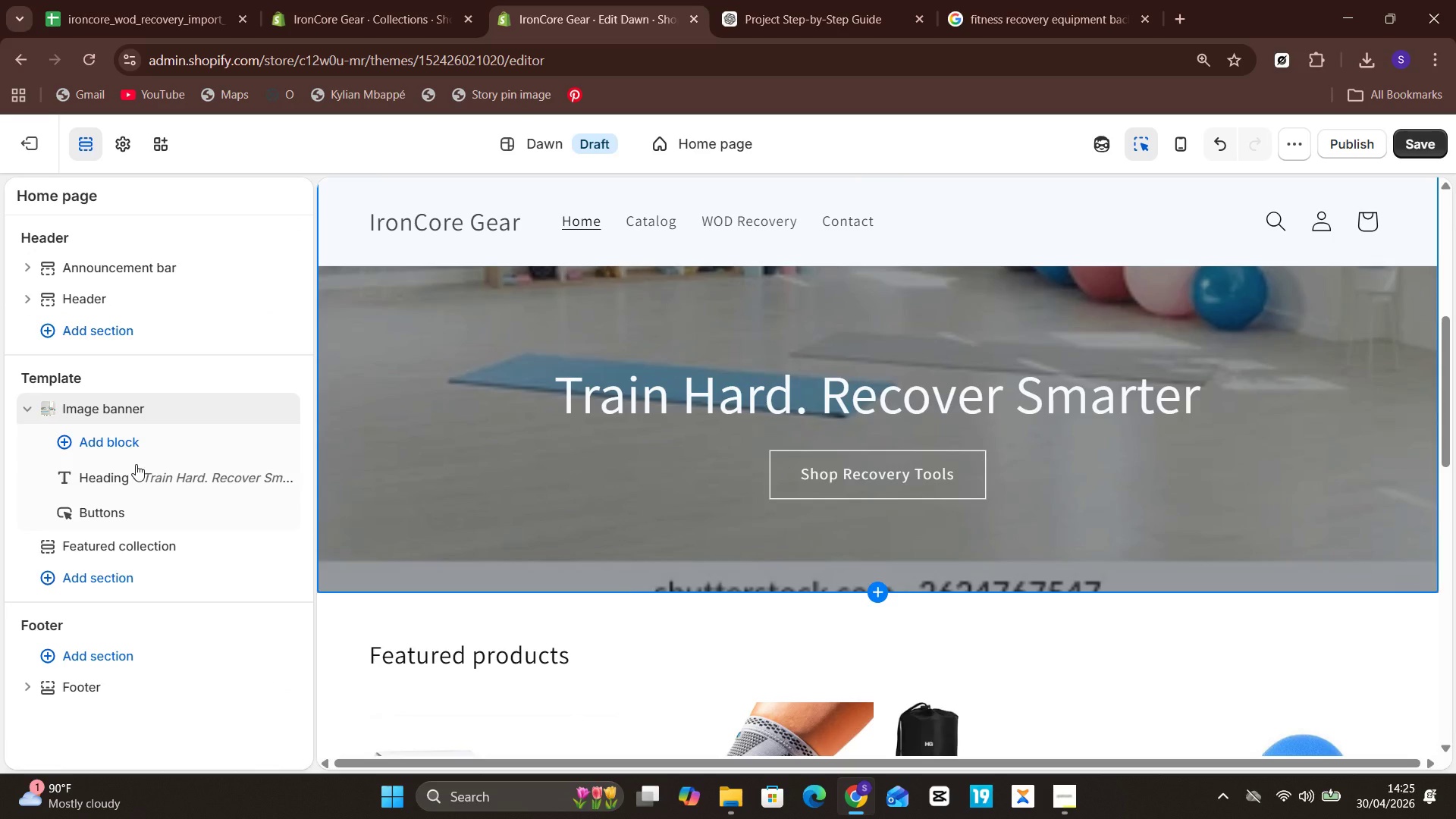 
left_click([114, 451])
 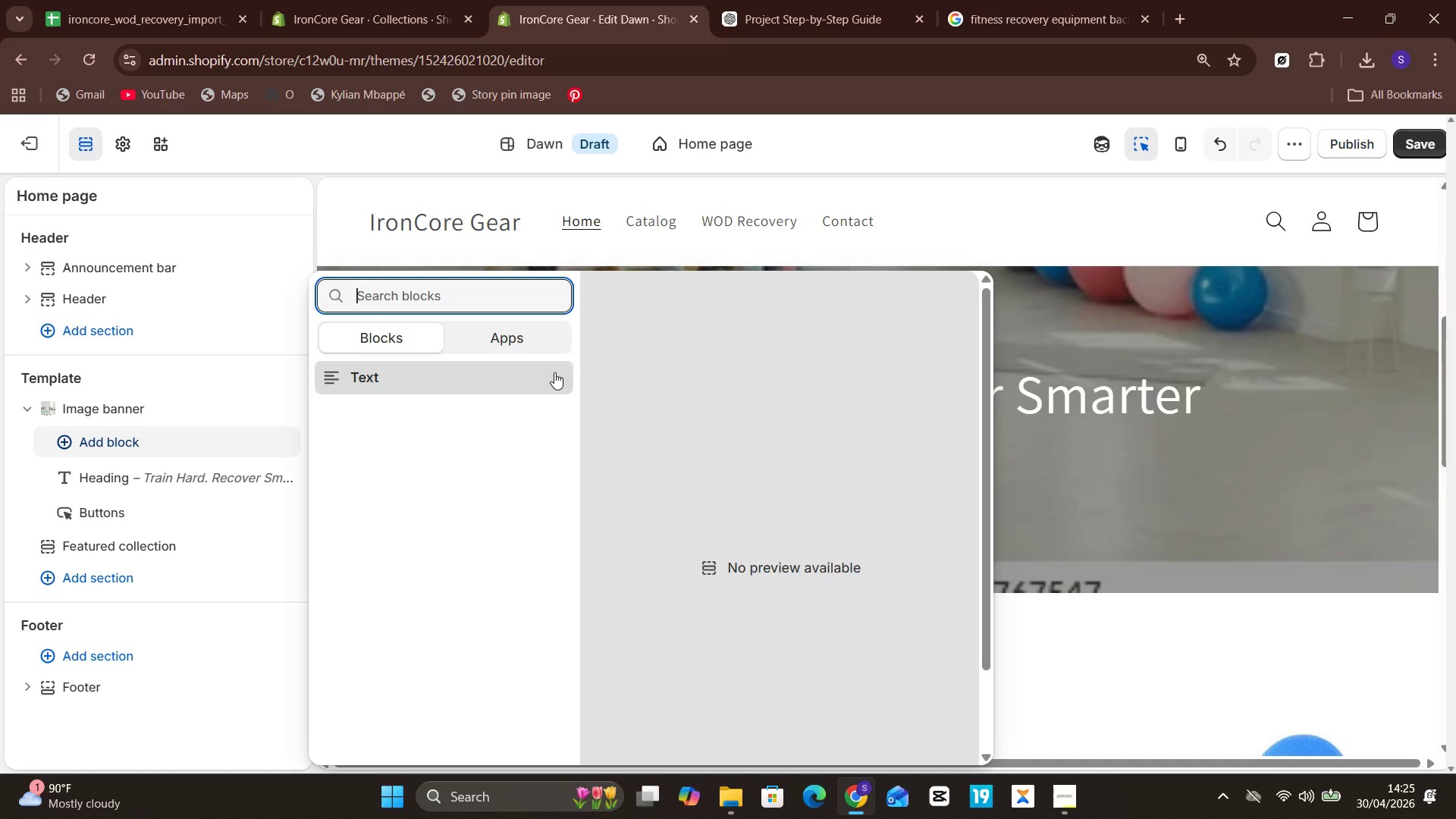 
left_click([504, 379])
 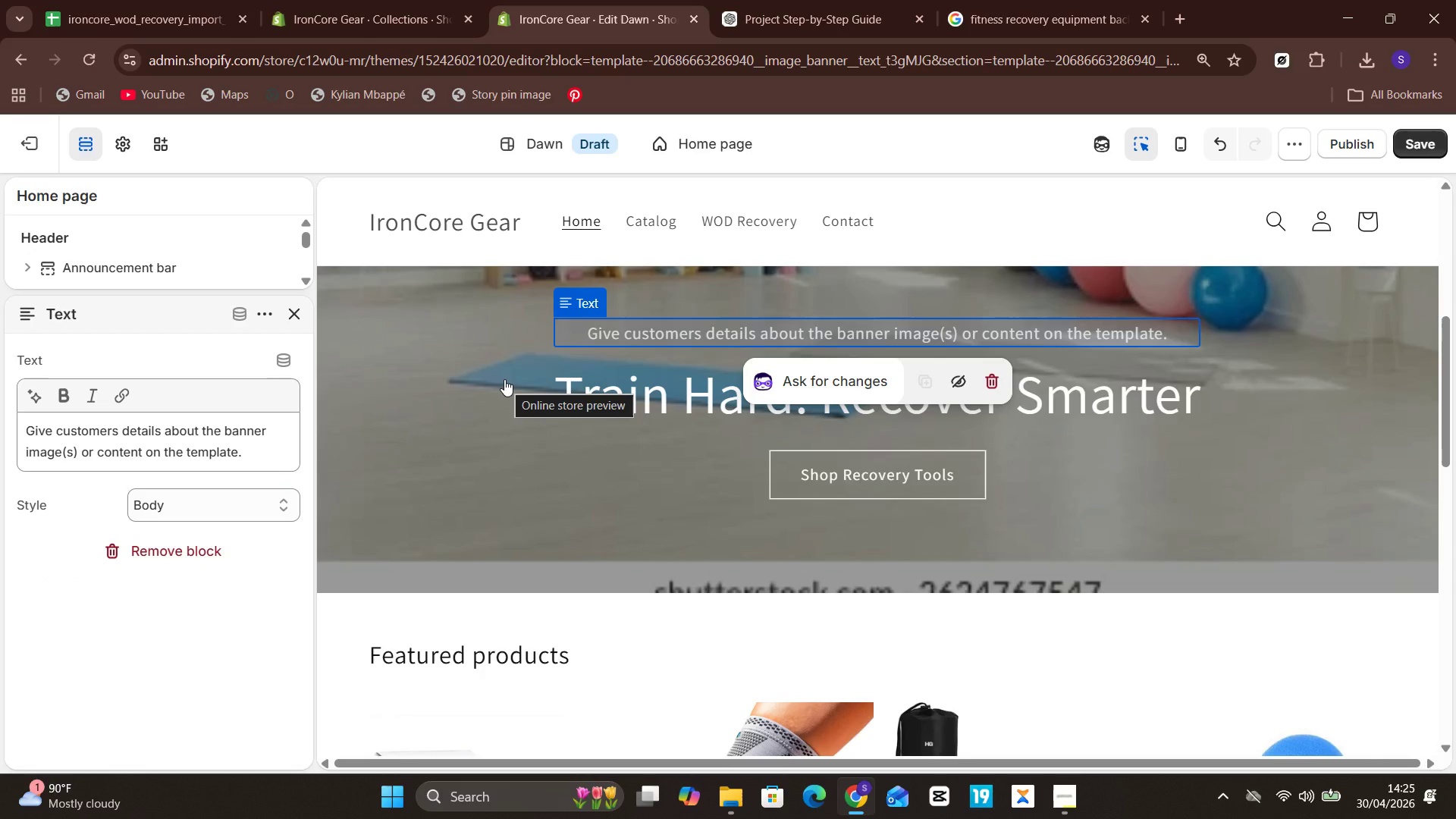 
left_click([75, 466])
 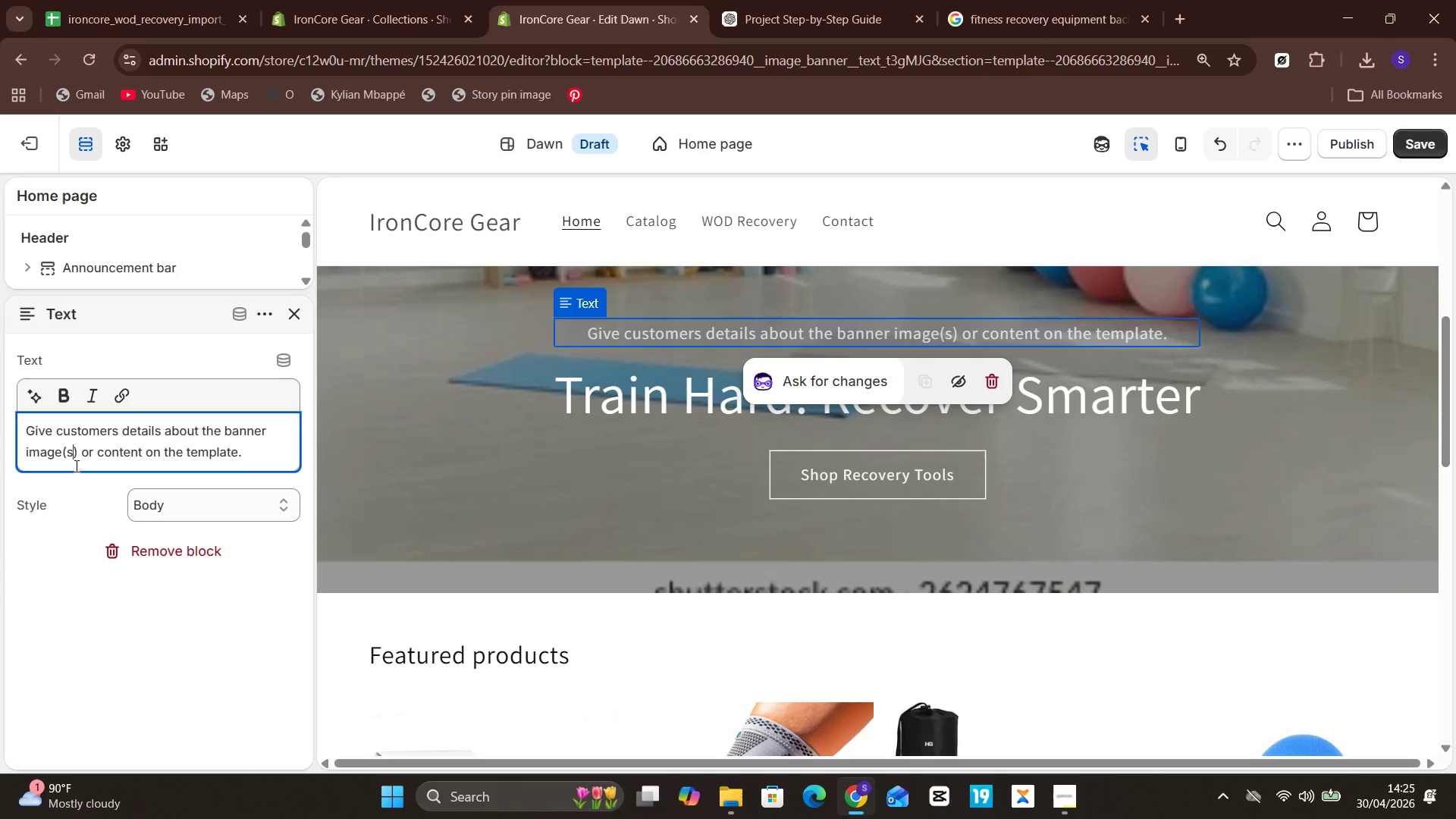 
key(Control+ControlLeft)
 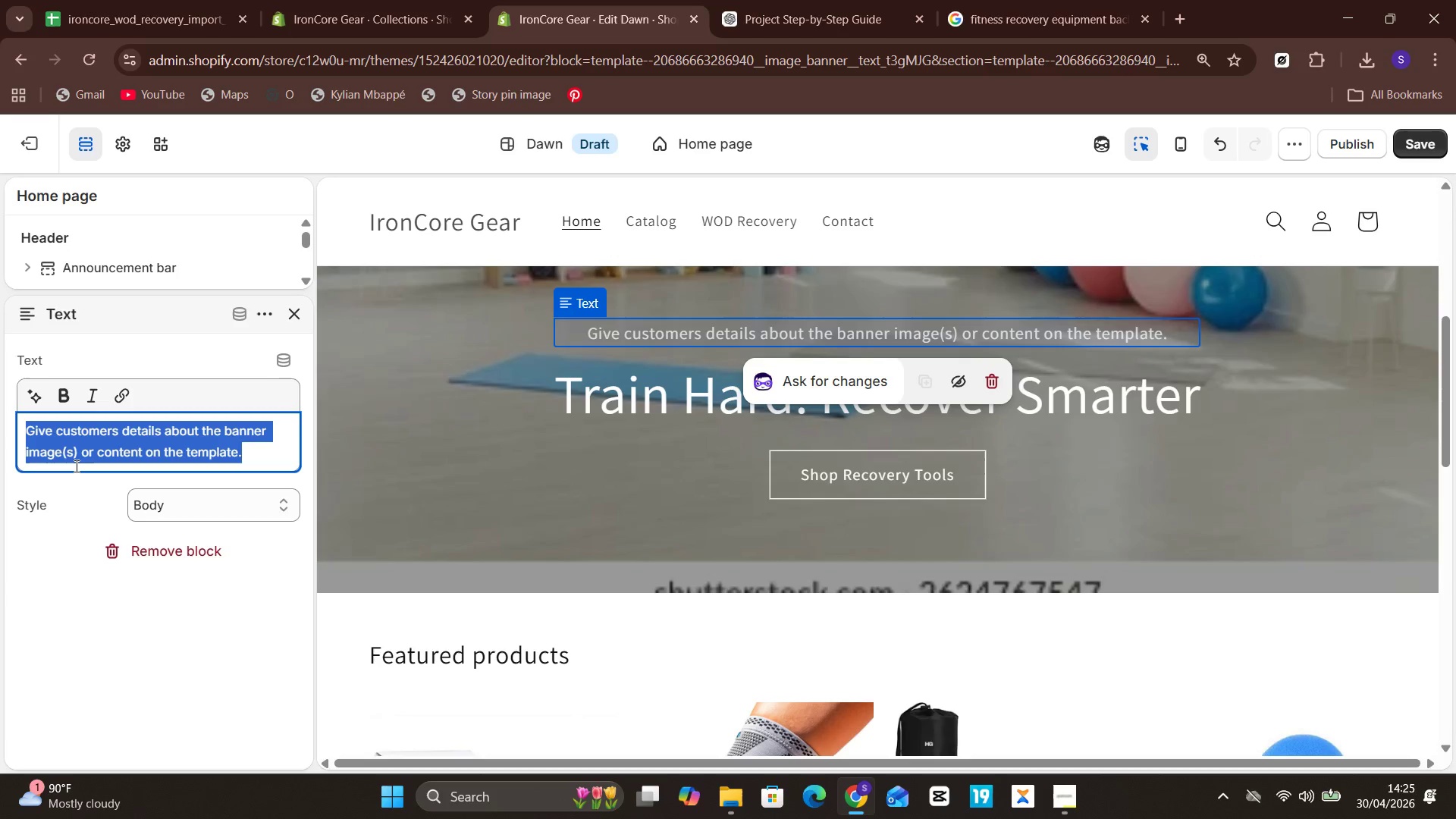 
key(Control+A)
 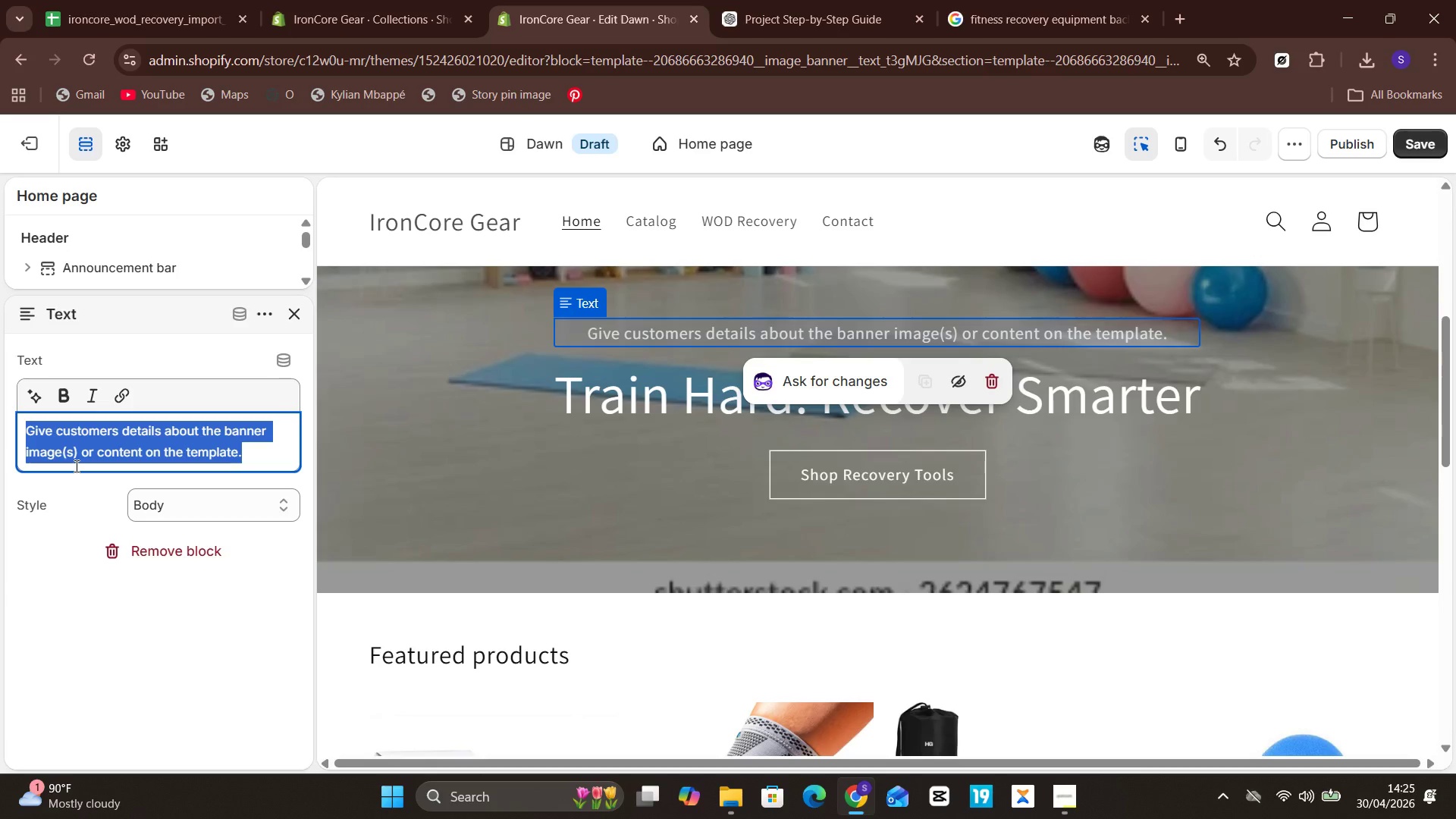 
key(Control+ControlLeft)
 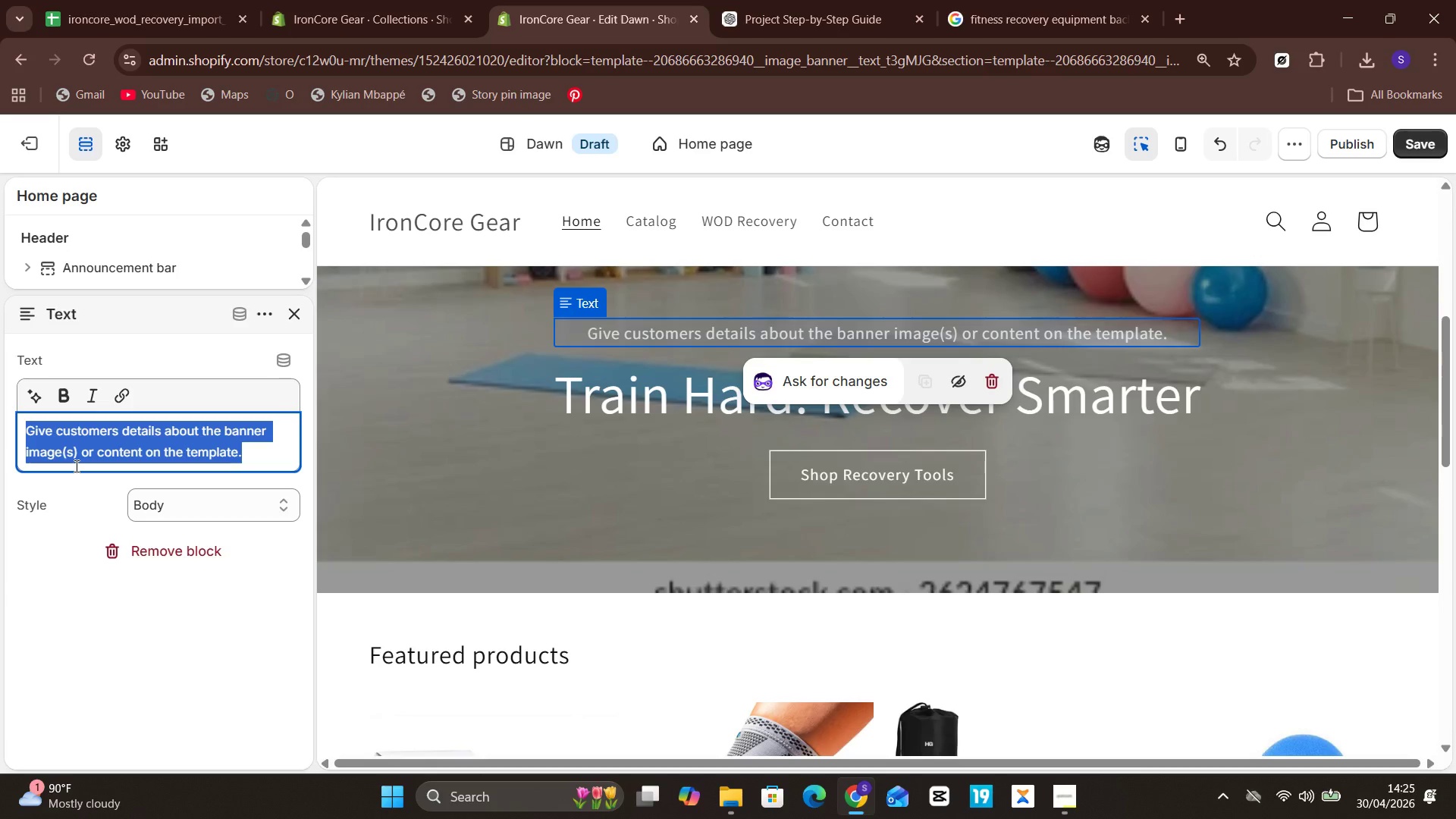 
type(Premm)
key(Backspace)
type(ium tools for gym recoev)
key(Backspace)
key(Backspace)
type(very and muscle mobility)
 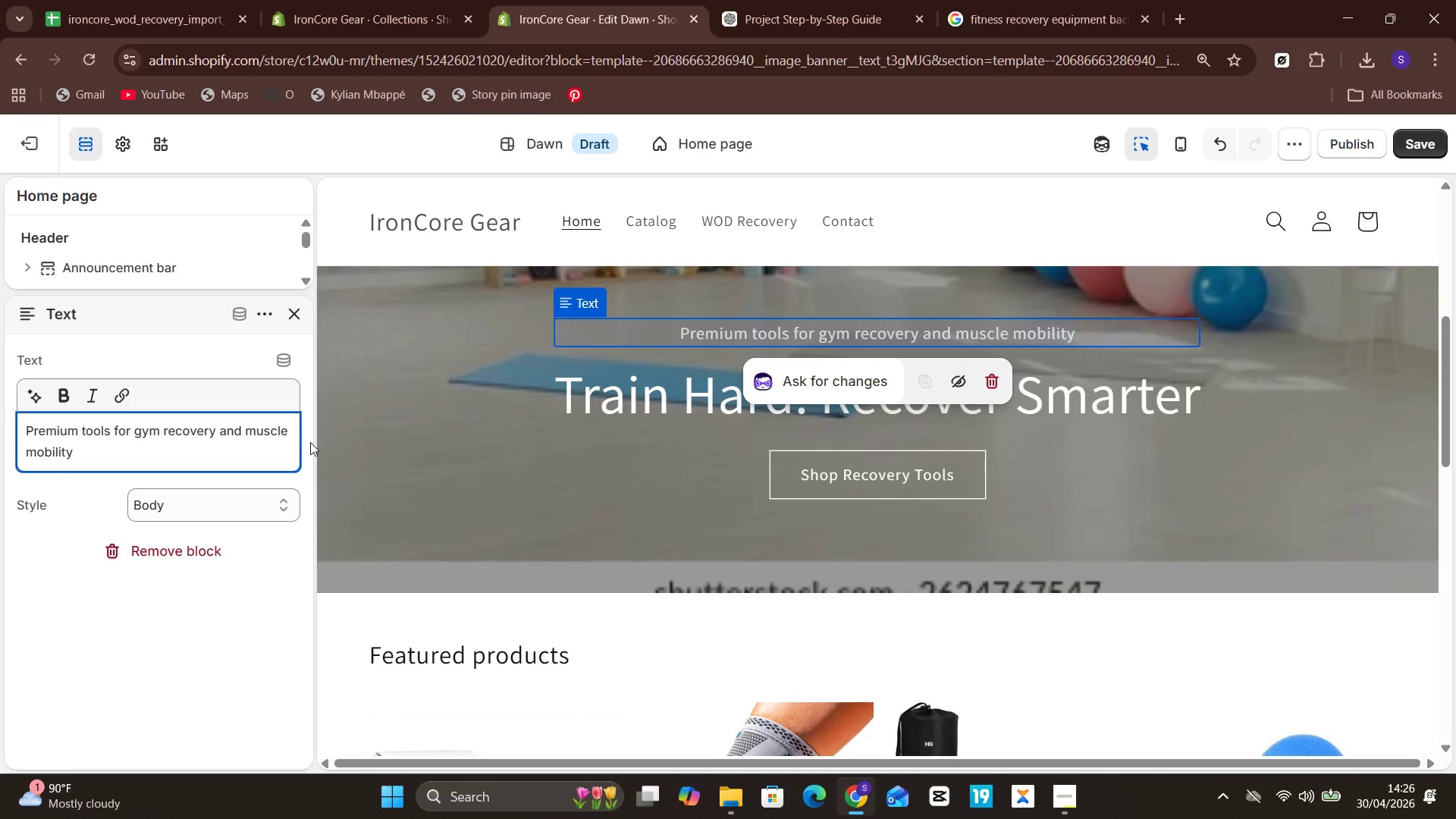 
left_click([397, 438])
 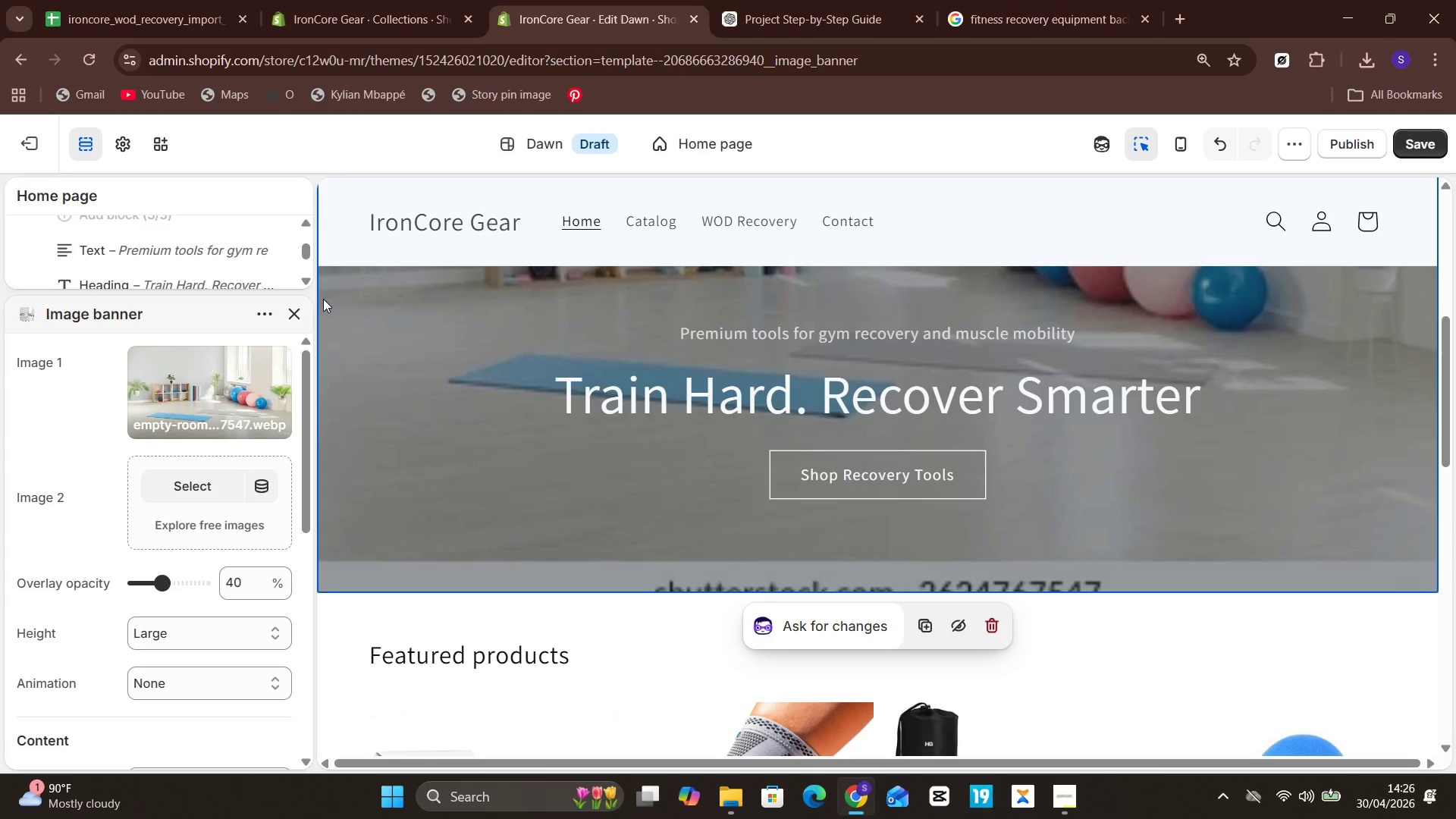 
left_click([291, 323])
 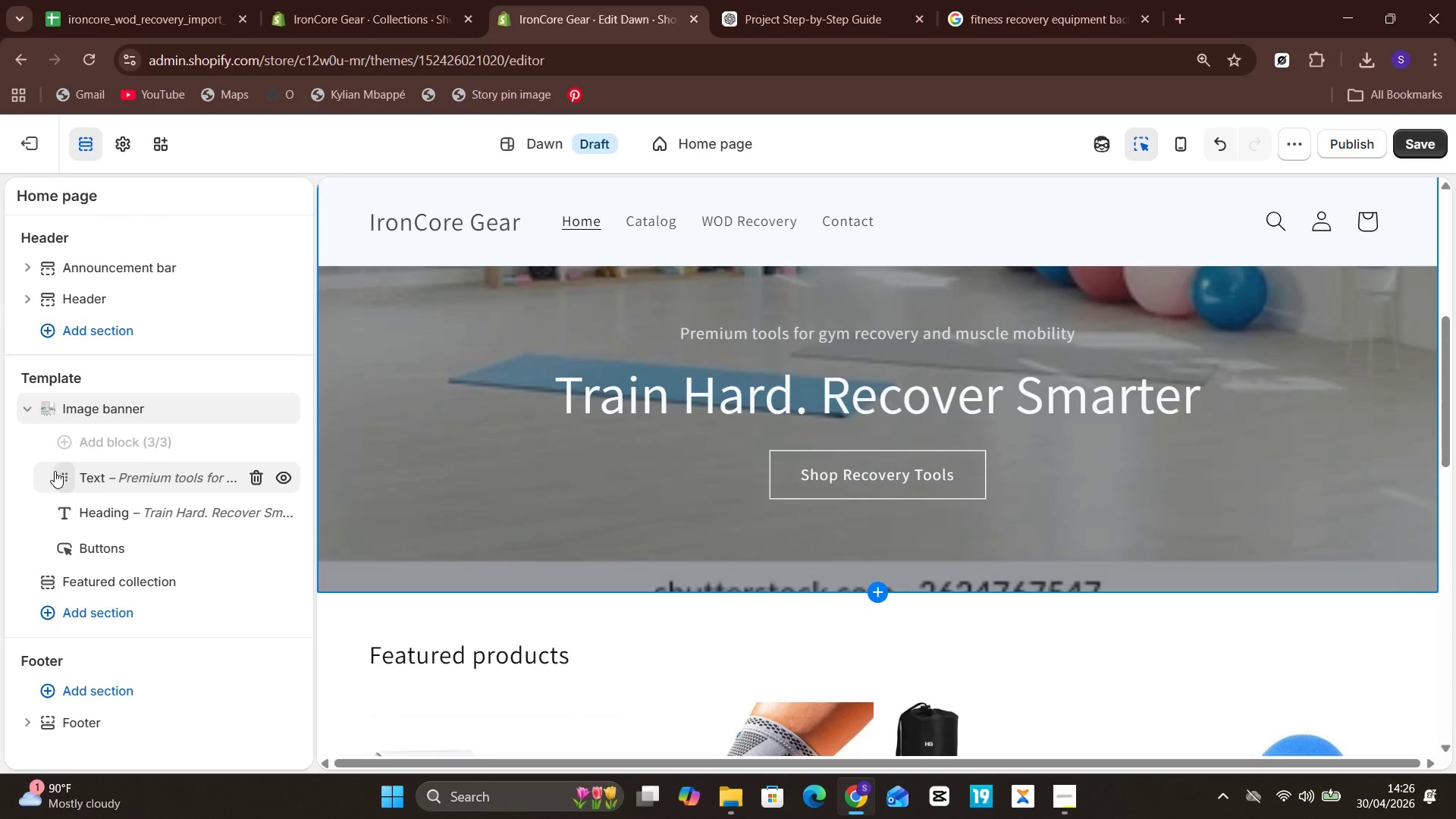 
left_click_drag(start_coordinate=[55, 471], to_coordinate=[46, 507])
 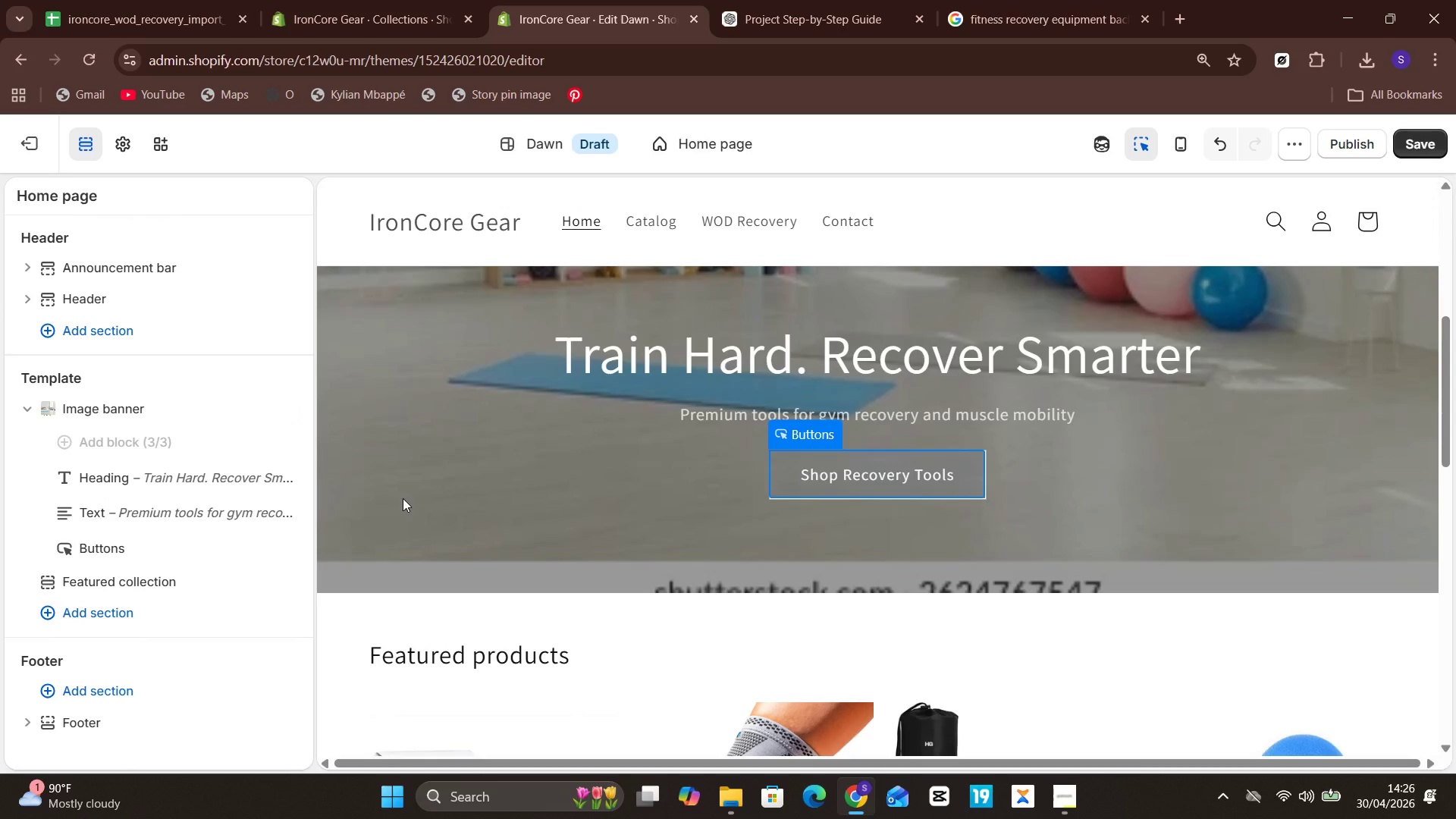 
wait(33.31)
 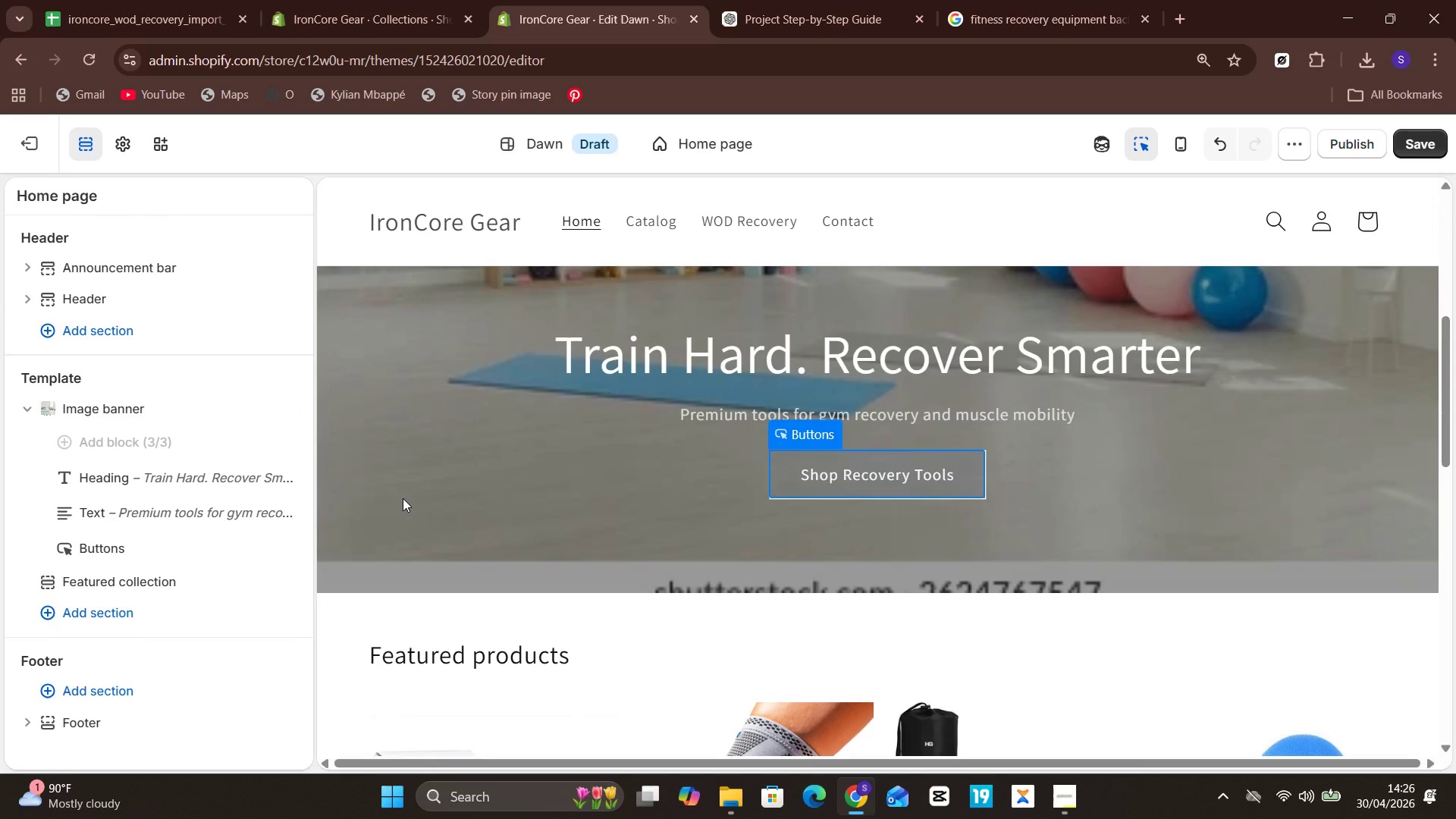 
left_click([1402, 145])
 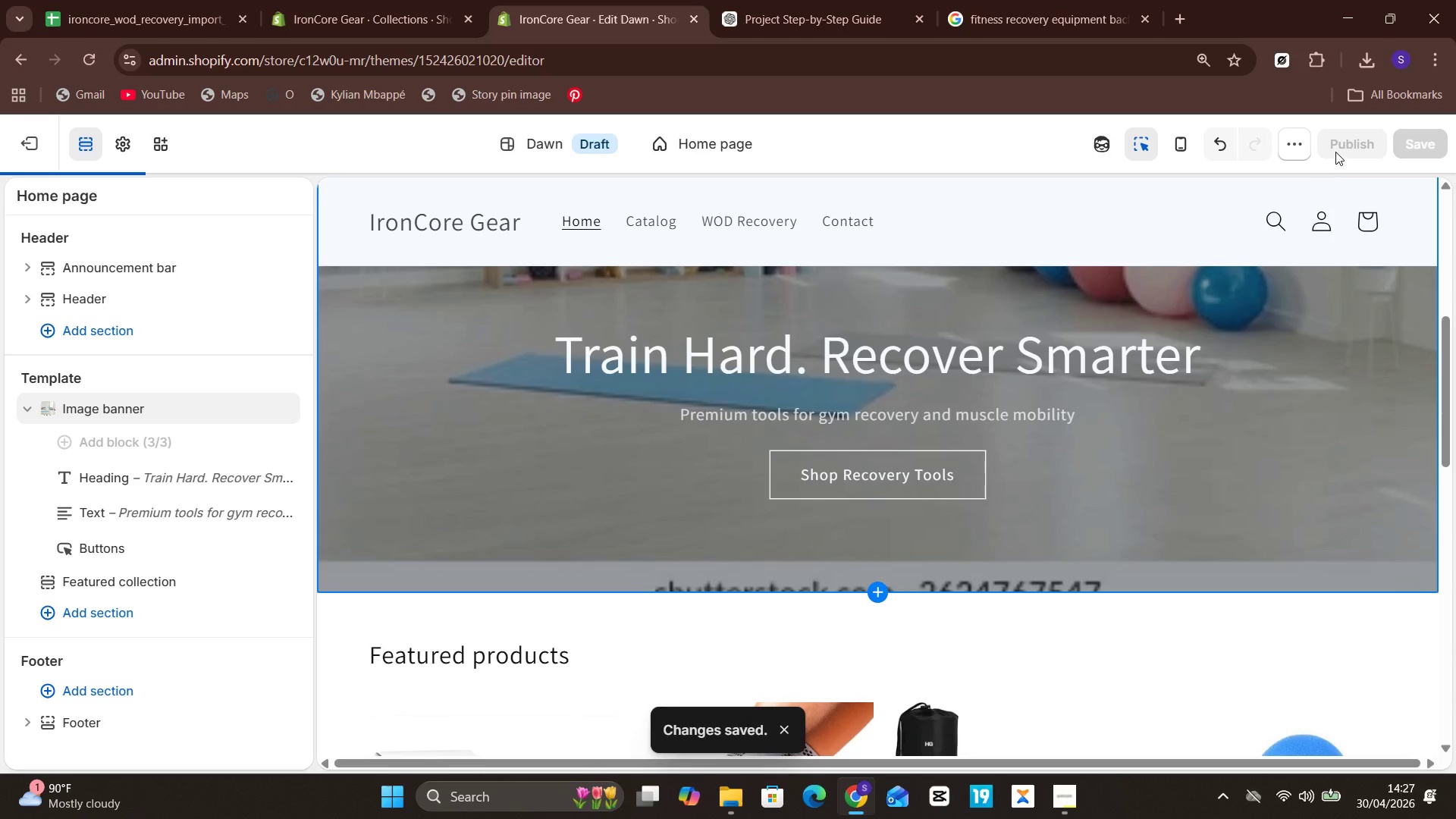 
left_click([1336, 149])
 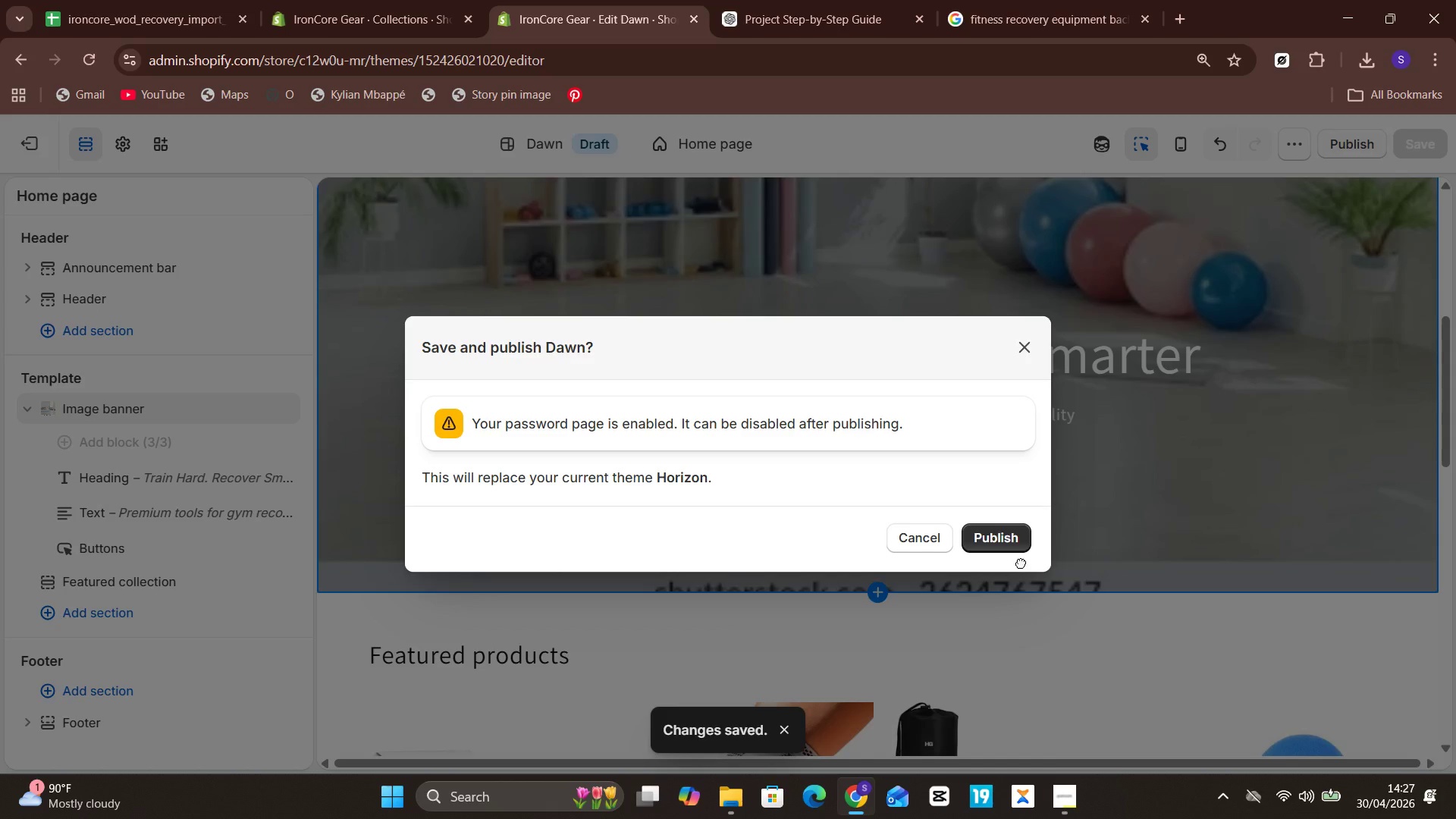 
left_click([983, 554])
 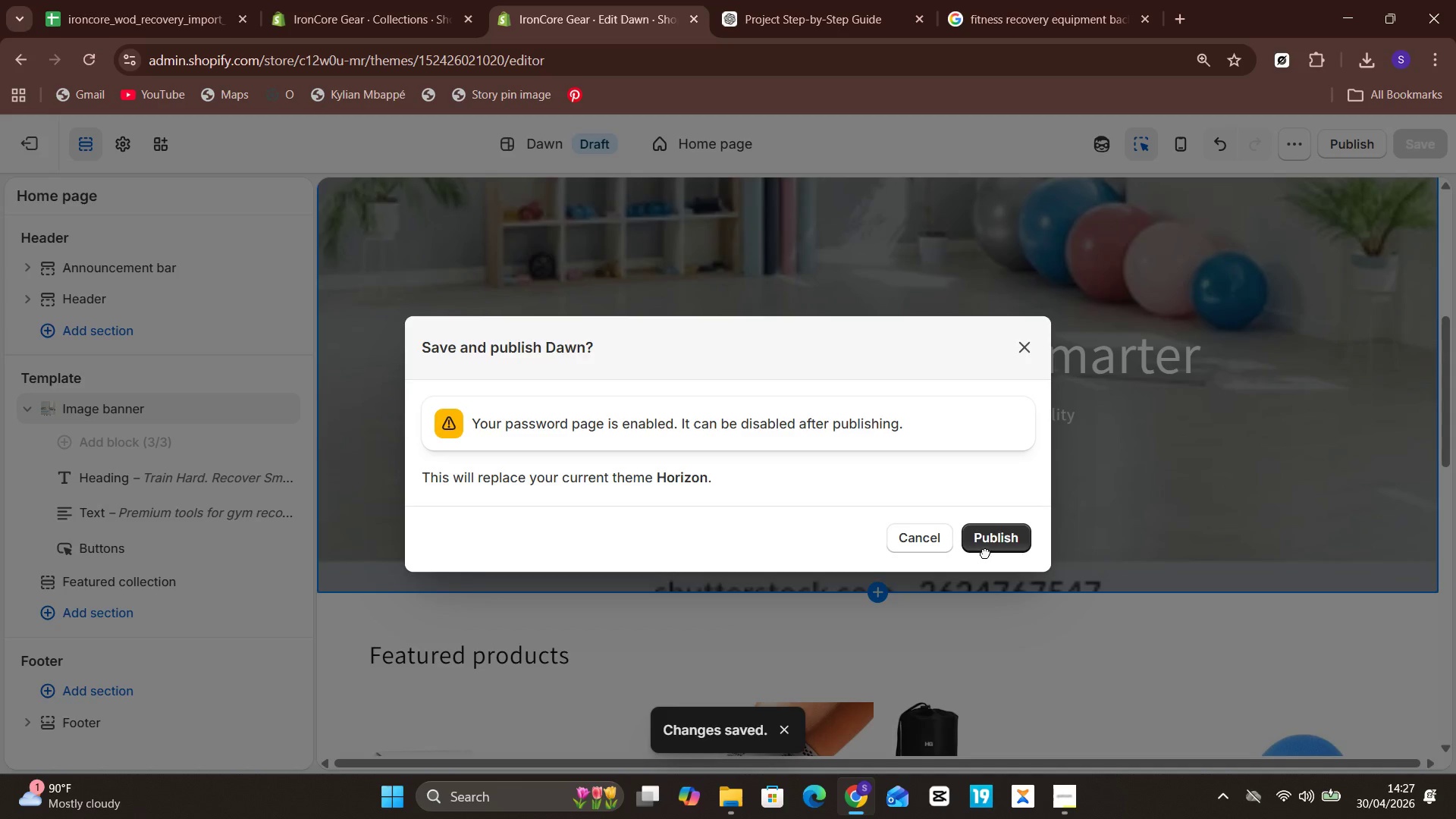 
left_click([988, 551])
 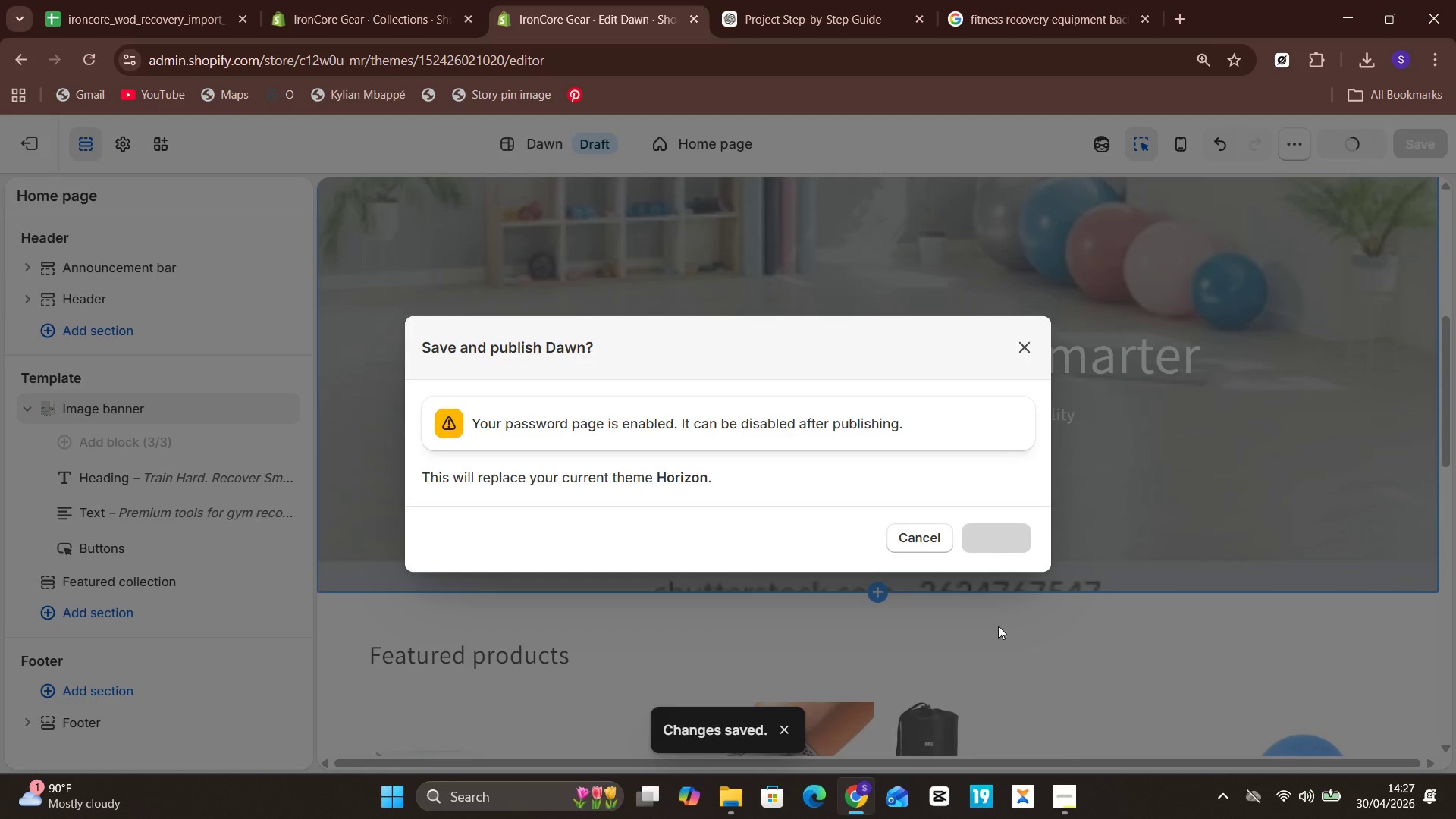 
mouse_move([1045, 788])
 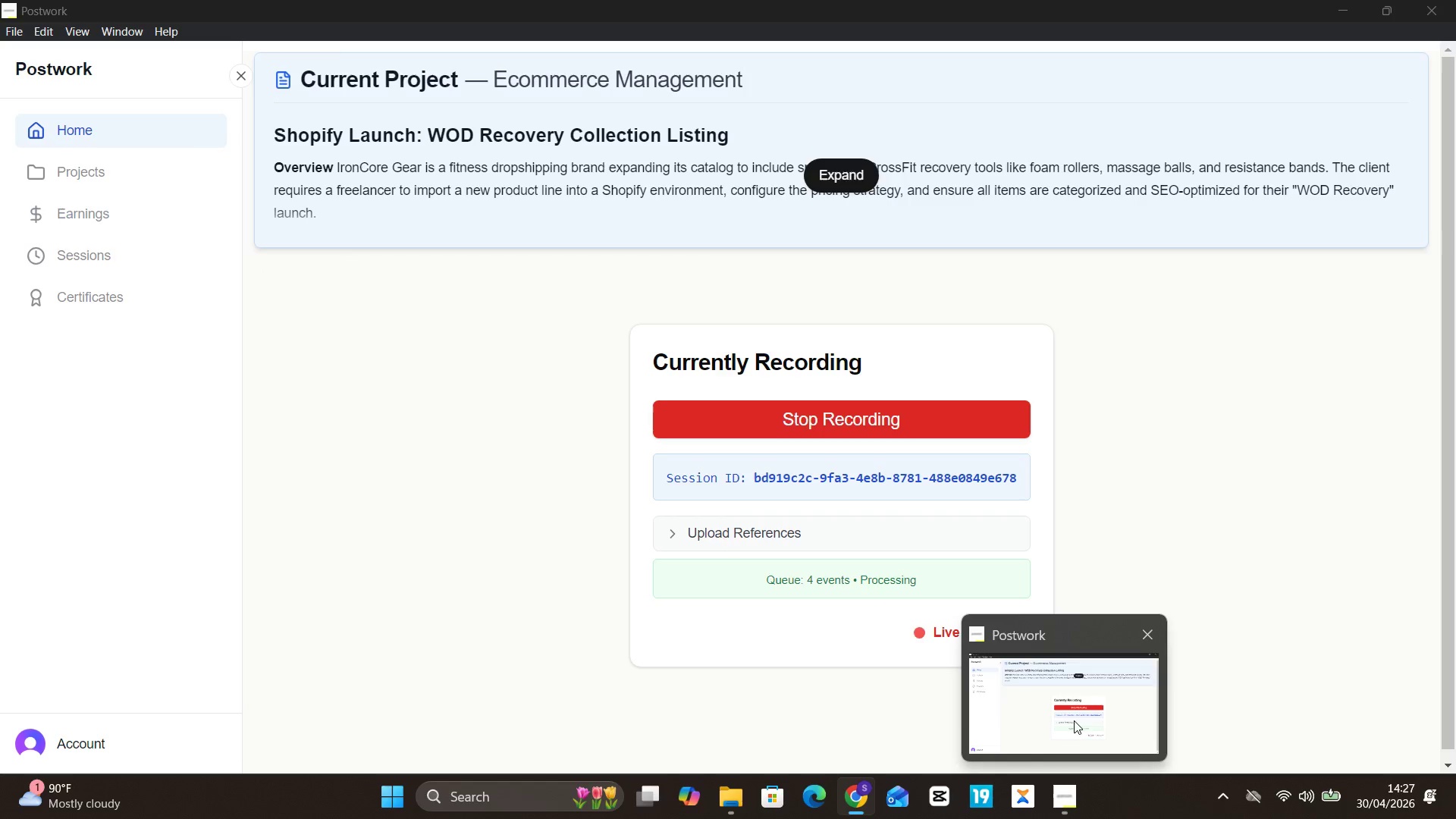 
left_click([1137, 717])